 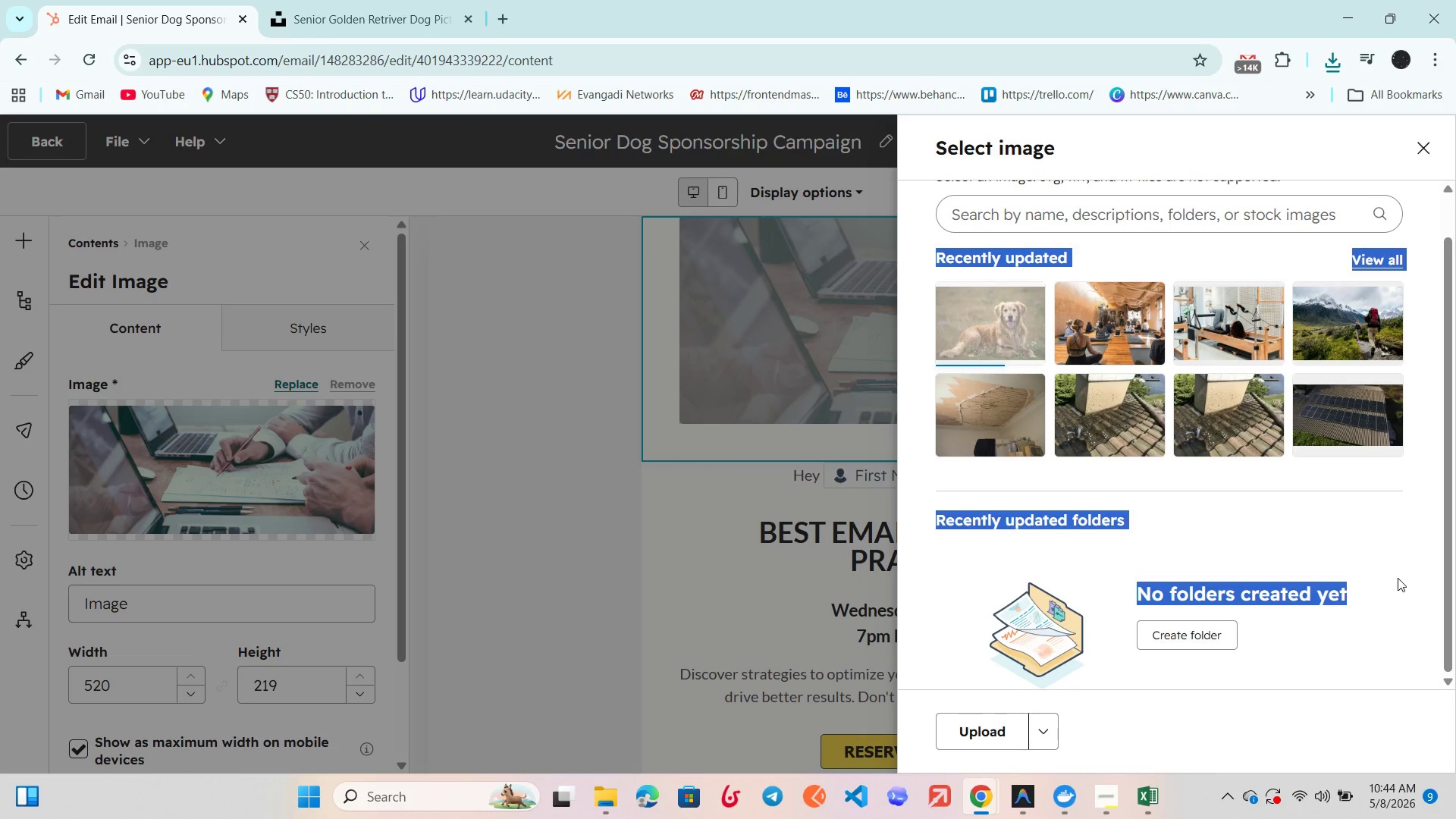 
left_click([1398, 578])
 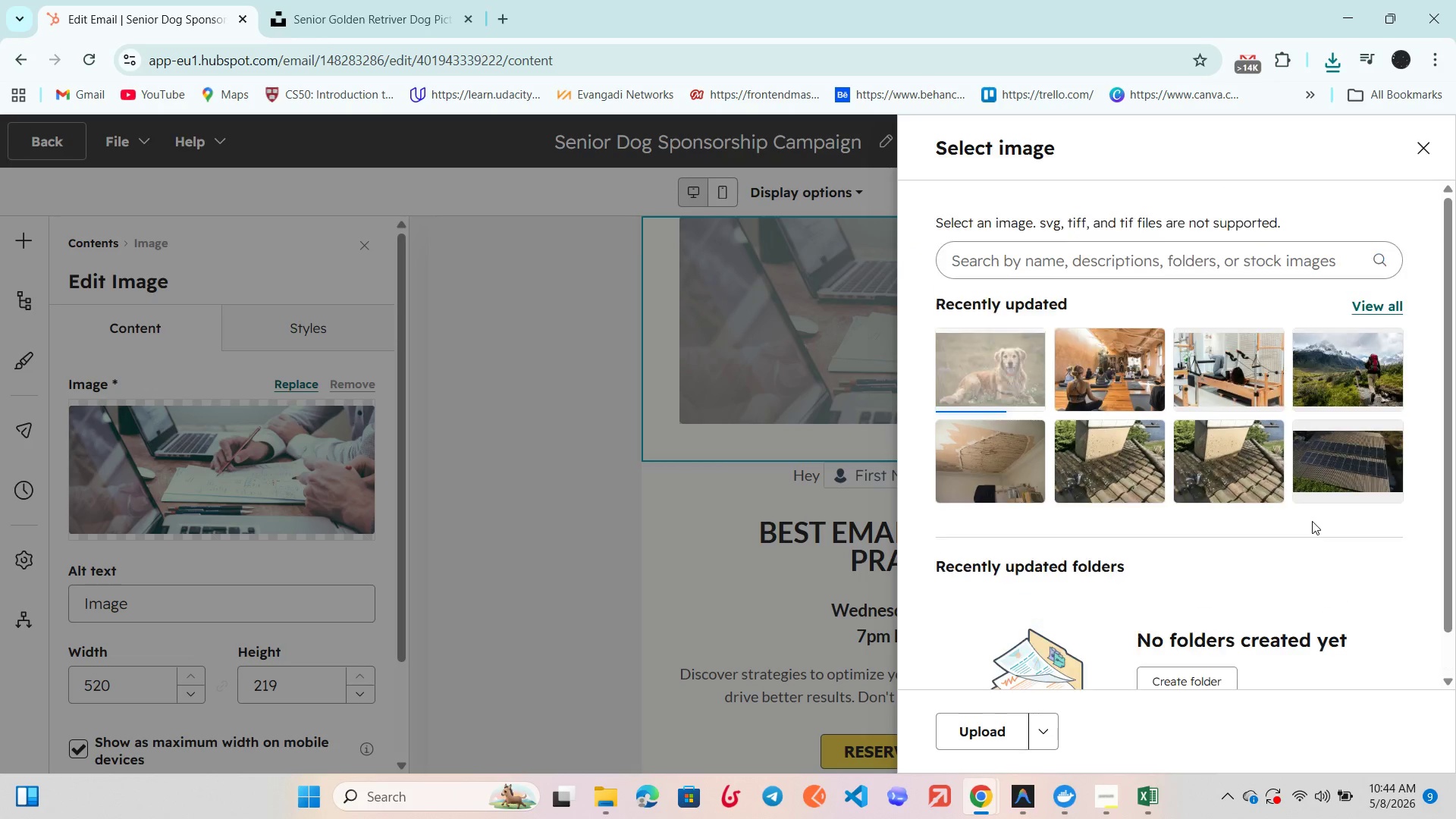 
scroll: coordinate [1311, 521], scroll_direction: up, amount: 3.0
 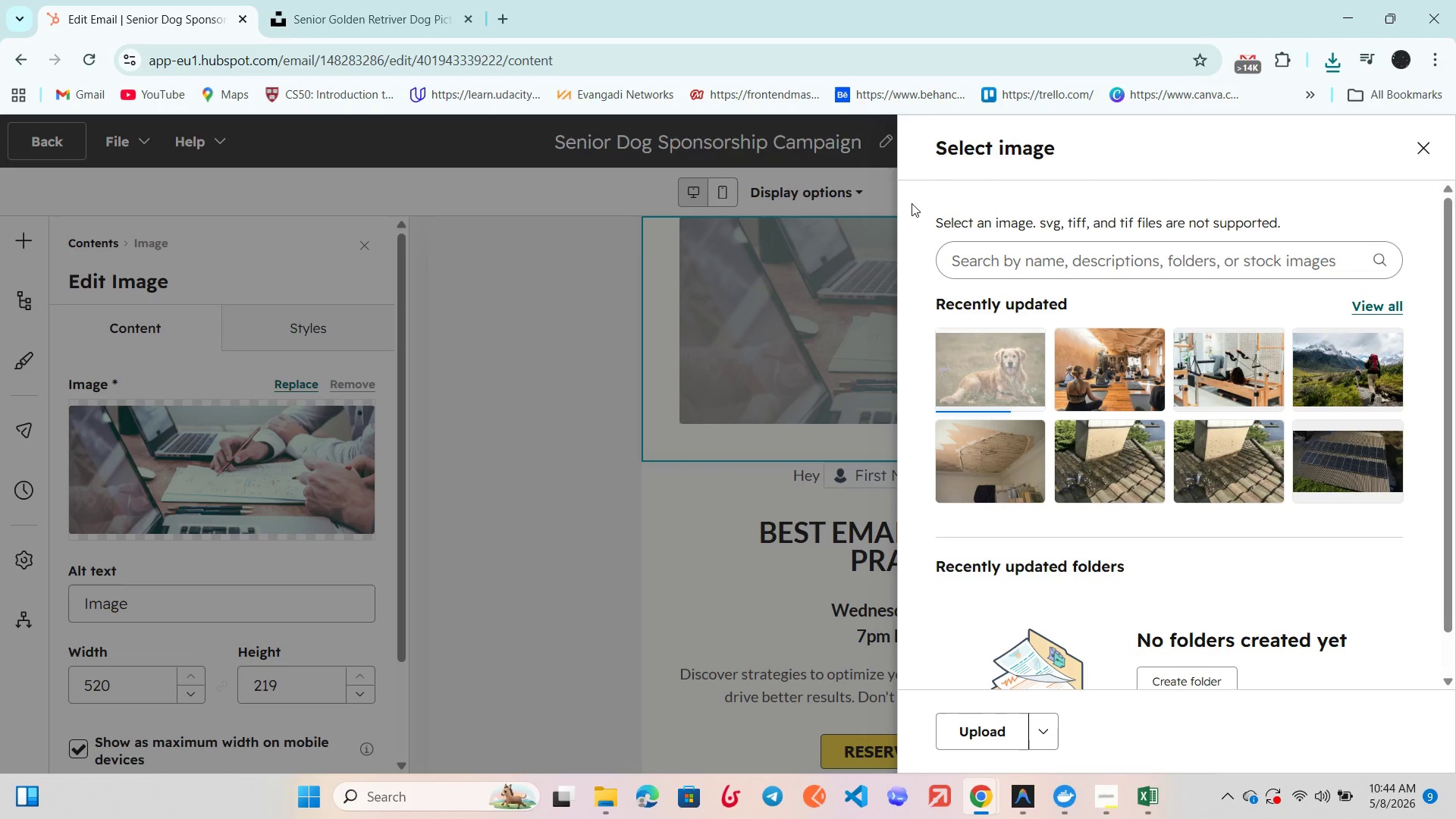 
left_click_drag(start_coordinate=[916, 203], to_coordinate=[1370, 669])
 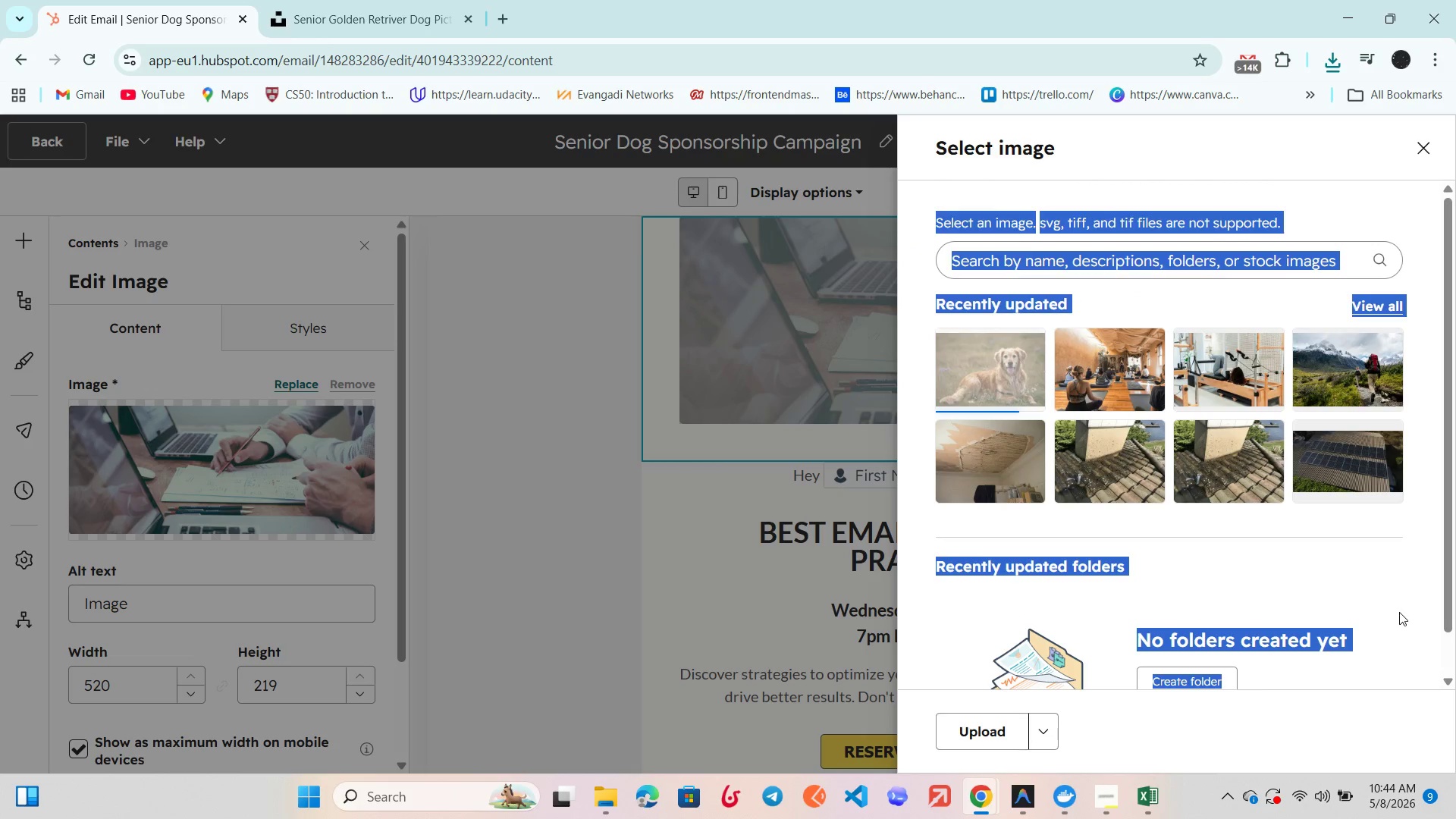 
left_click([1399, 612])
 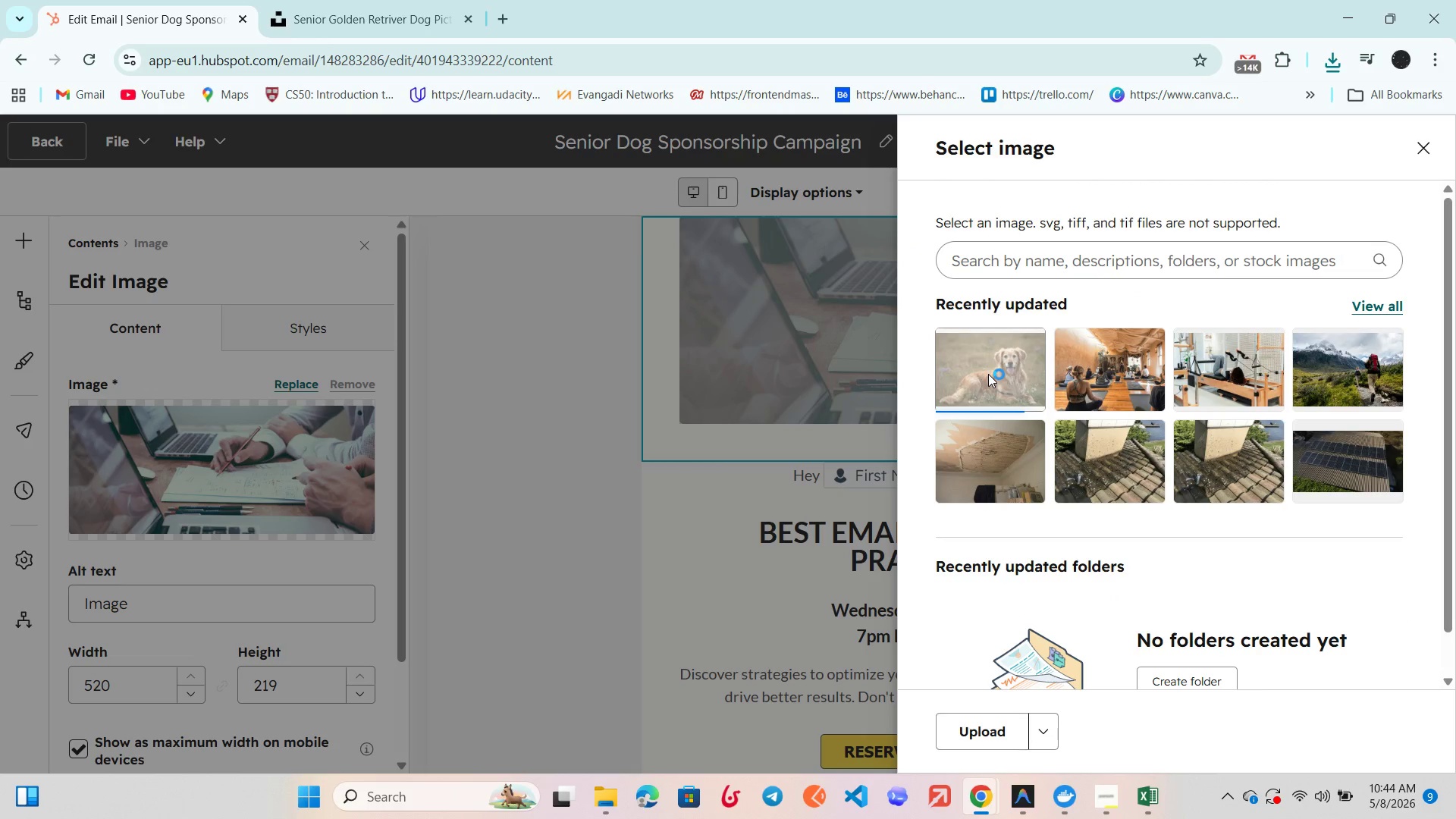 
scroll: coordinate [988, 374], scroll_direction: down, amount: 1.0
 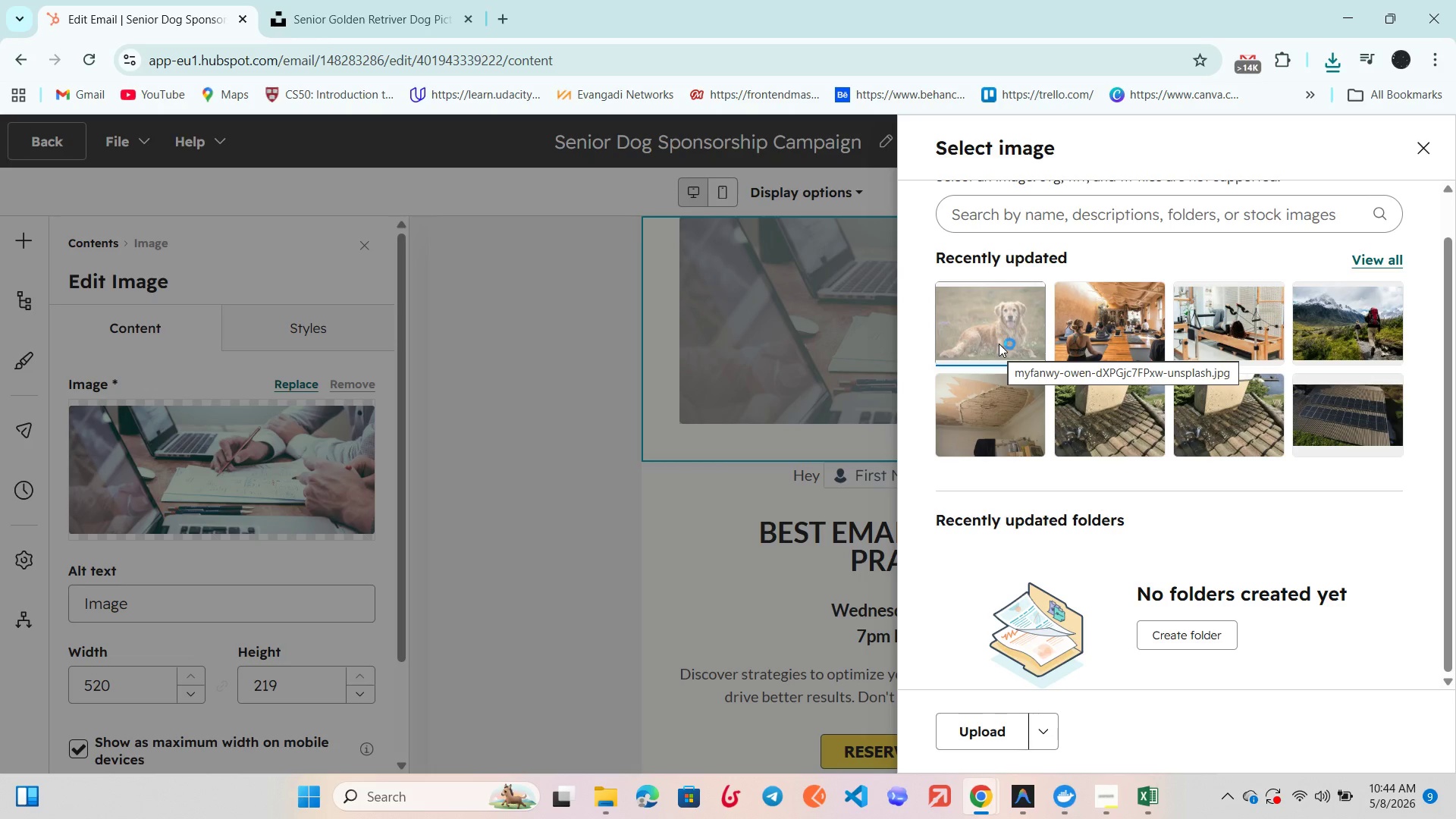 
wait(5.59)
 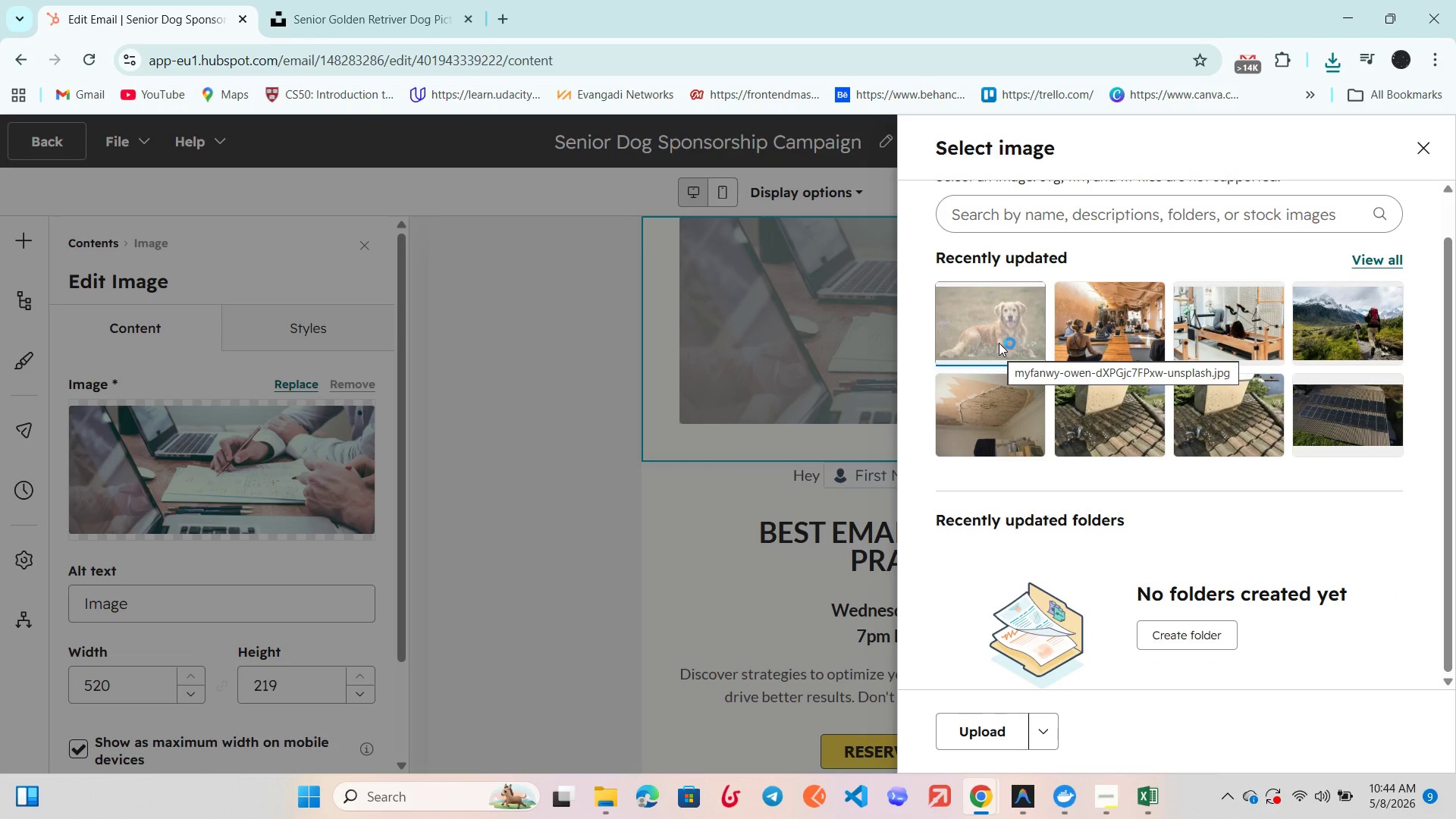 
left_click([960, 322])
 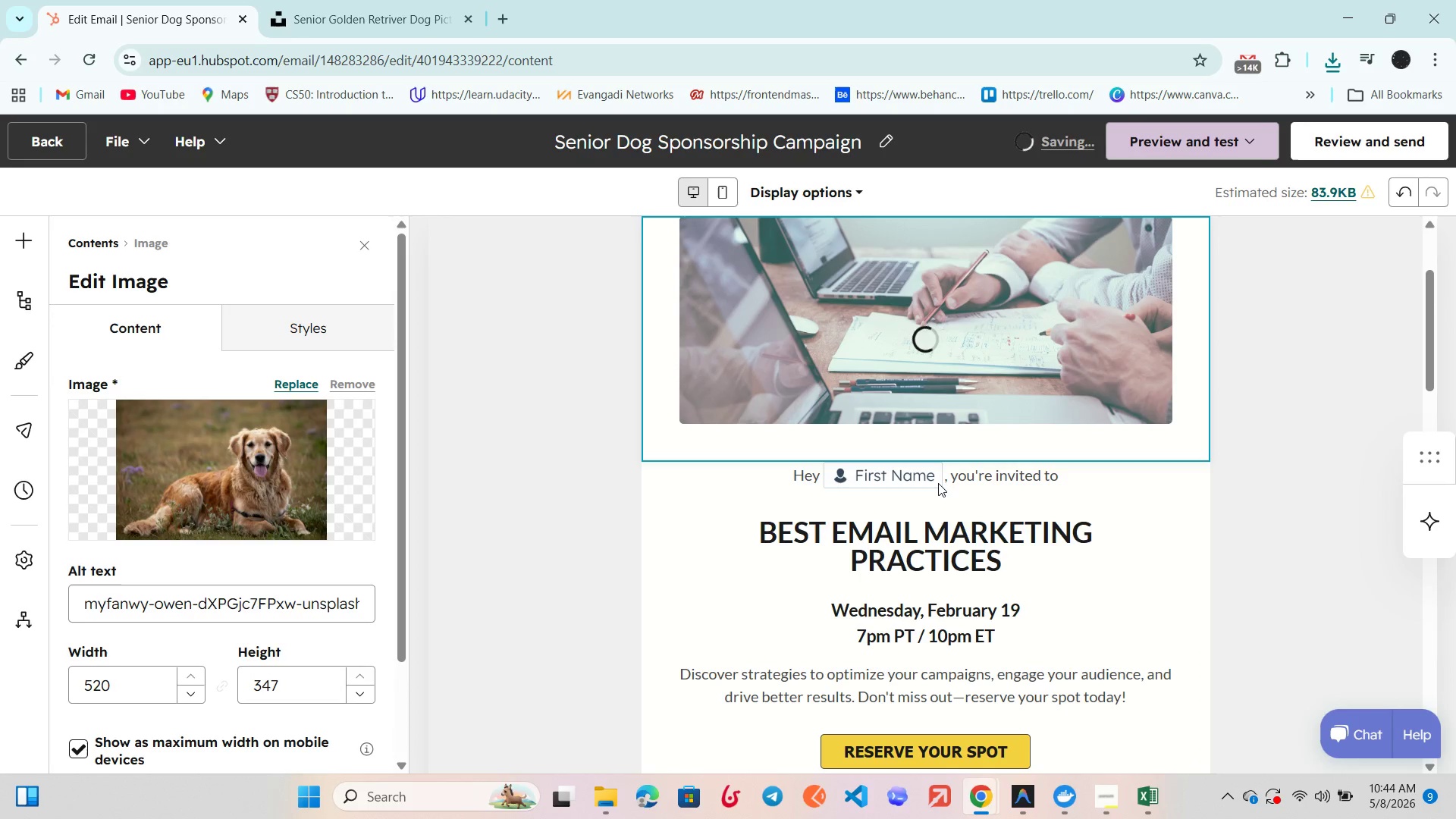 
wait(6.88)
 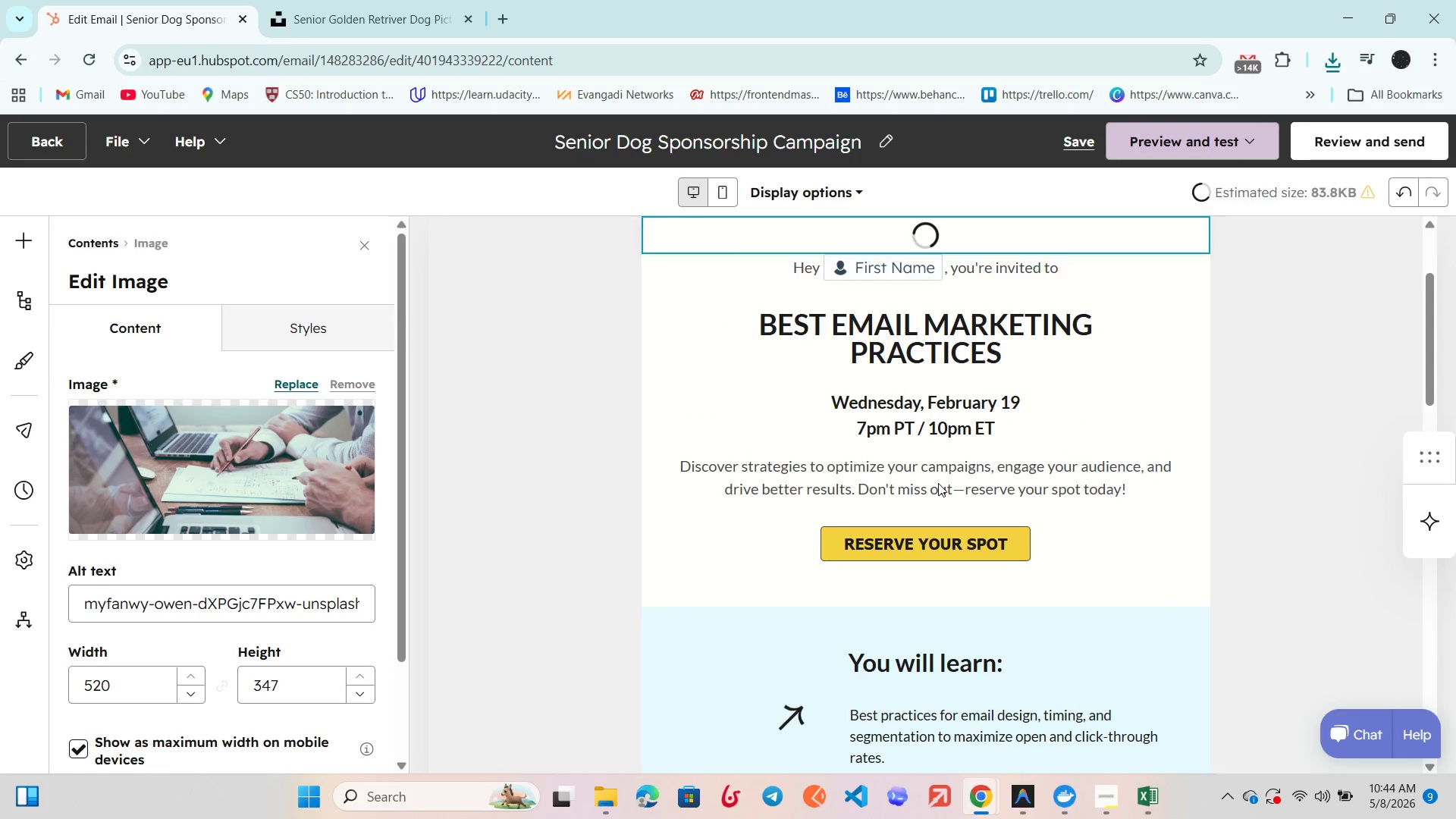 
scroll: coordinate [938, 483], scroll_direction: down, amount: 1.0
 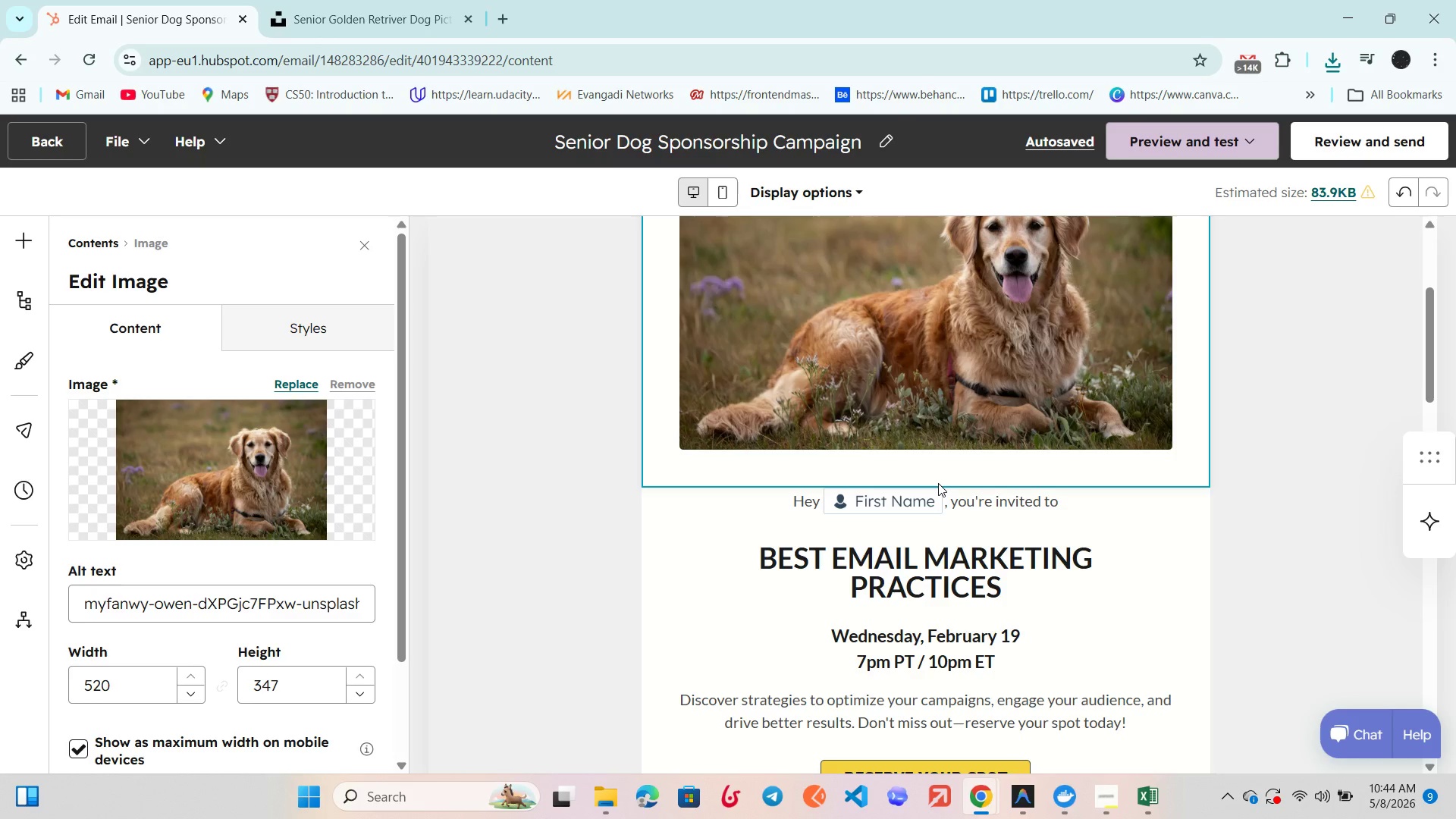 
wait(6.45)
 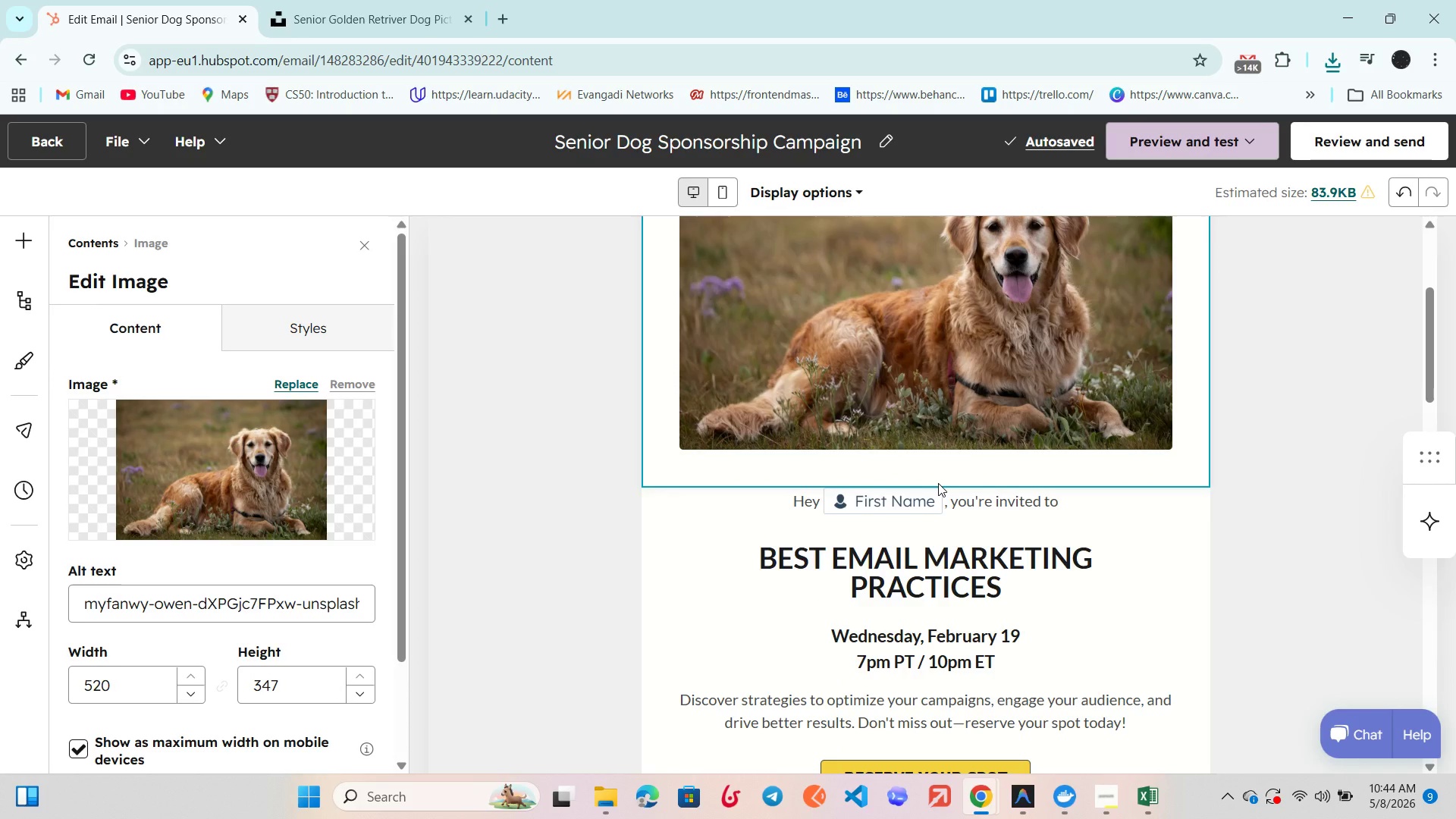 
double_click([923, 573])
 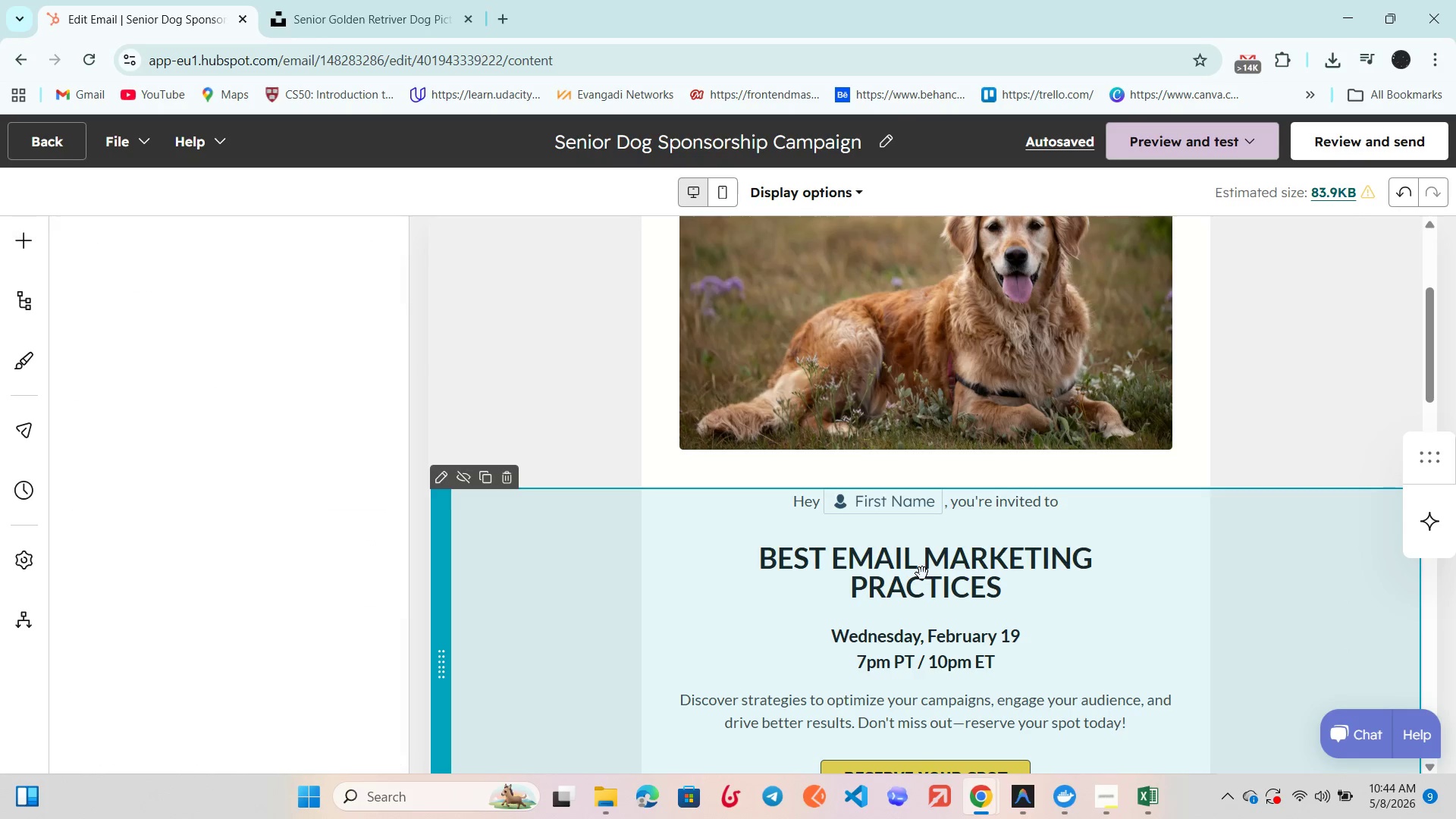 
triple_click([922, 573])
 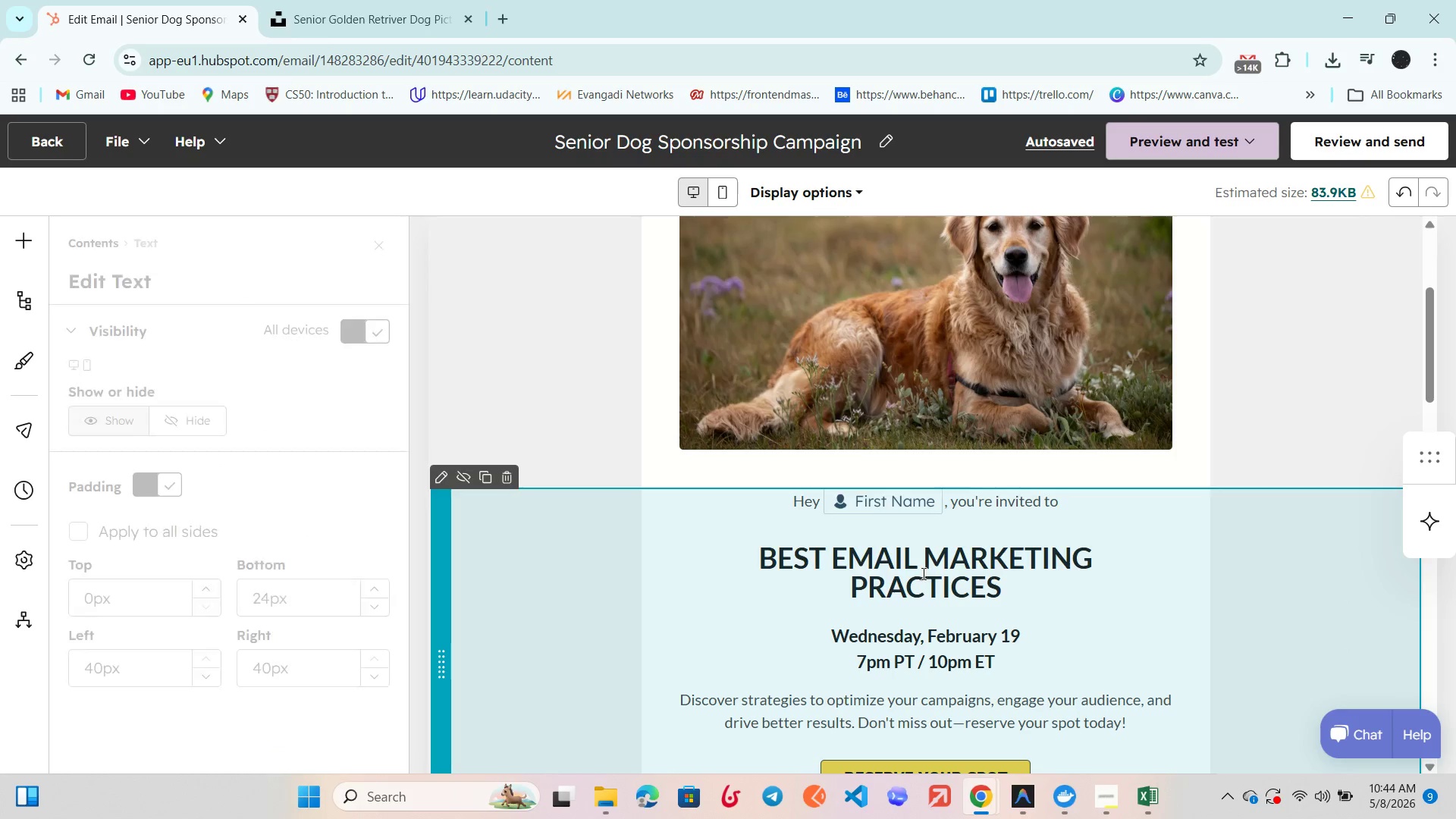 
triple_click([922, 573])
 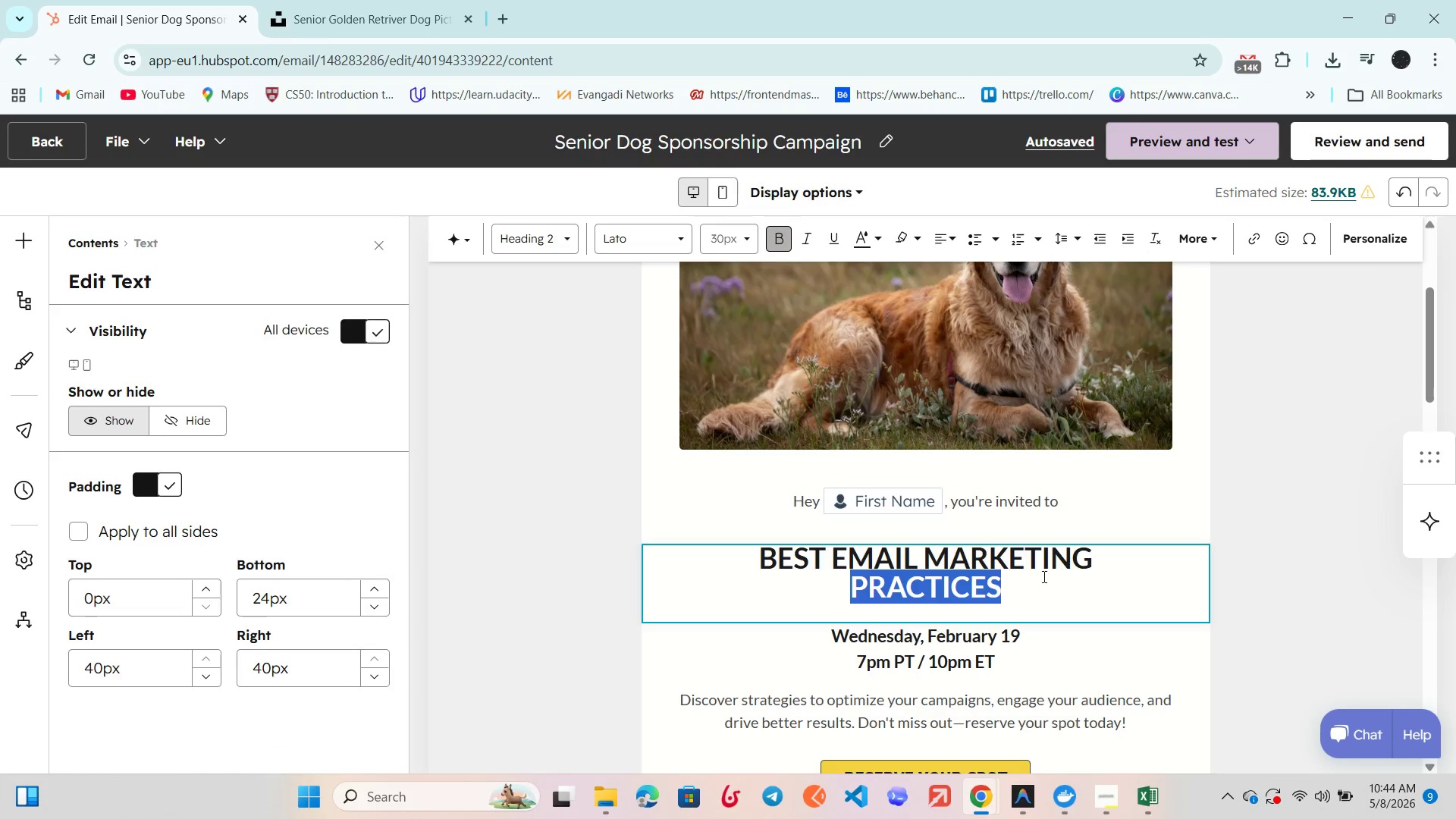 
left_click([1043, 576])
 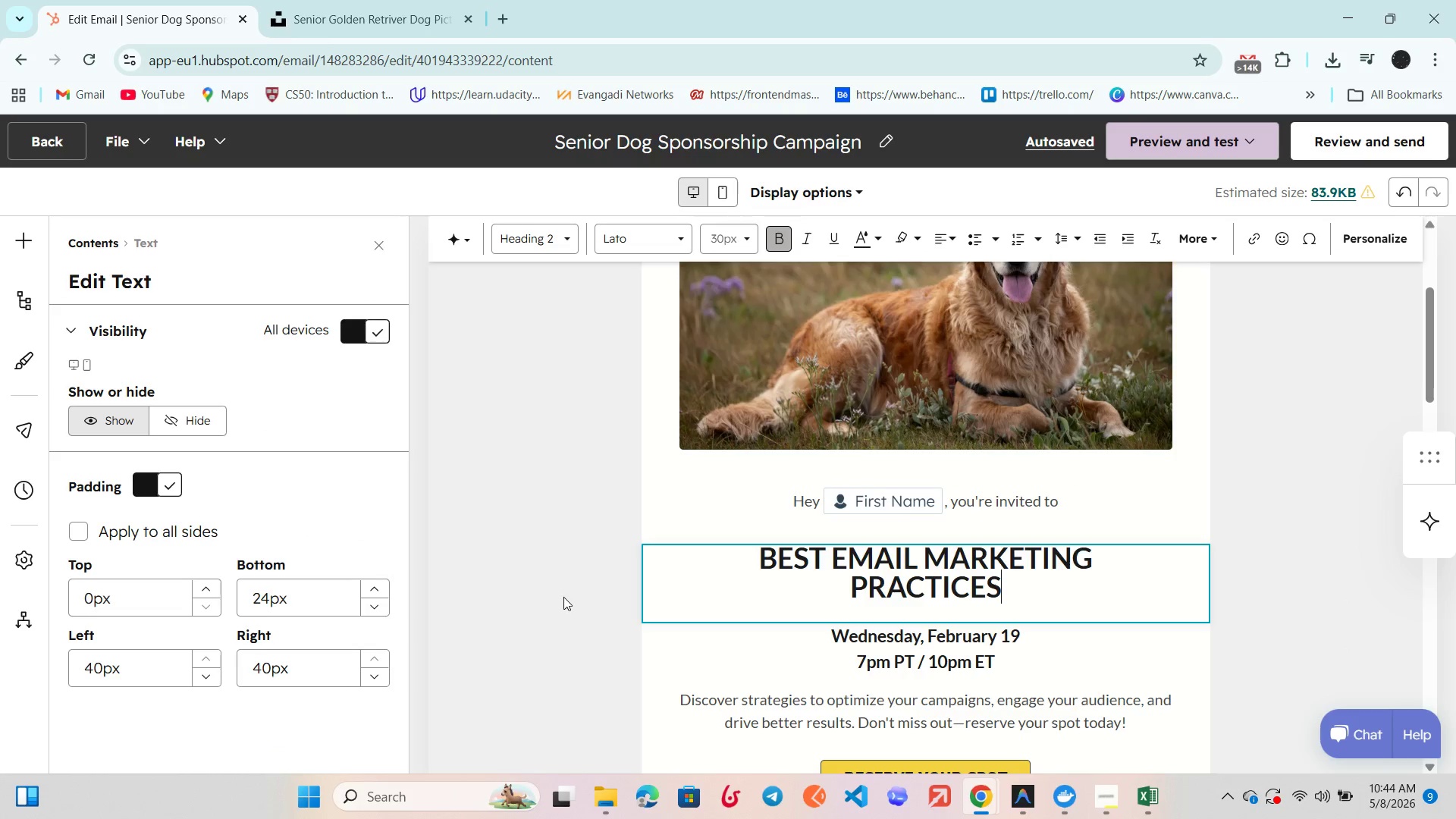 
left_click([563, 597])
 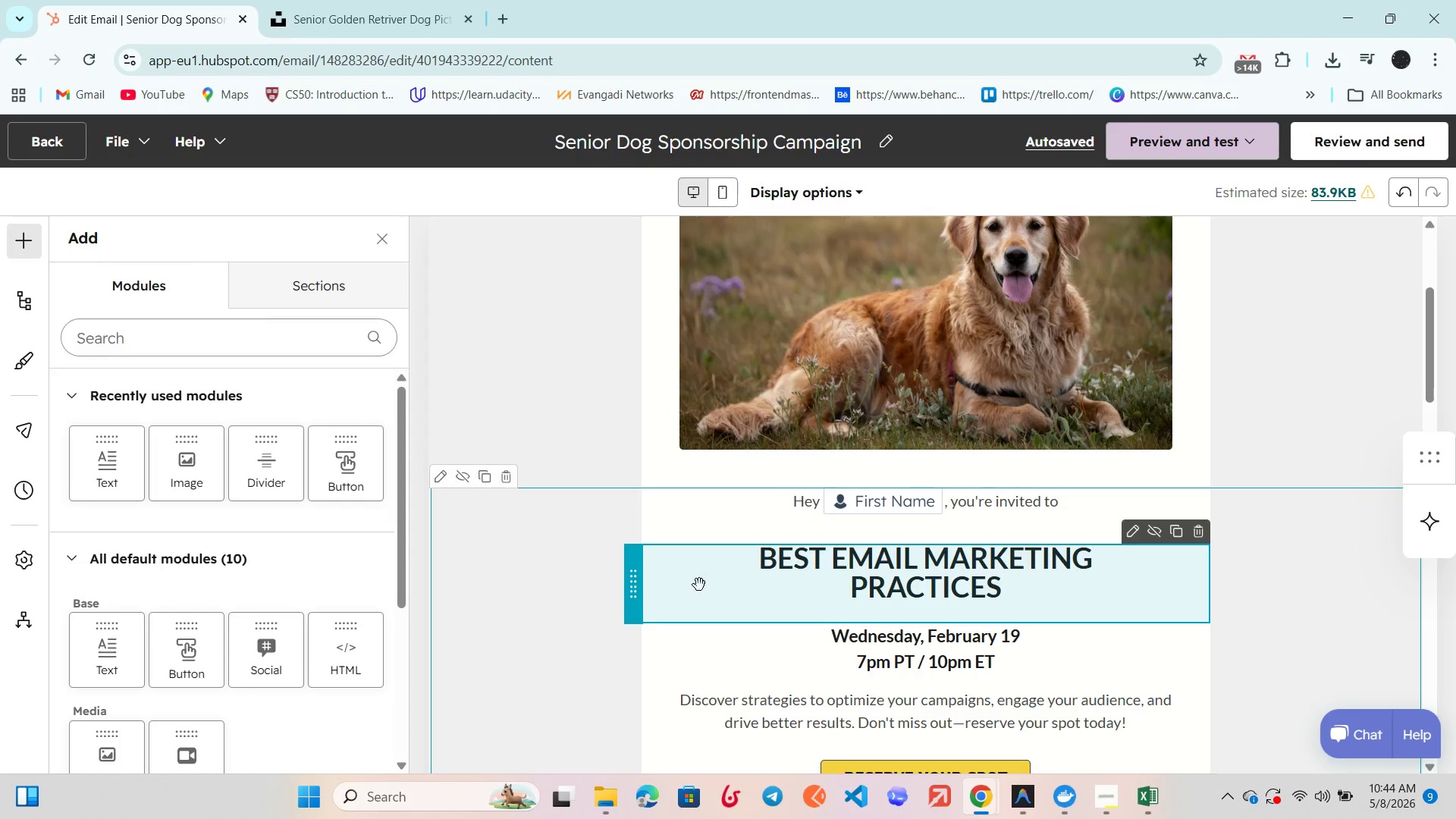 
left_click_drag(start_coordinate=[699, 585], to_coordinate=[697, 477])
 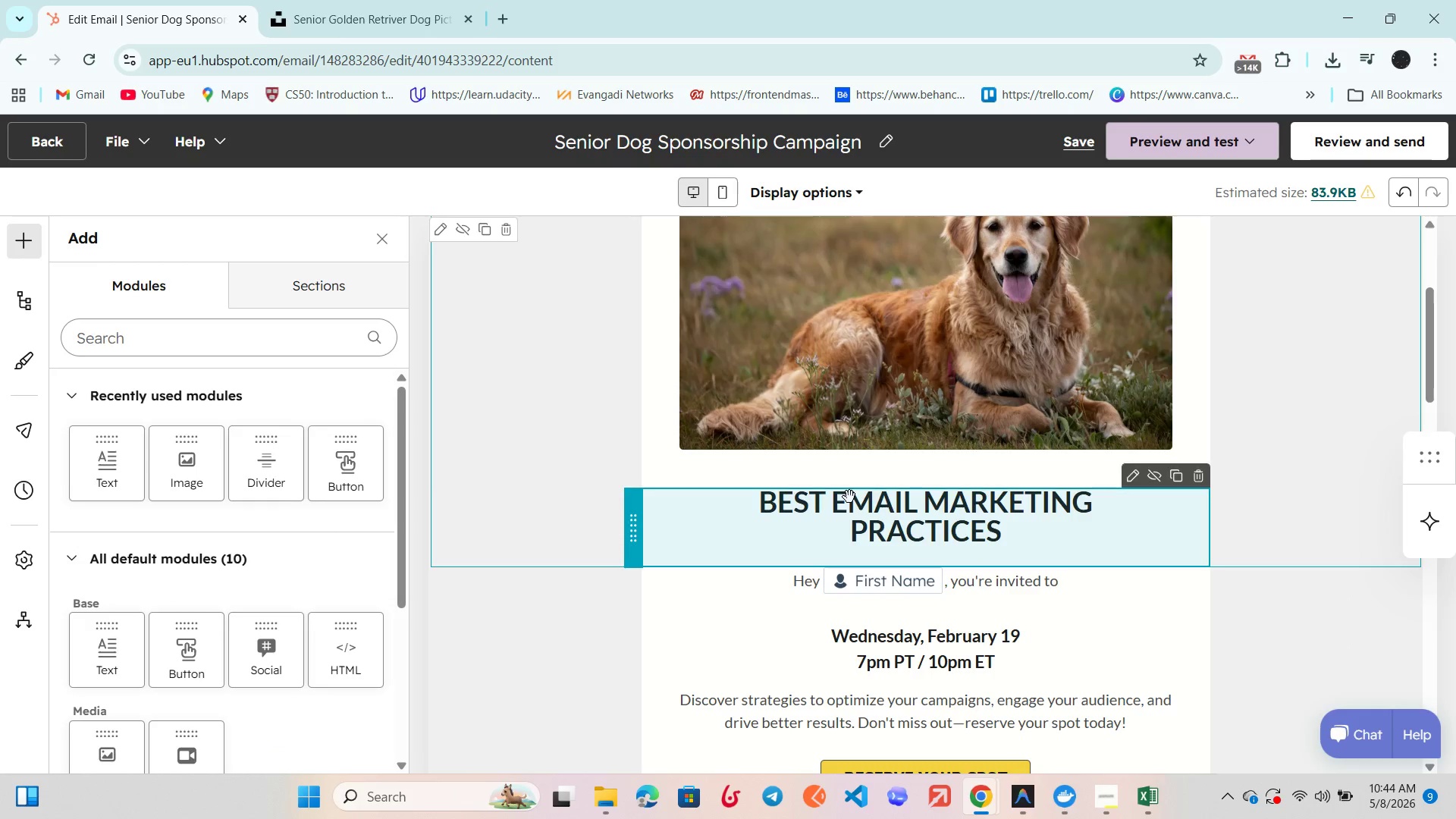 
double_click([849, 497])
 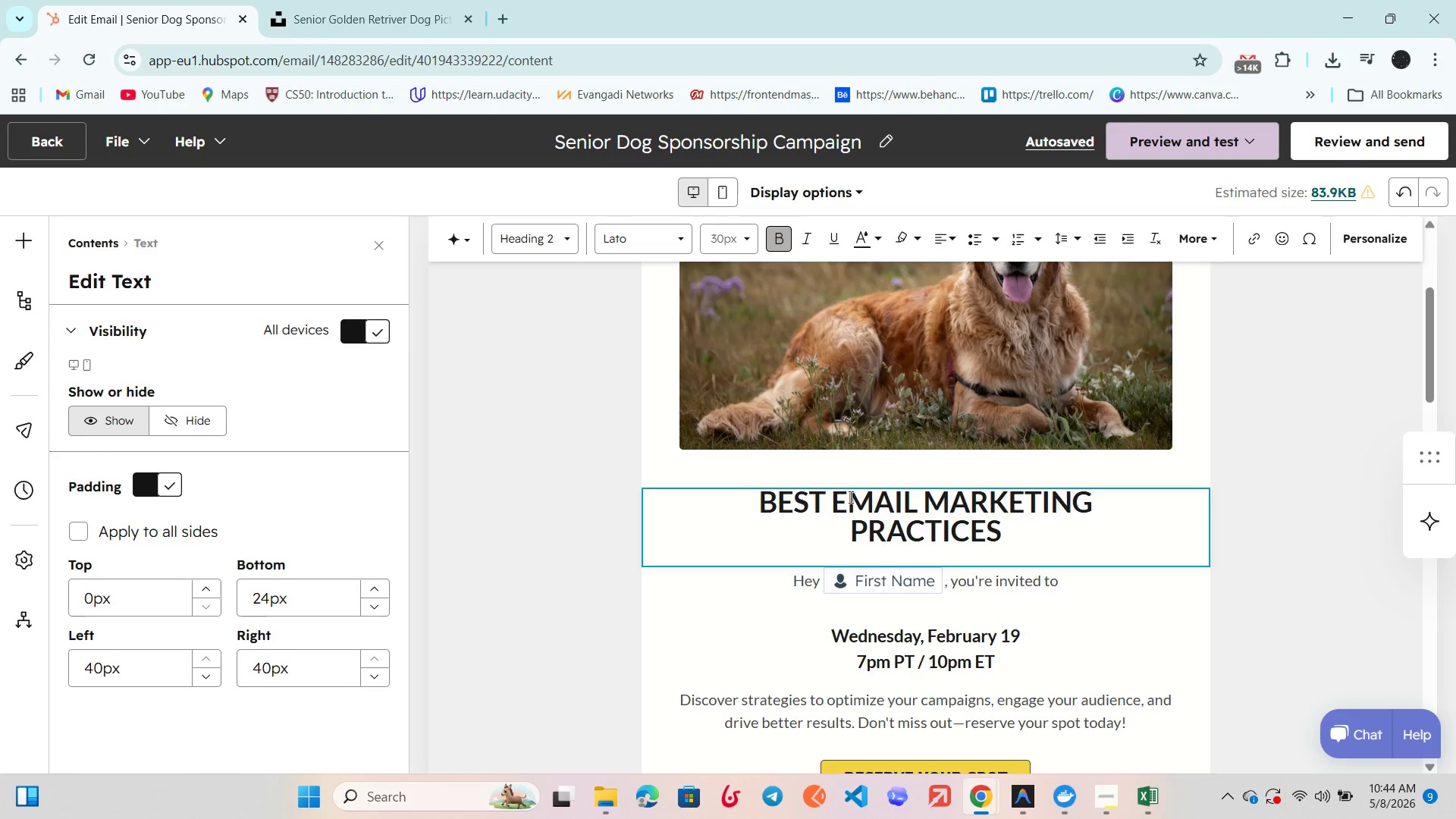 
wait(16.5)
 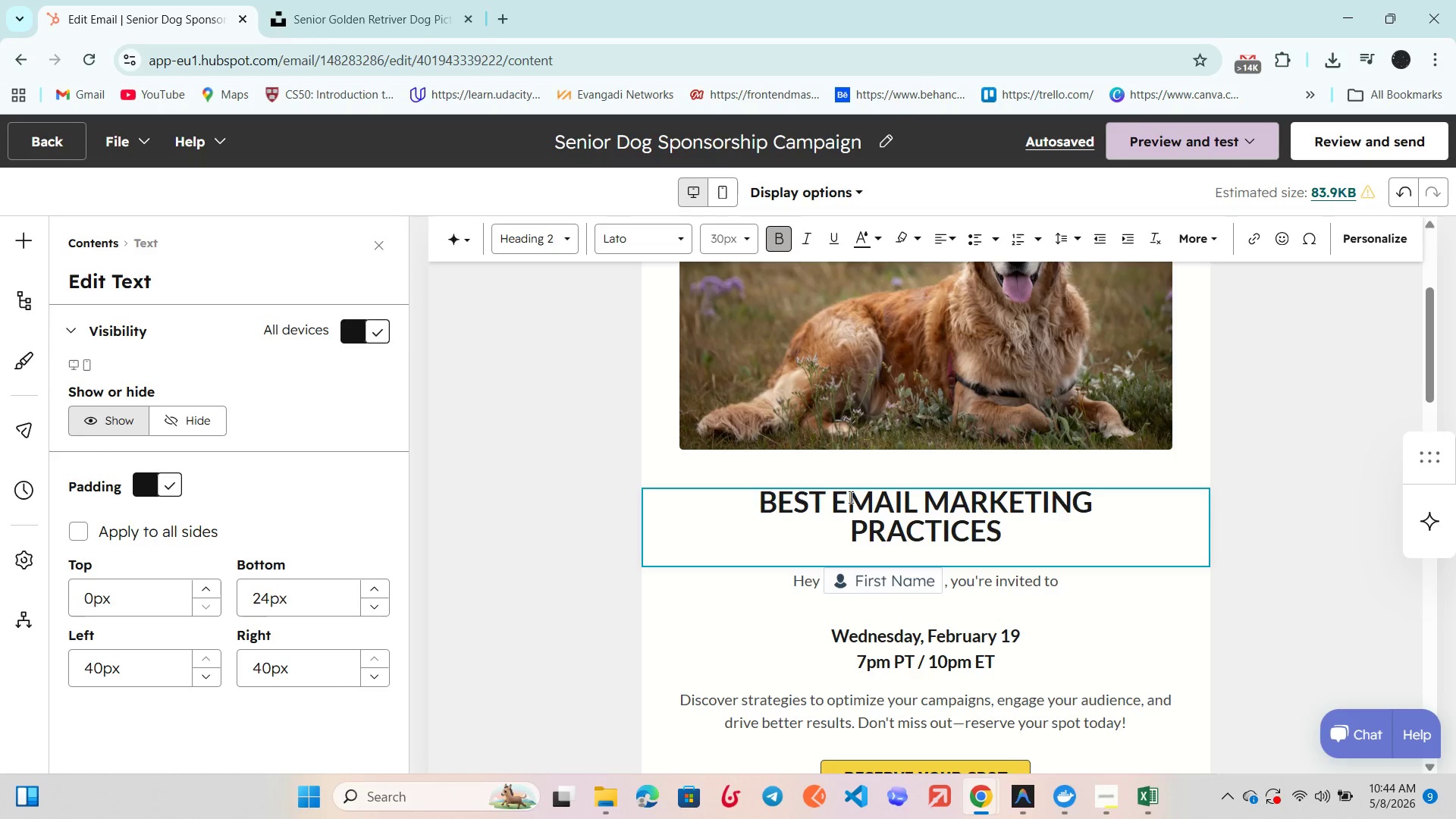 
key(Control+ControlLeft)
 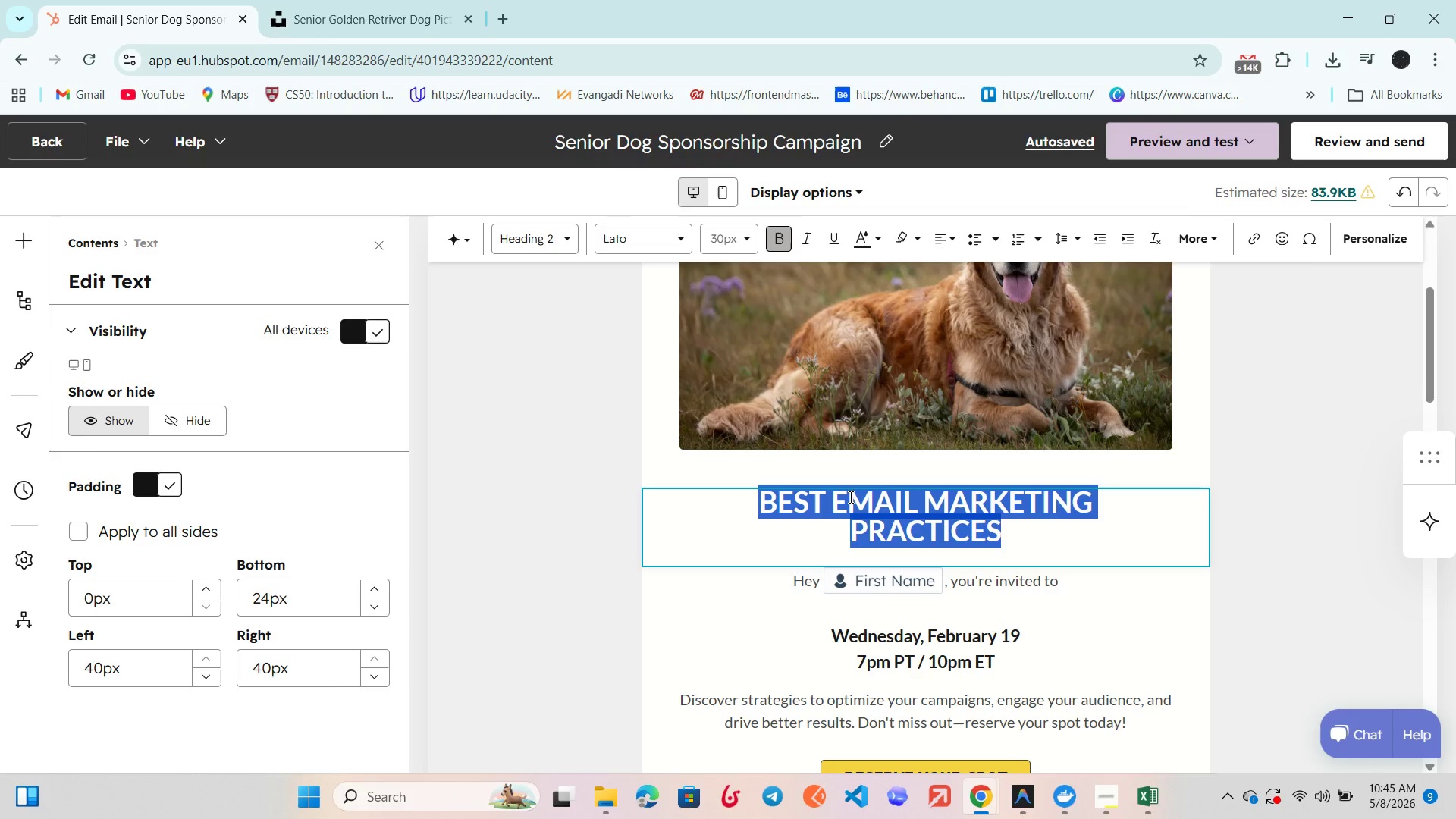 
key(Control+A)
 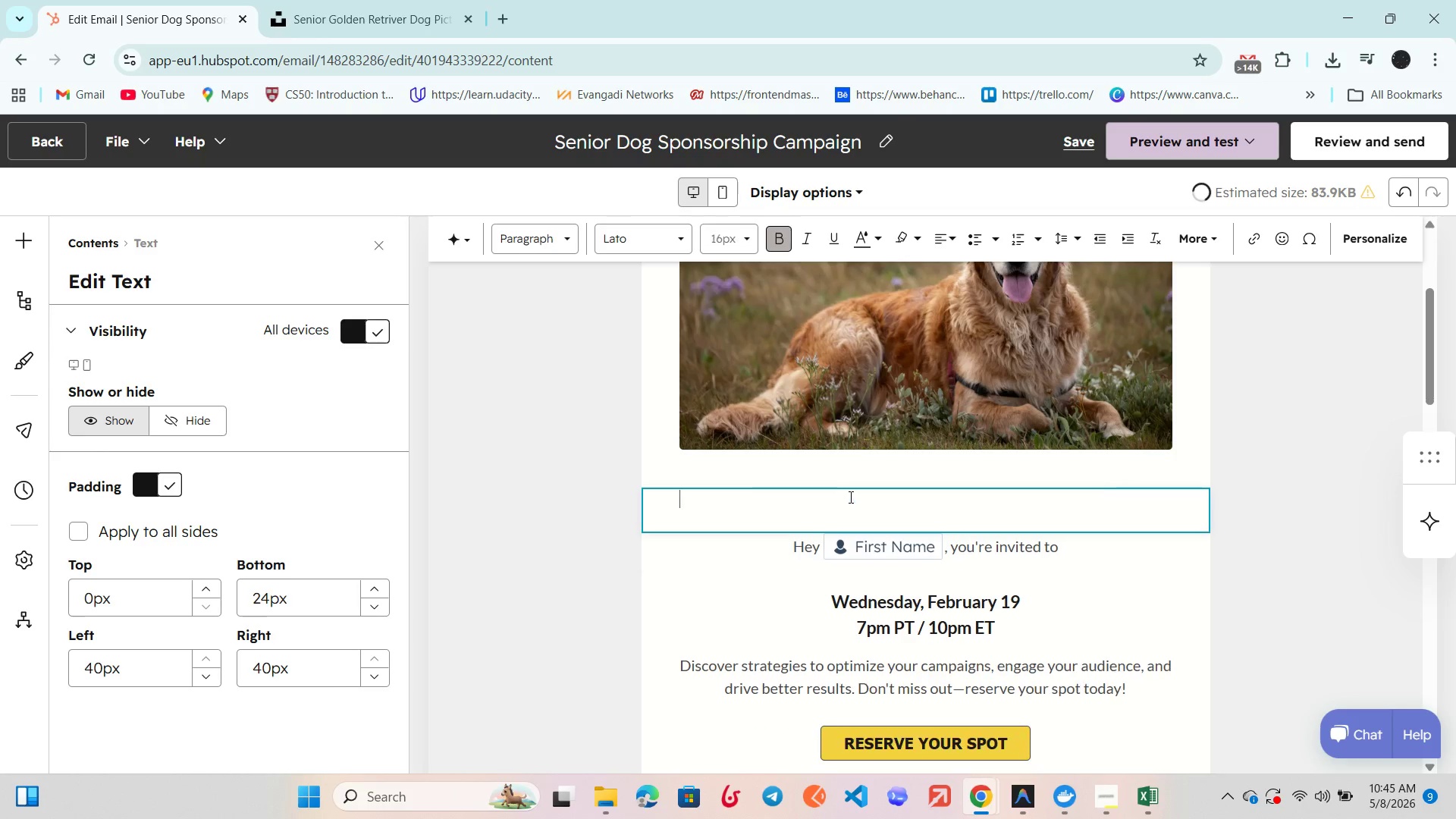 
key(Backspace)
 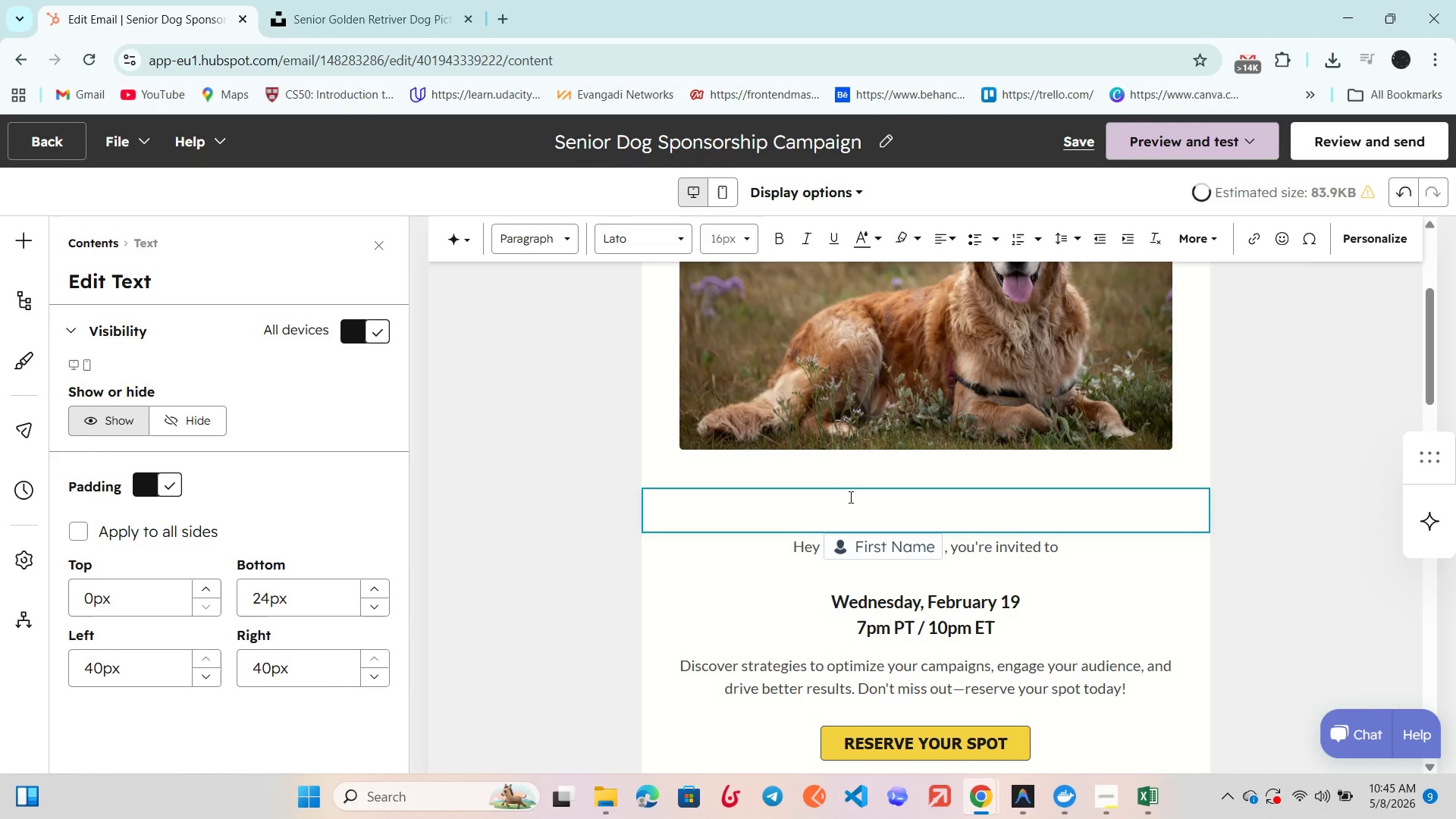 
key(Control+ControlLeft)
 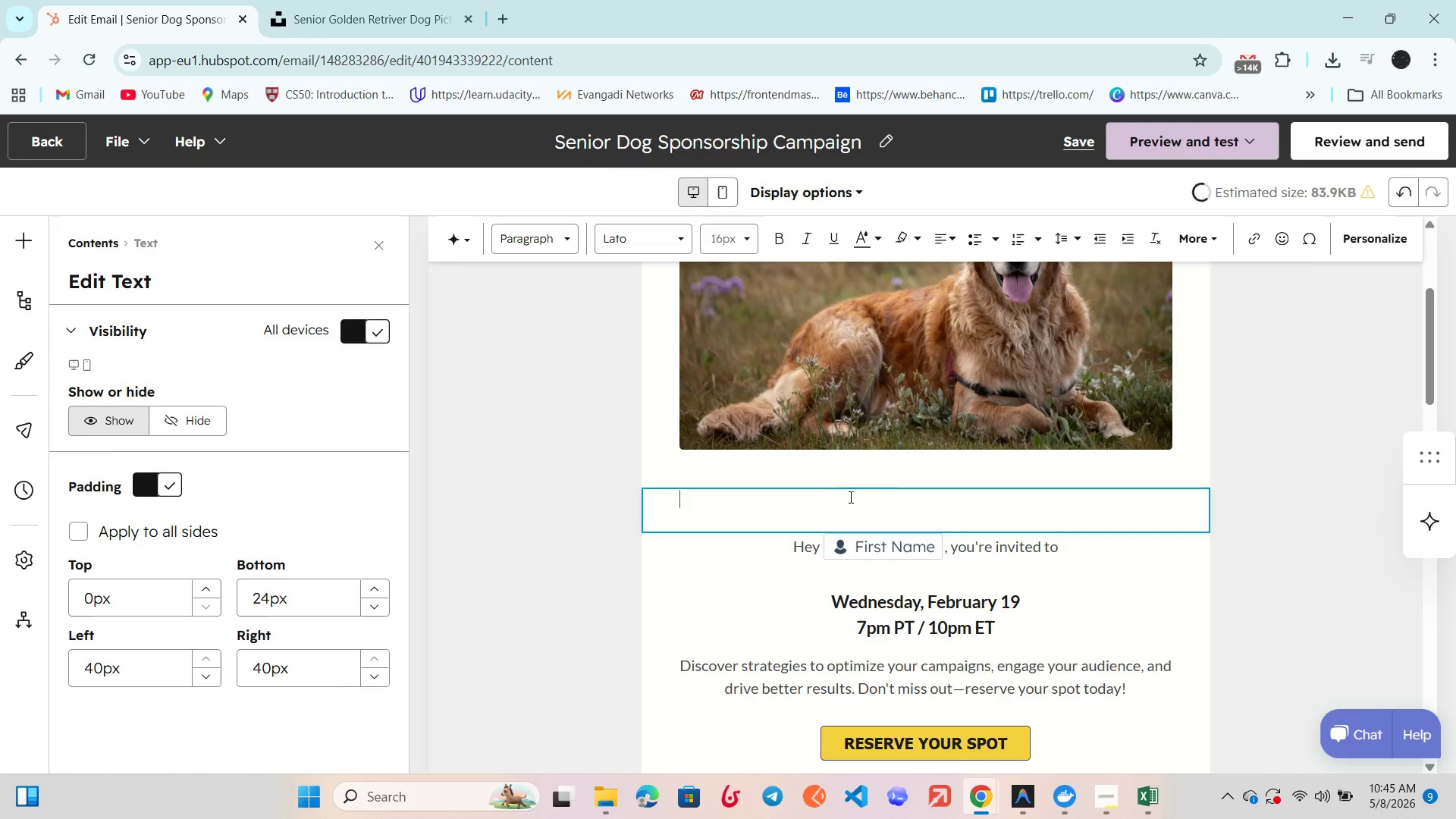 
key(Control+Z)
 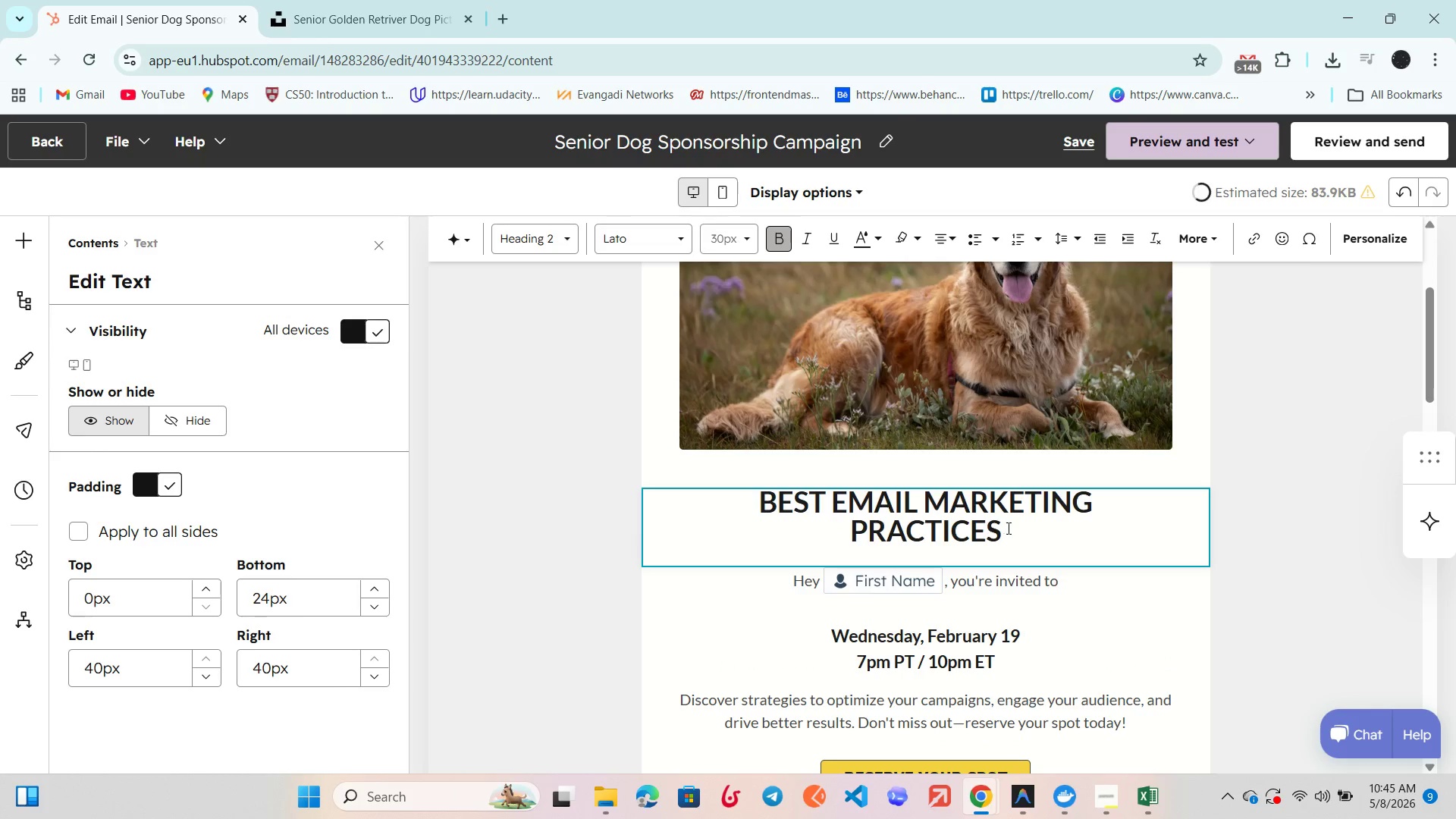 
left_click_drag(start_coordinate=[1007, 528], to_coordinate=[781, 491])
 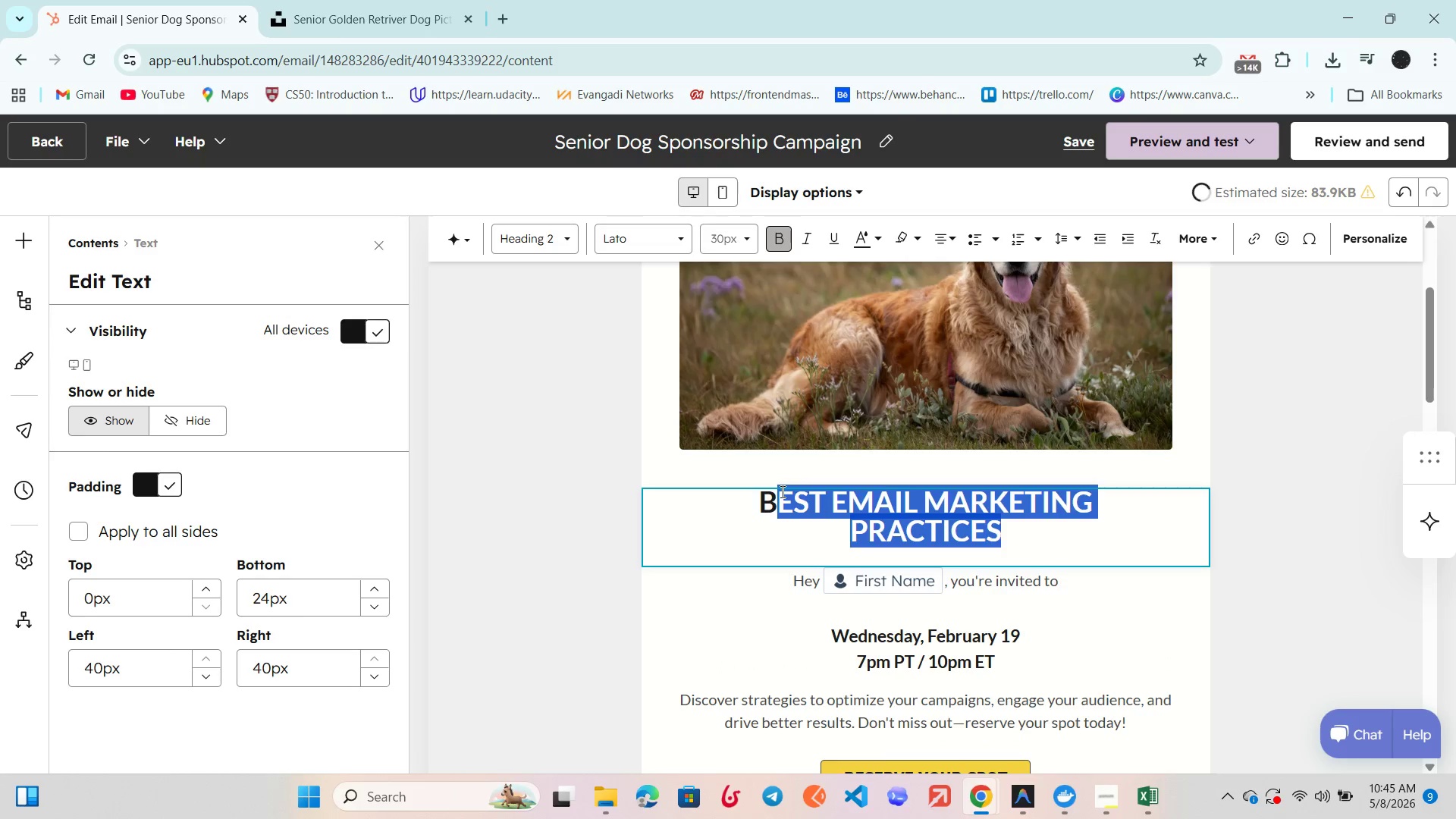 
key(Backspace)
type(Give)
 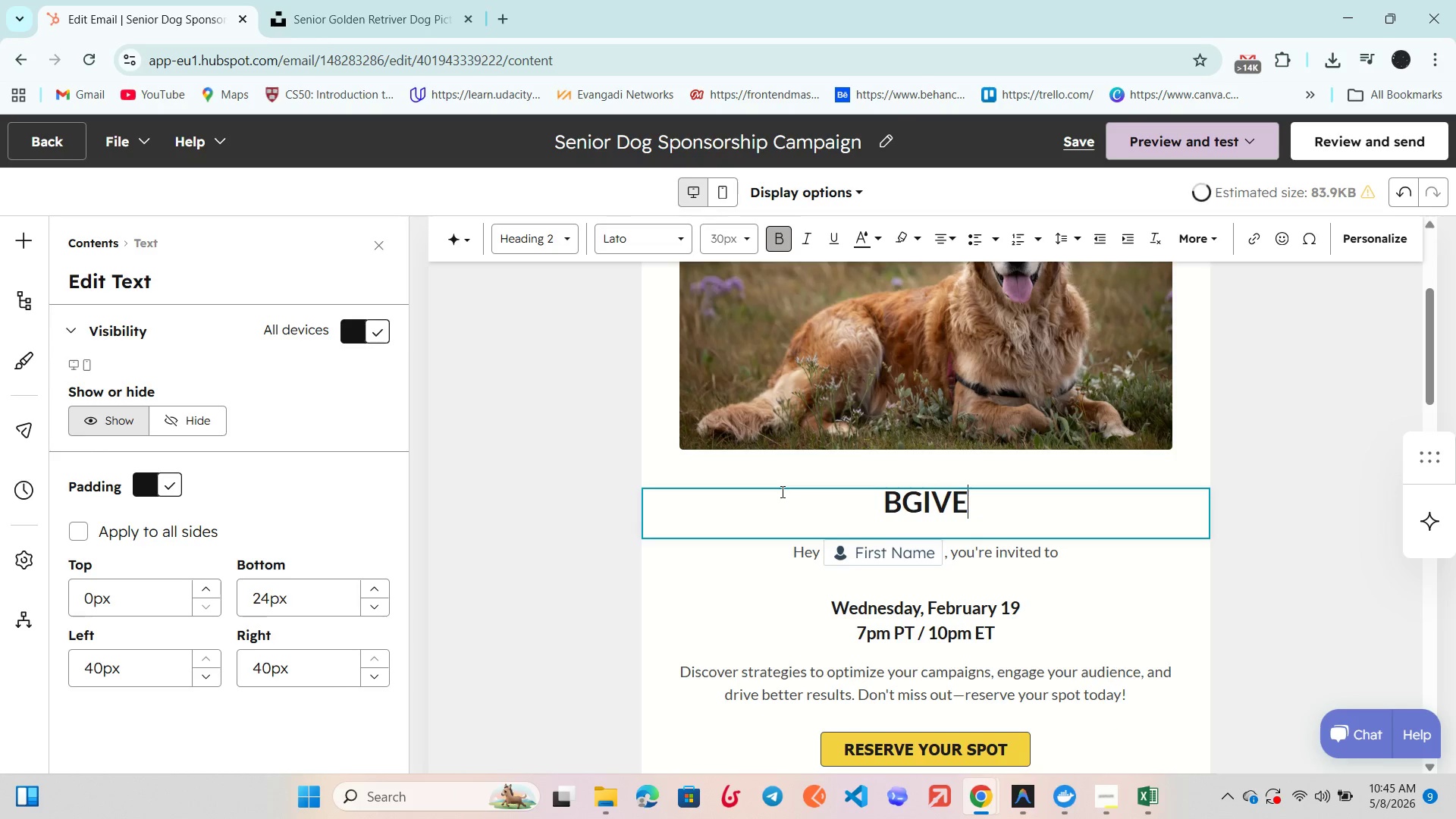 
key(ArrowLeft)
 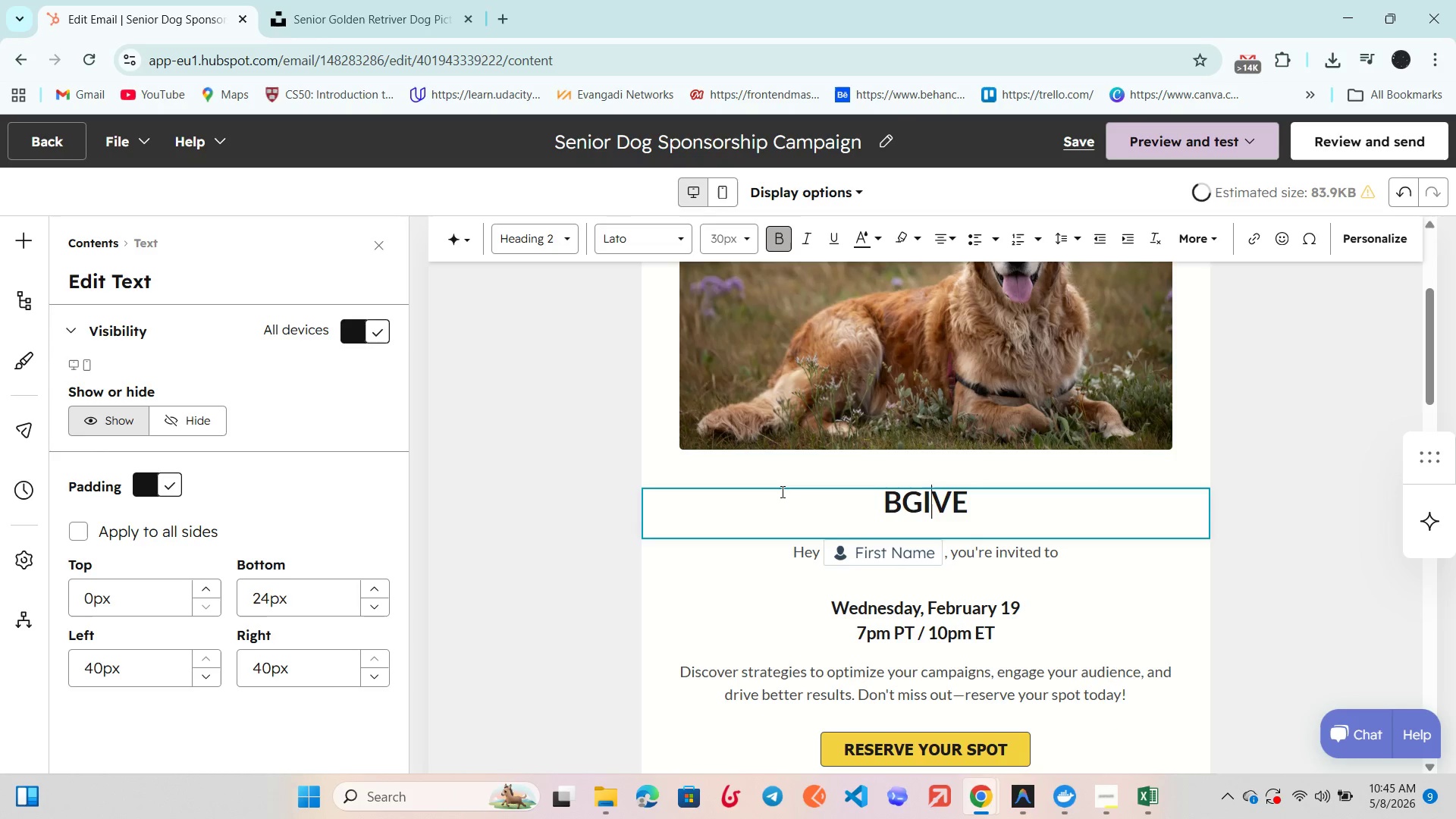 
key(ArrowLeft)
 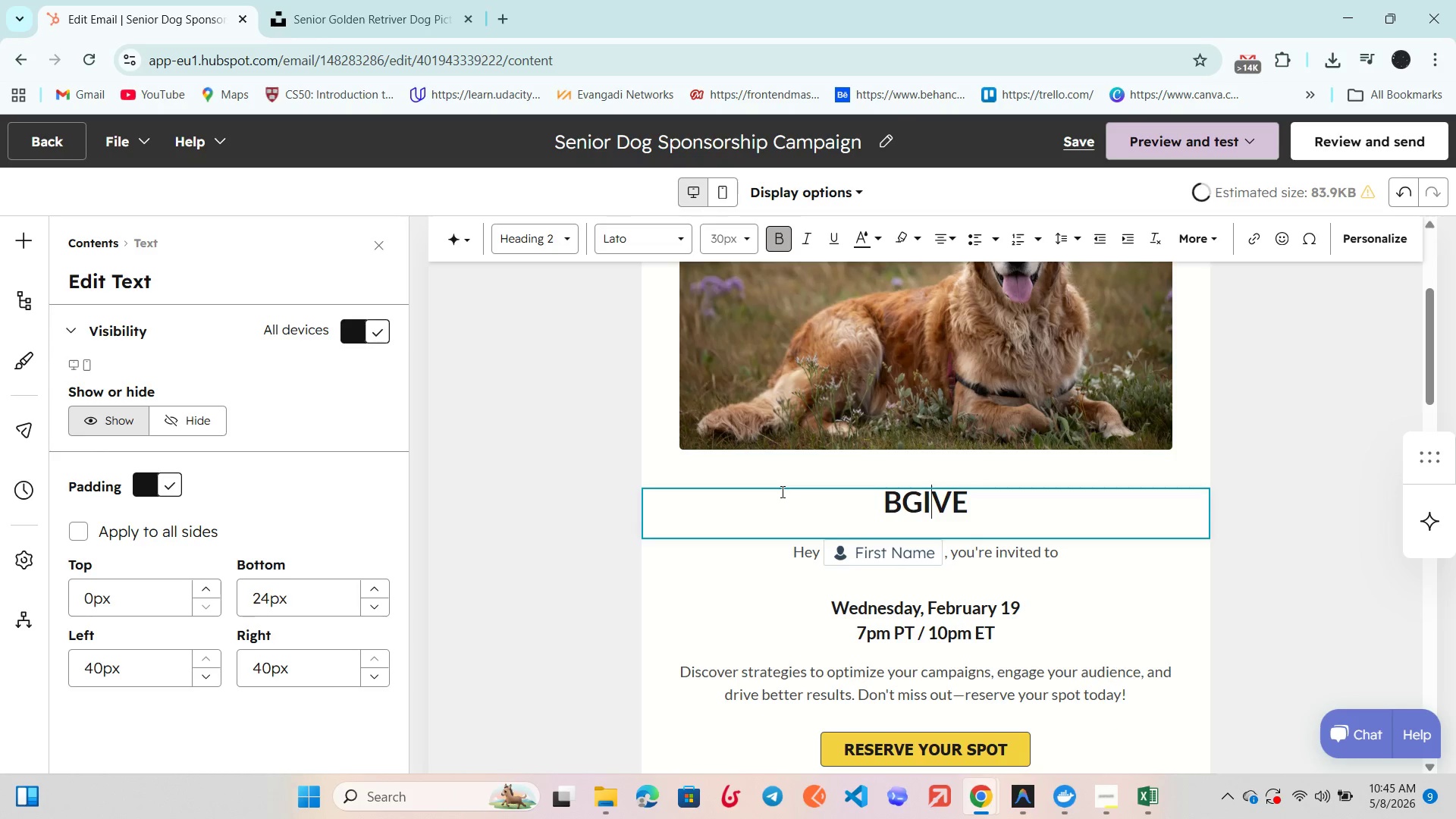 
key(ArrowLeft)
 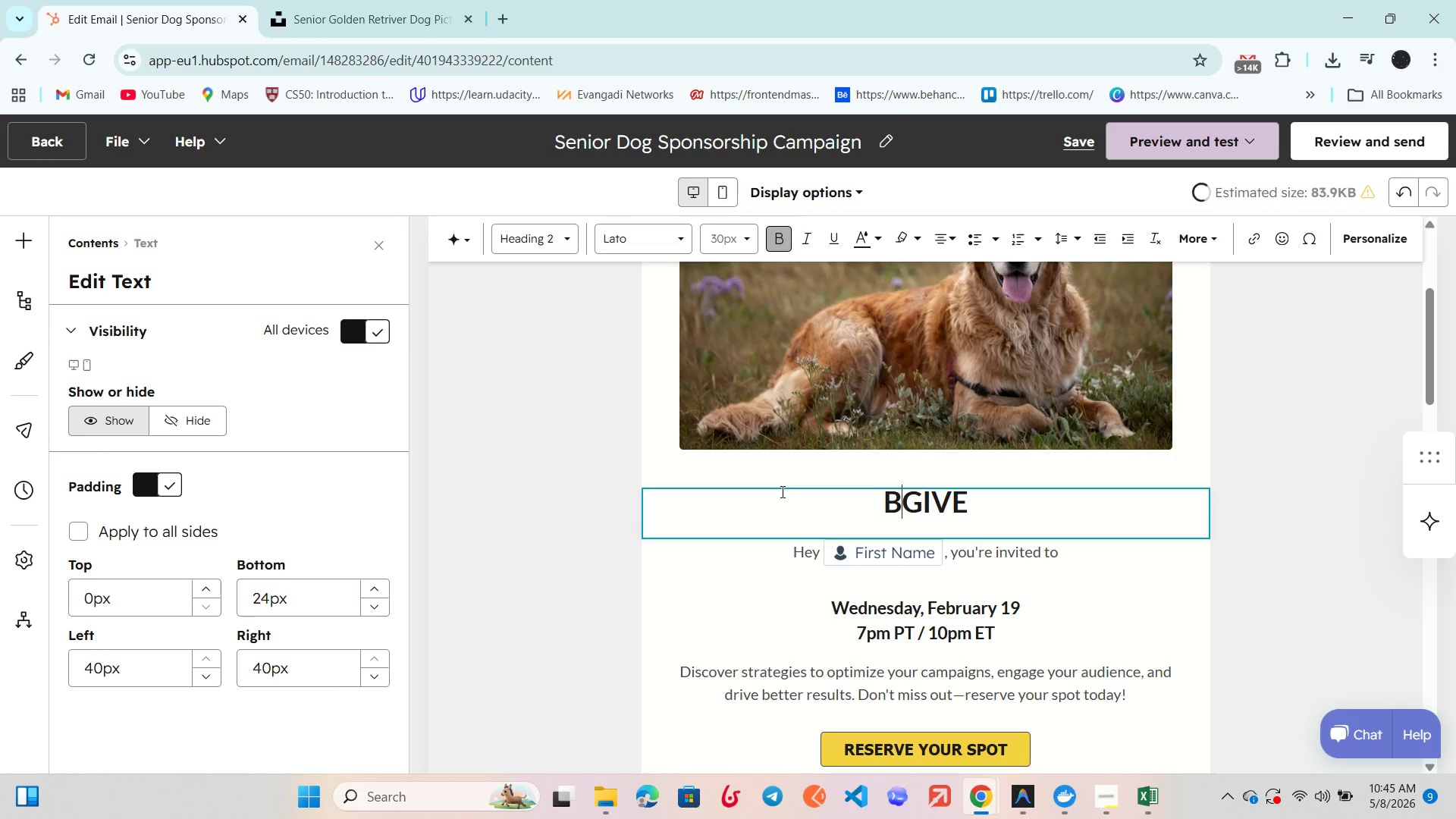 
key(ArrowLeft)
 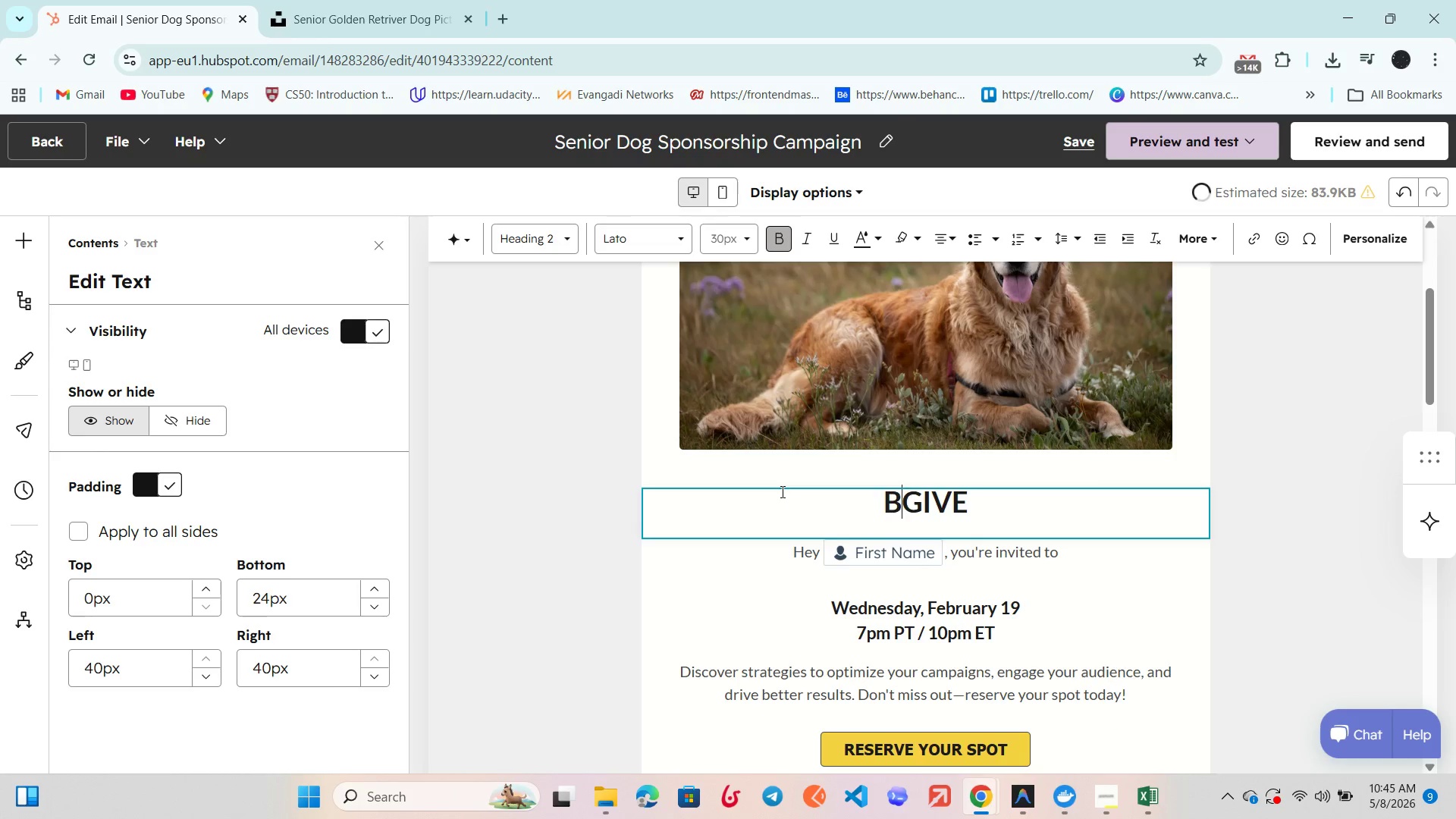 
key(Backspace)
 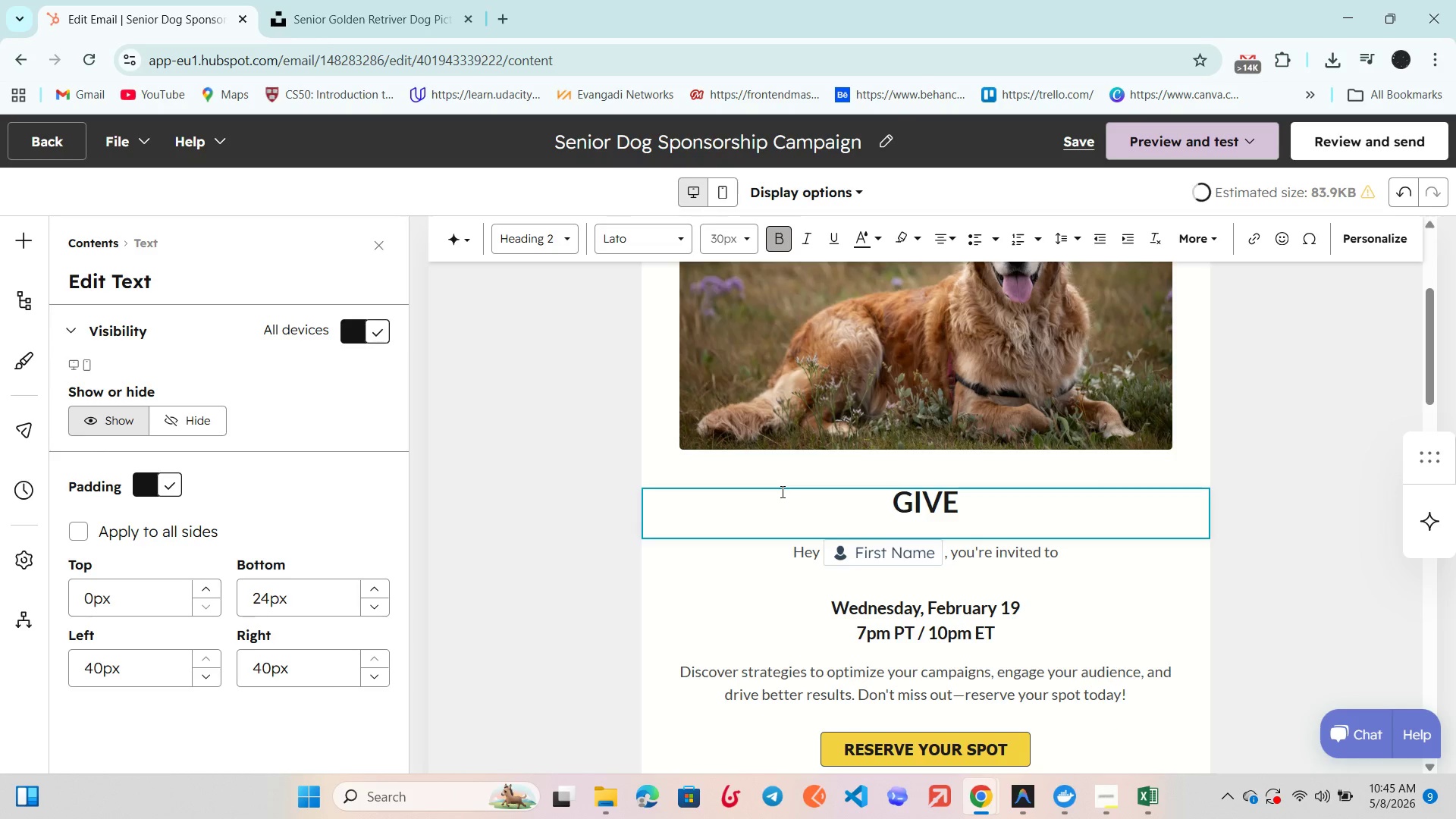 
key(ArrowRight)
 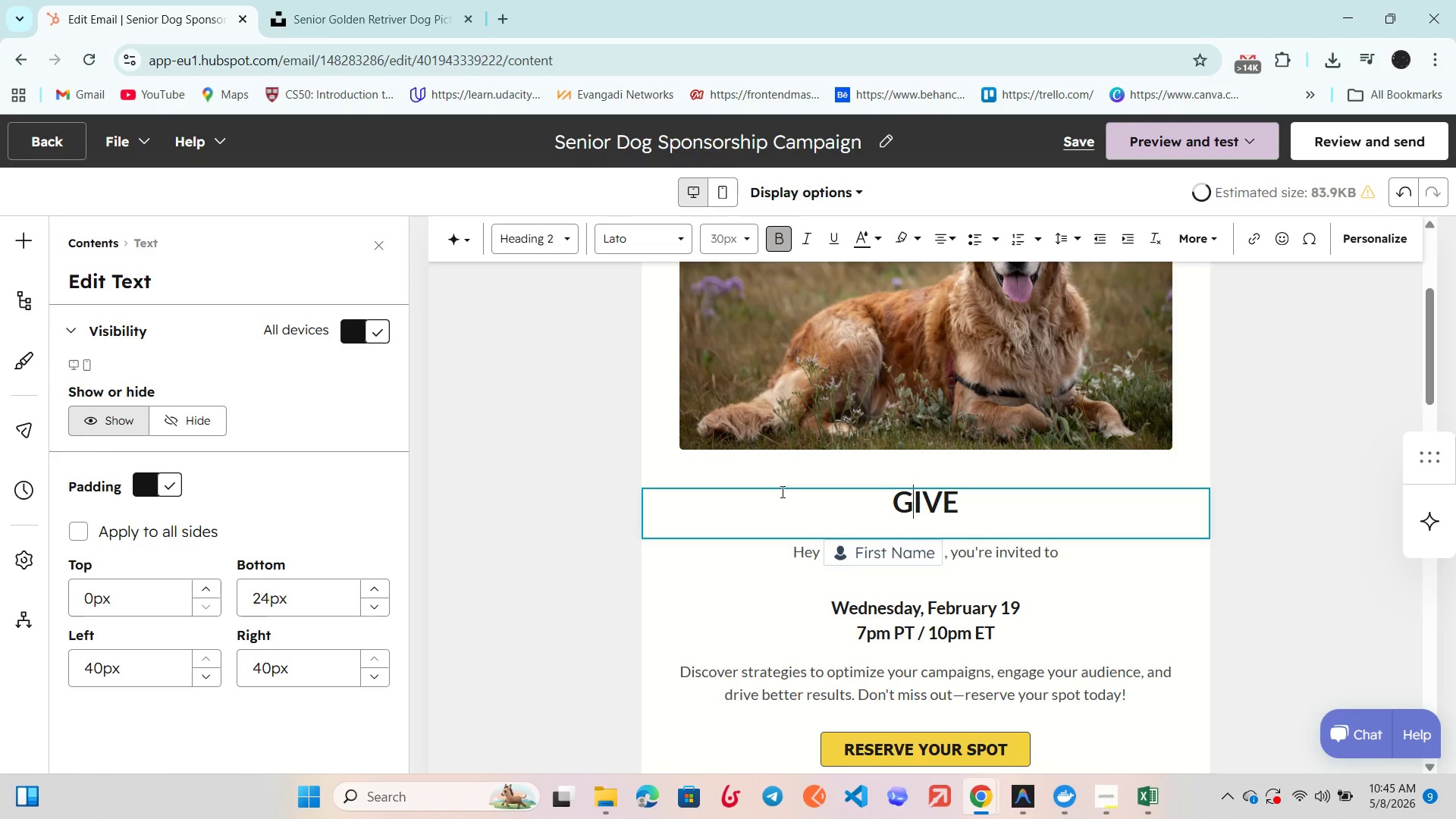 
key(ArrowRight)
 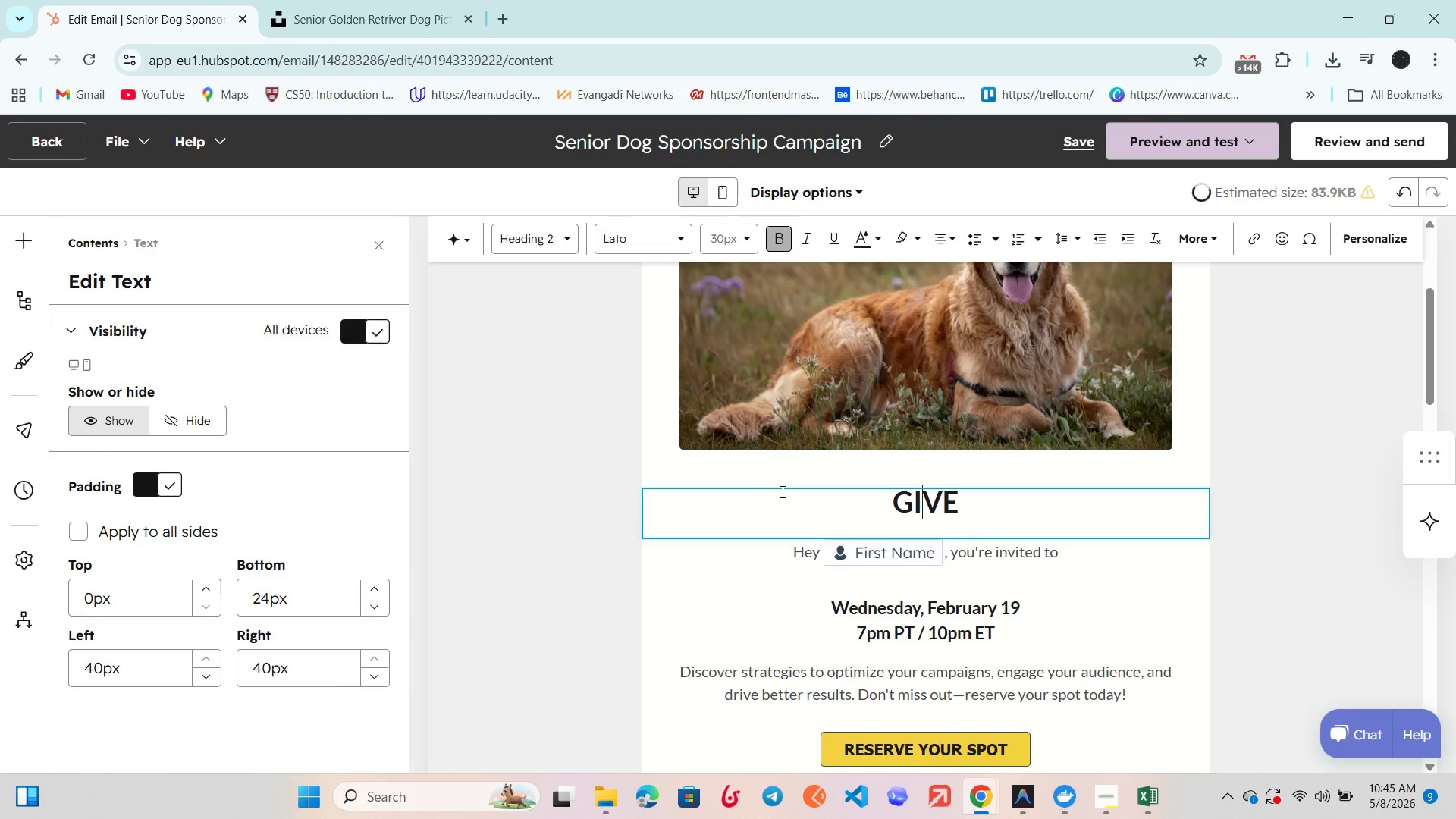 
key(ArrowRight)
 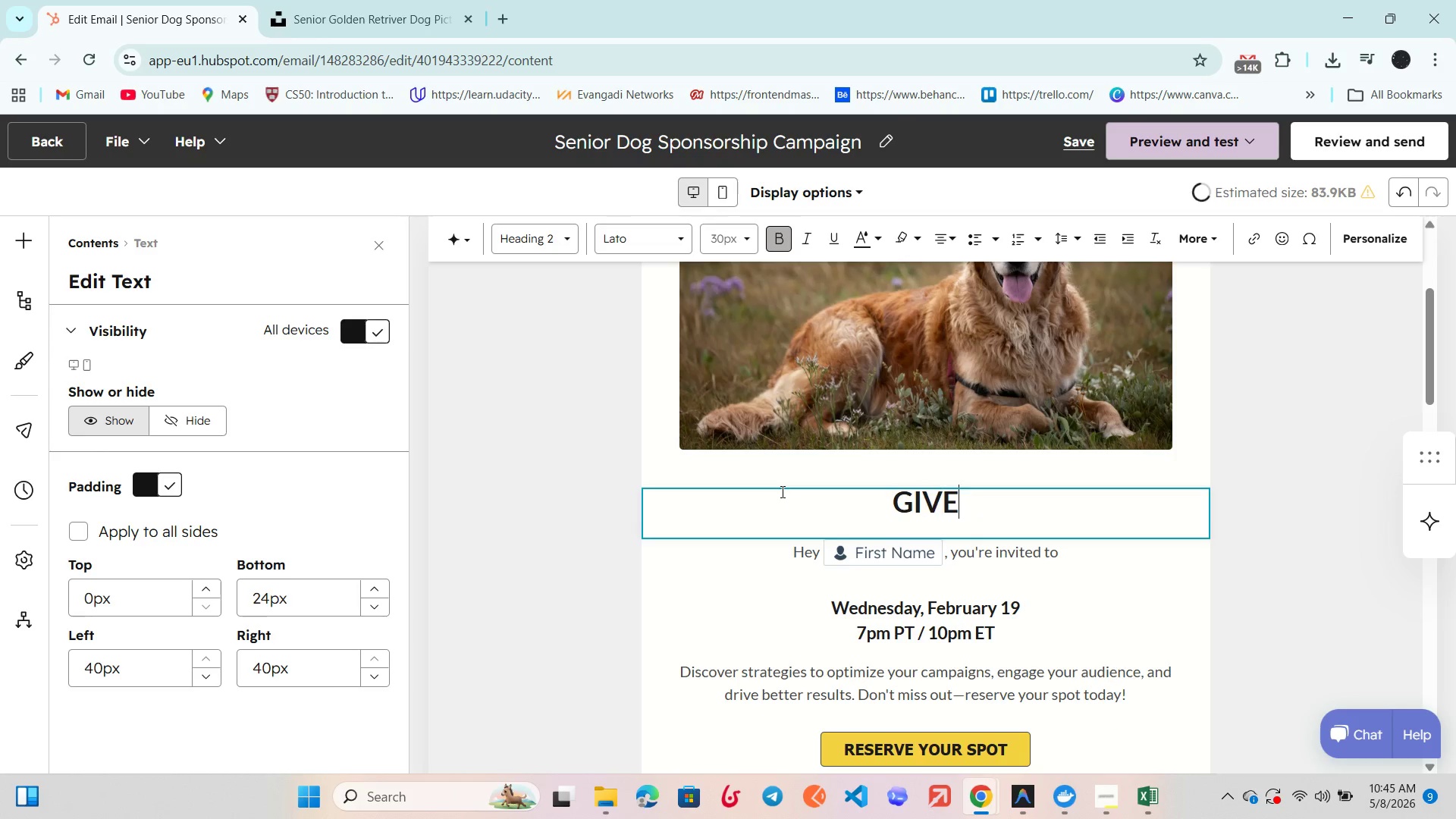 
key(ArrowRight)
 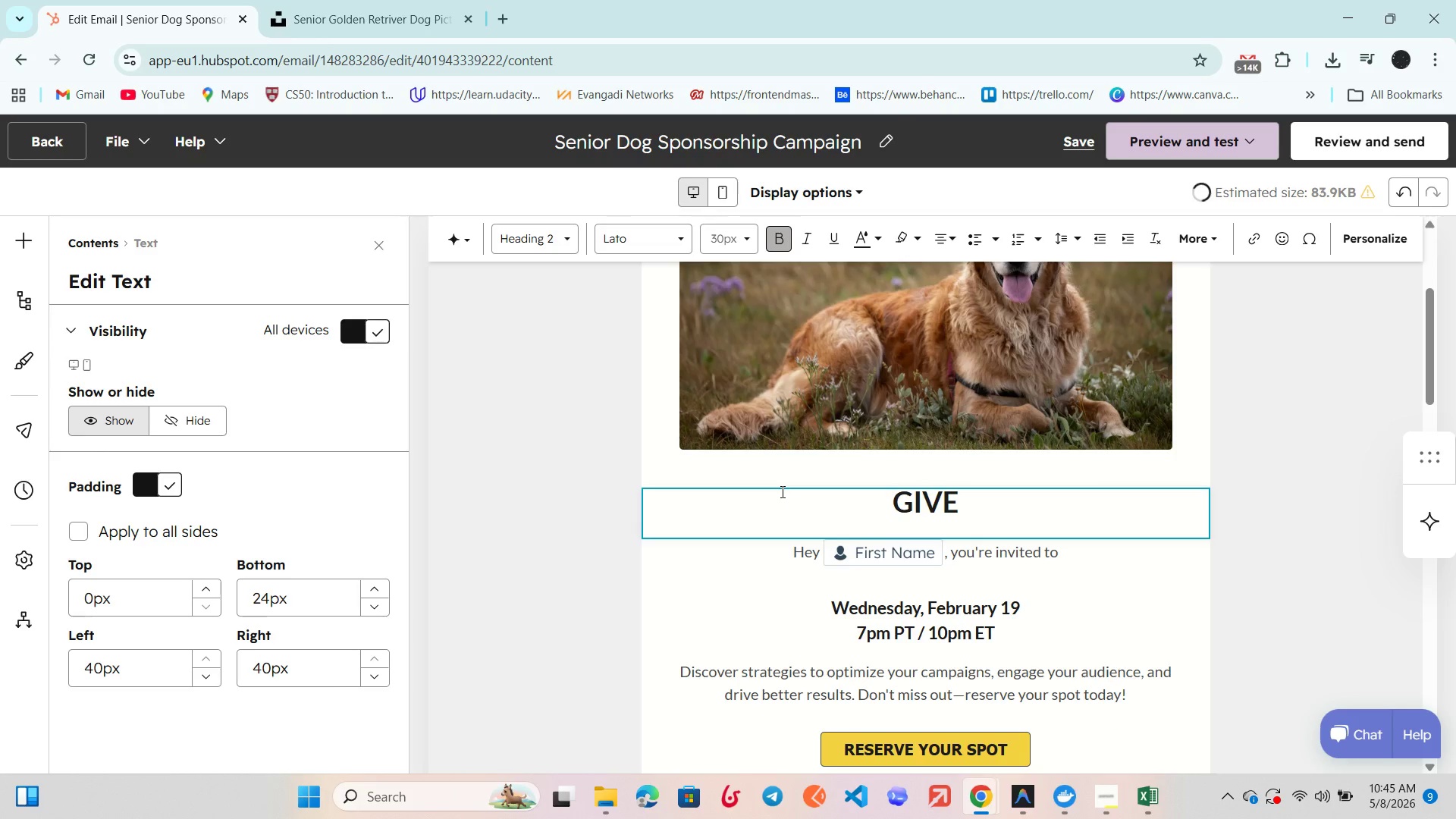 
type( a senior dog a second chance)
 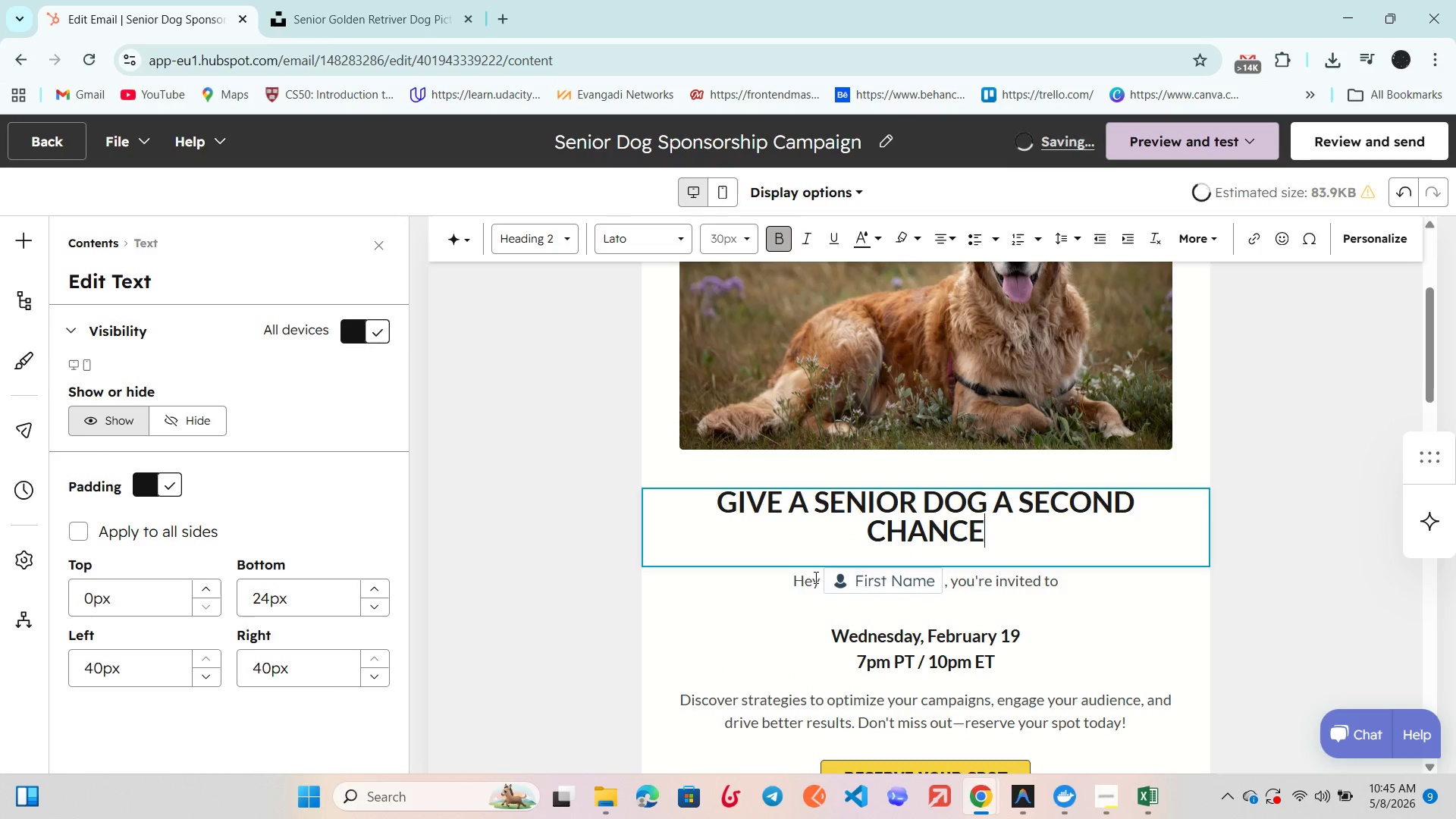 
double_click([935, 552])
 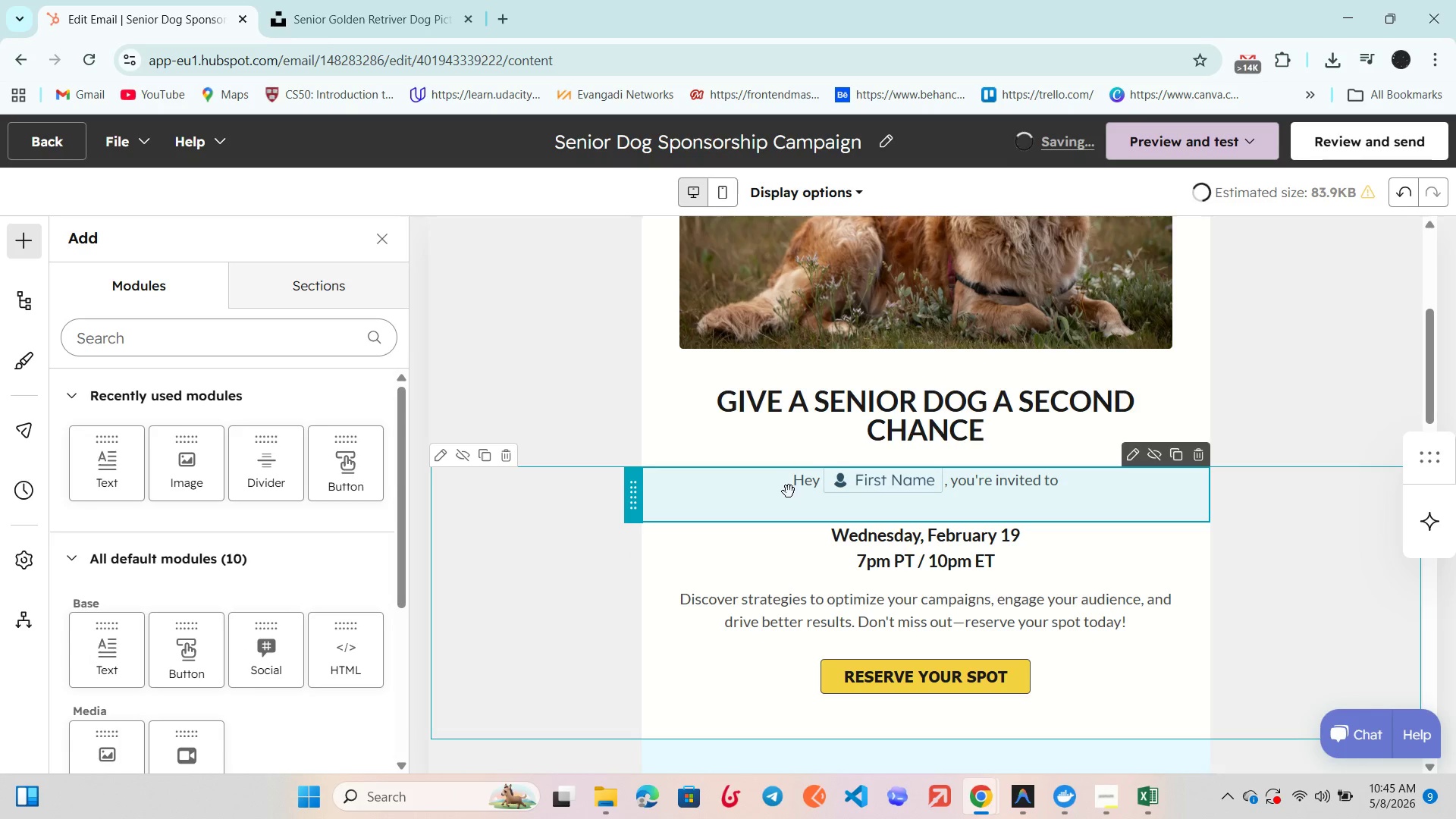 
left_click([789, 491])
 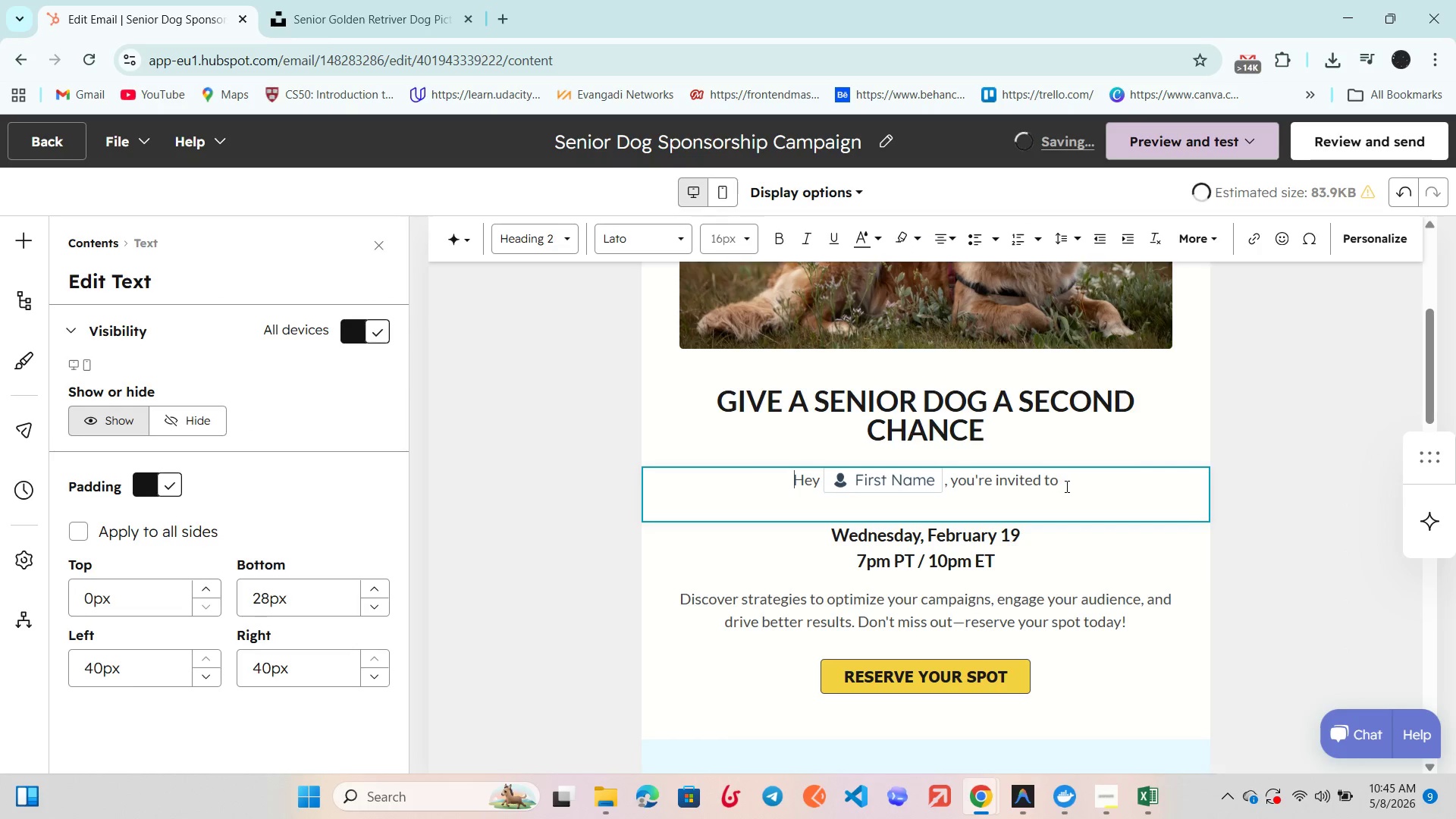 
left_click_drag(start_coordinate=[1071, 482], to_coordinate=[956, 482])
 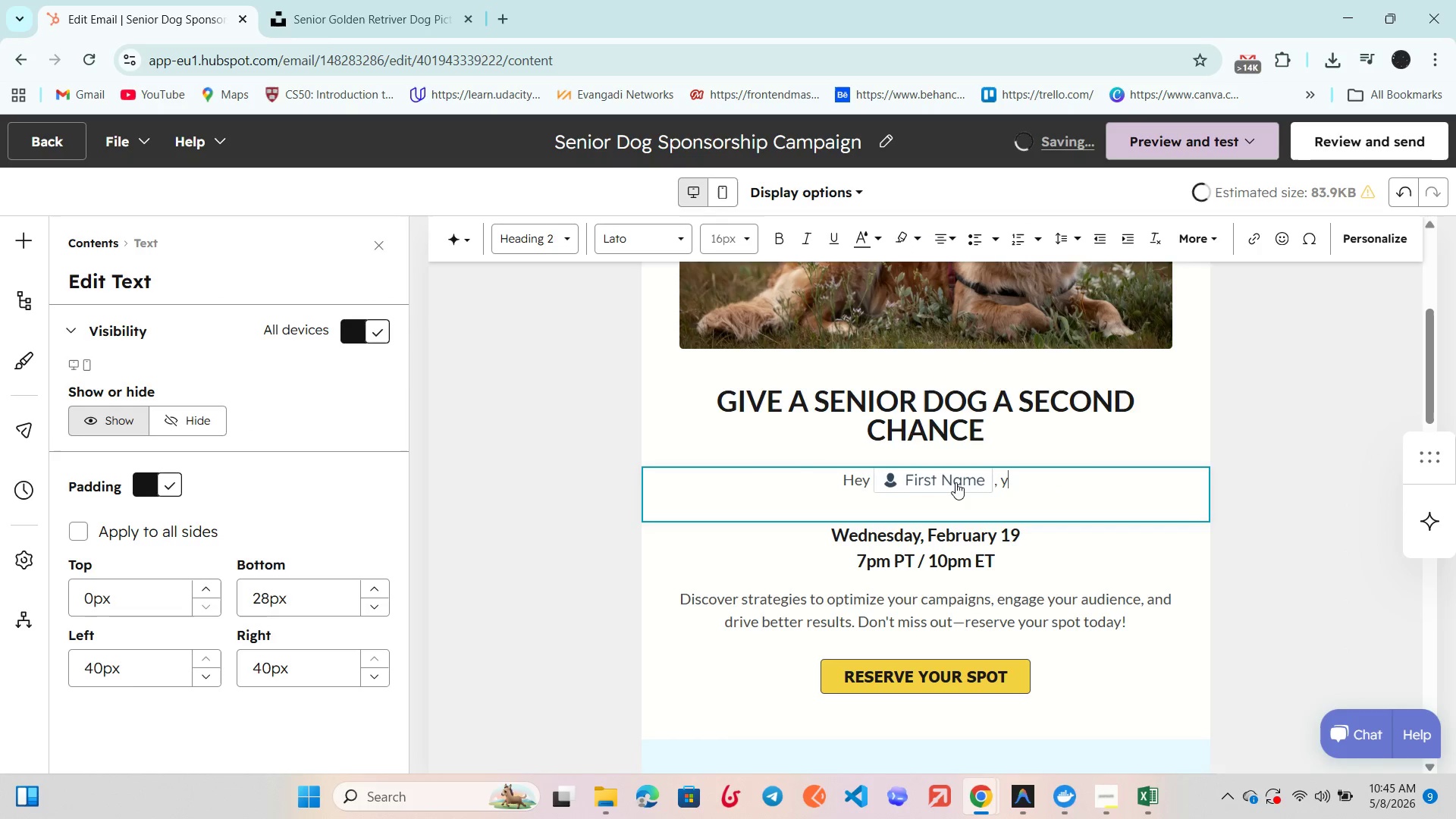 
key(Backspace)
 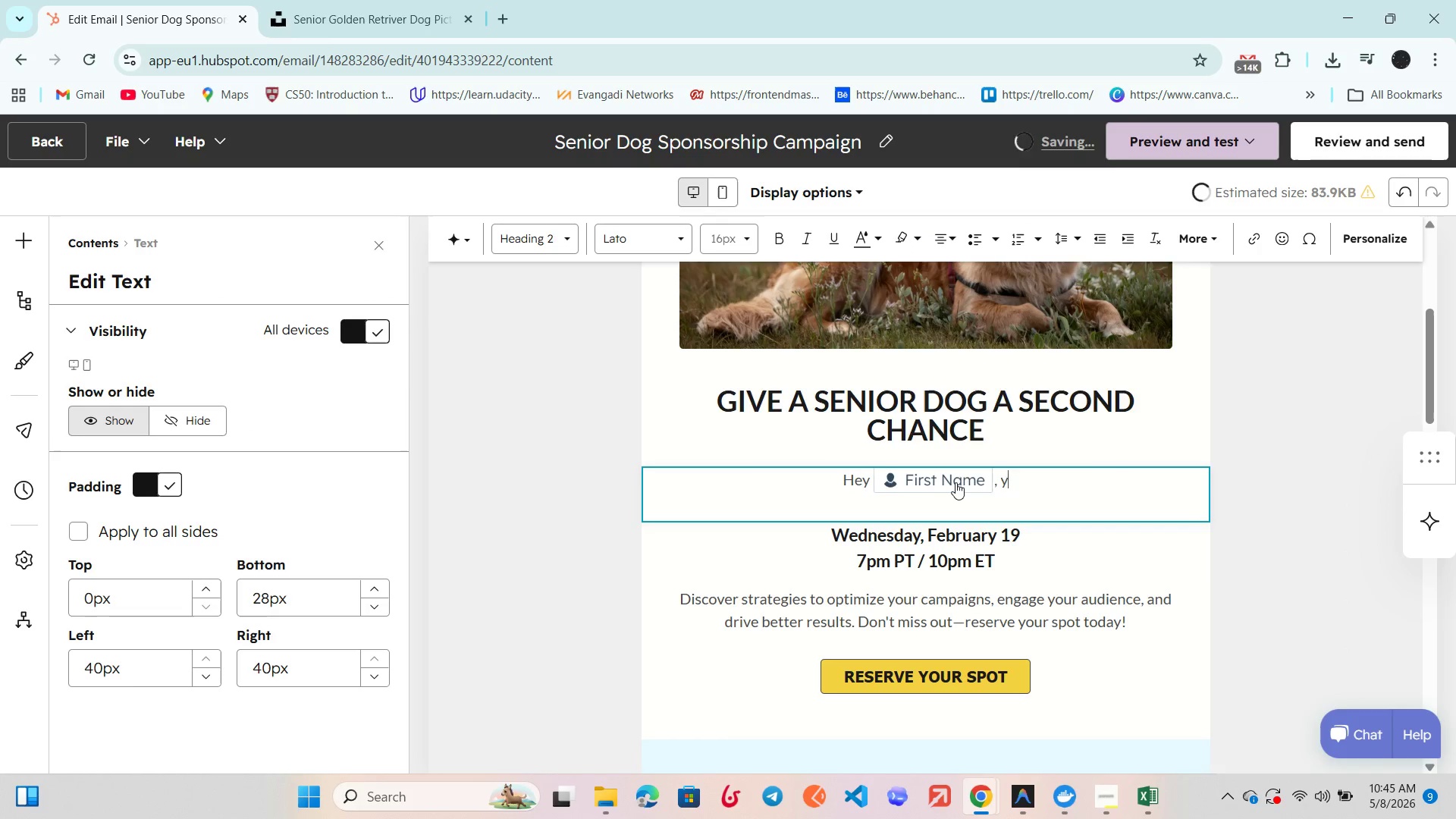 
key(Backspace)
 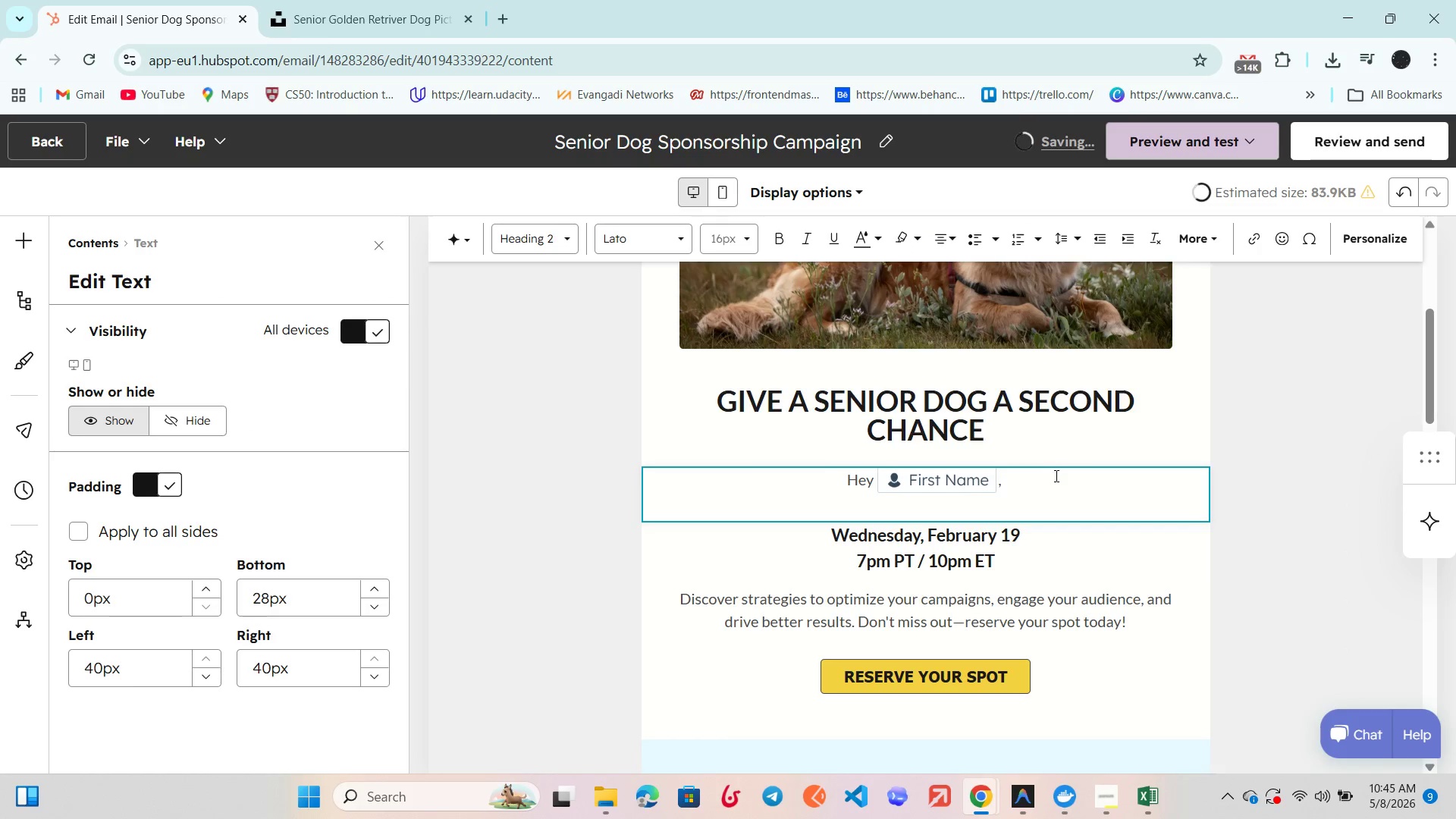 
left_click_drag(start_coordinate=[1055, 475], to_coordinate=[809, 485])
 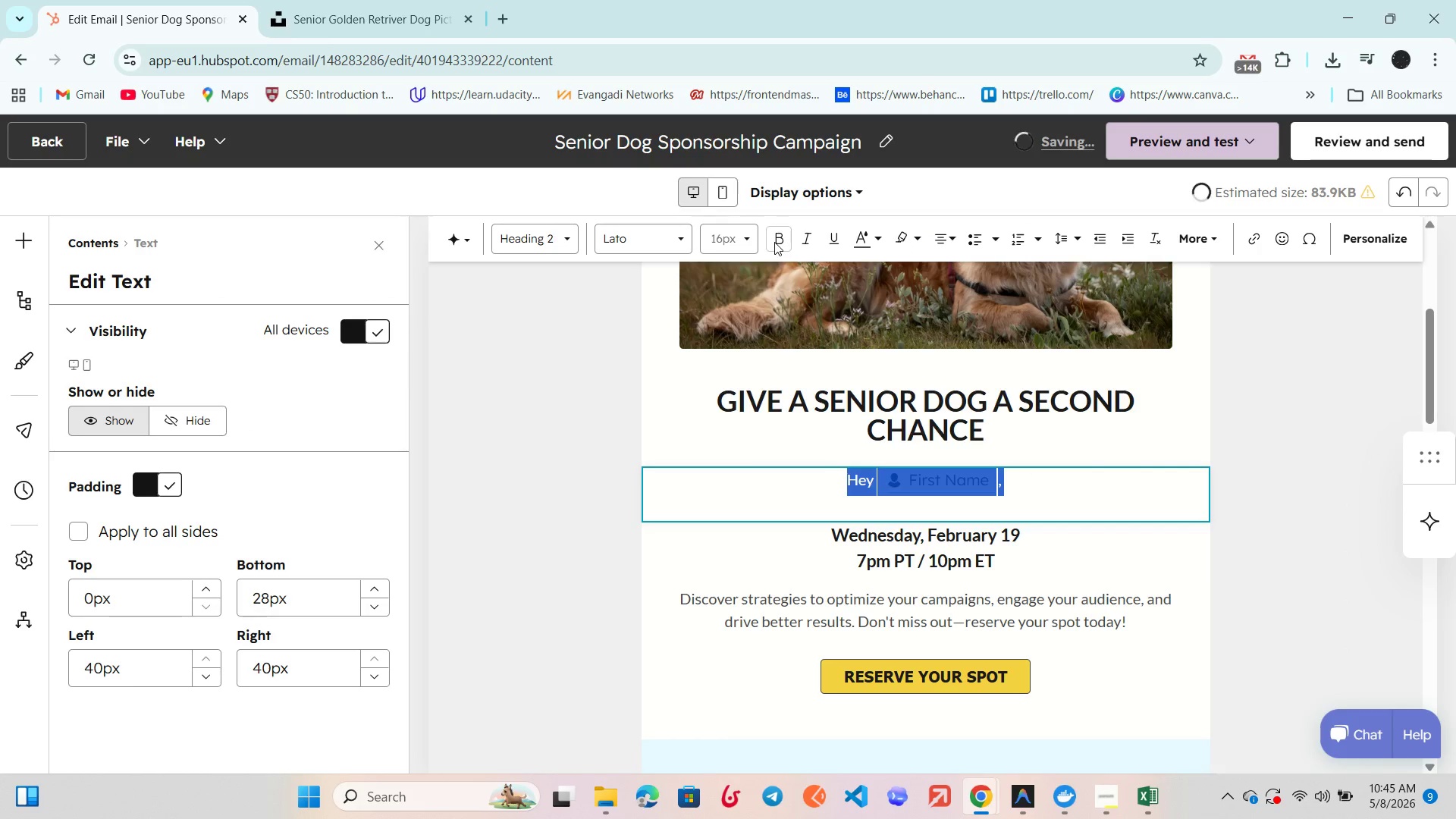 
left_click([774, 242])
 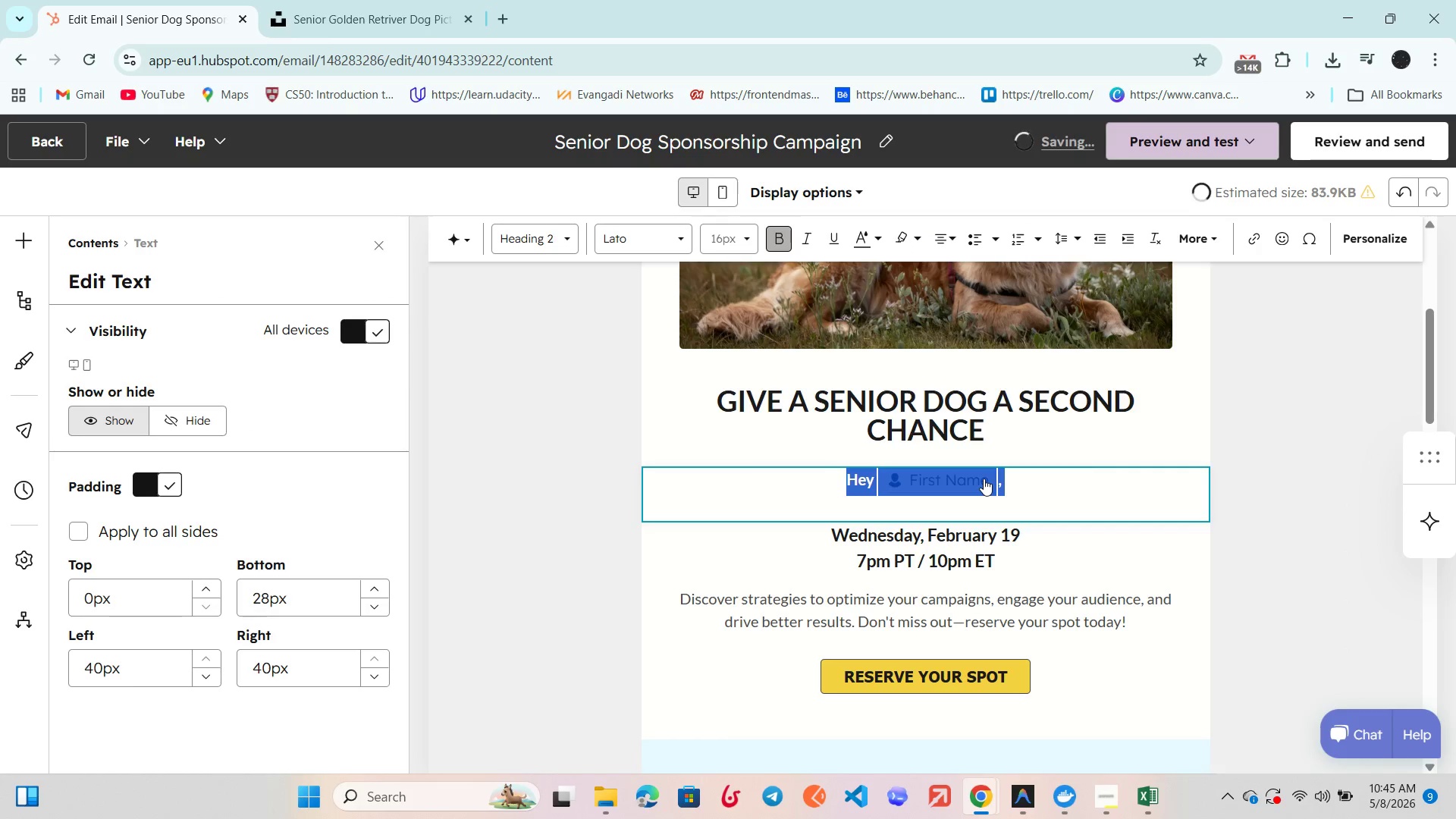 
left_click([1021, 479])
 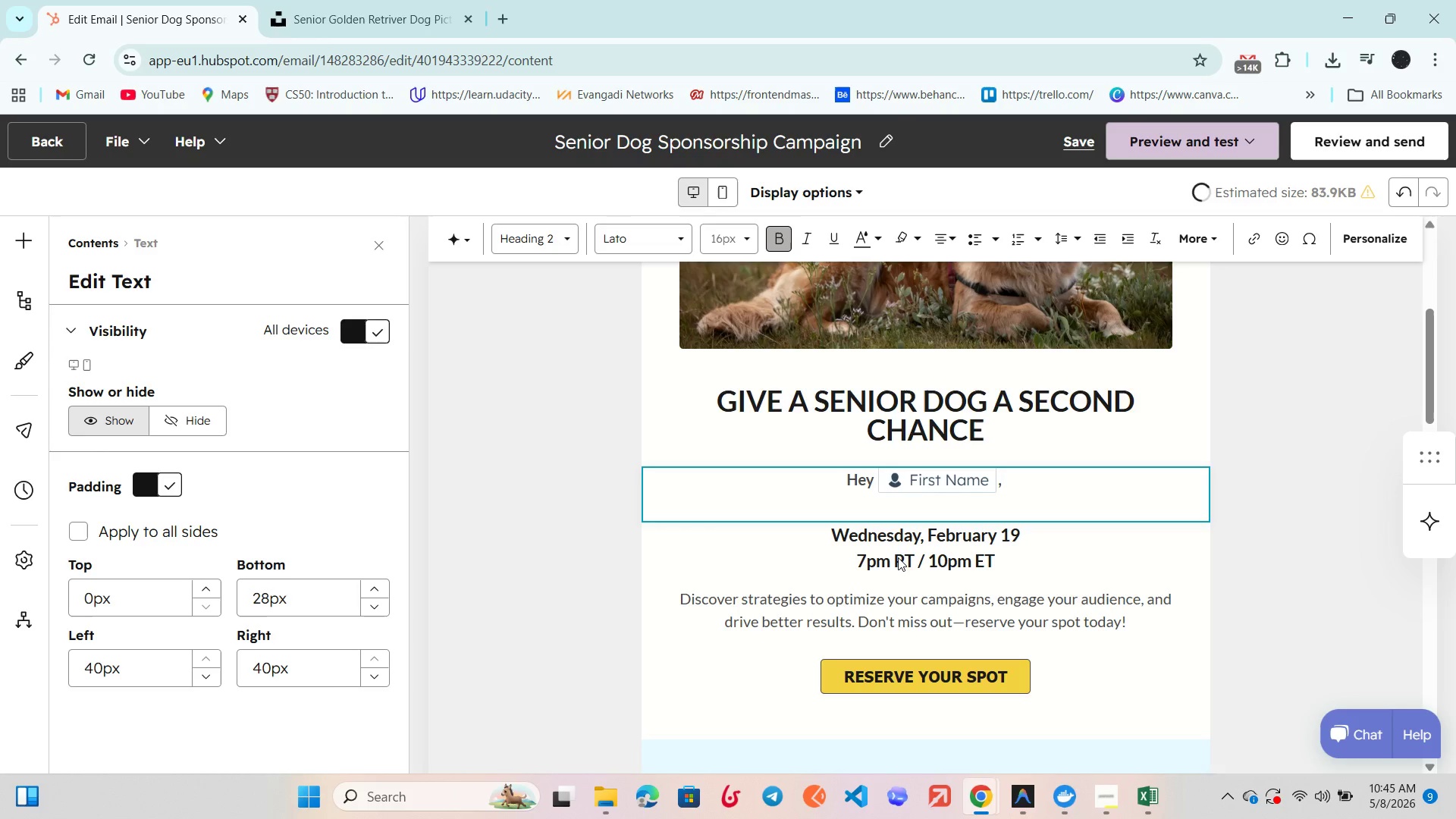 
double_click([898, 557])
 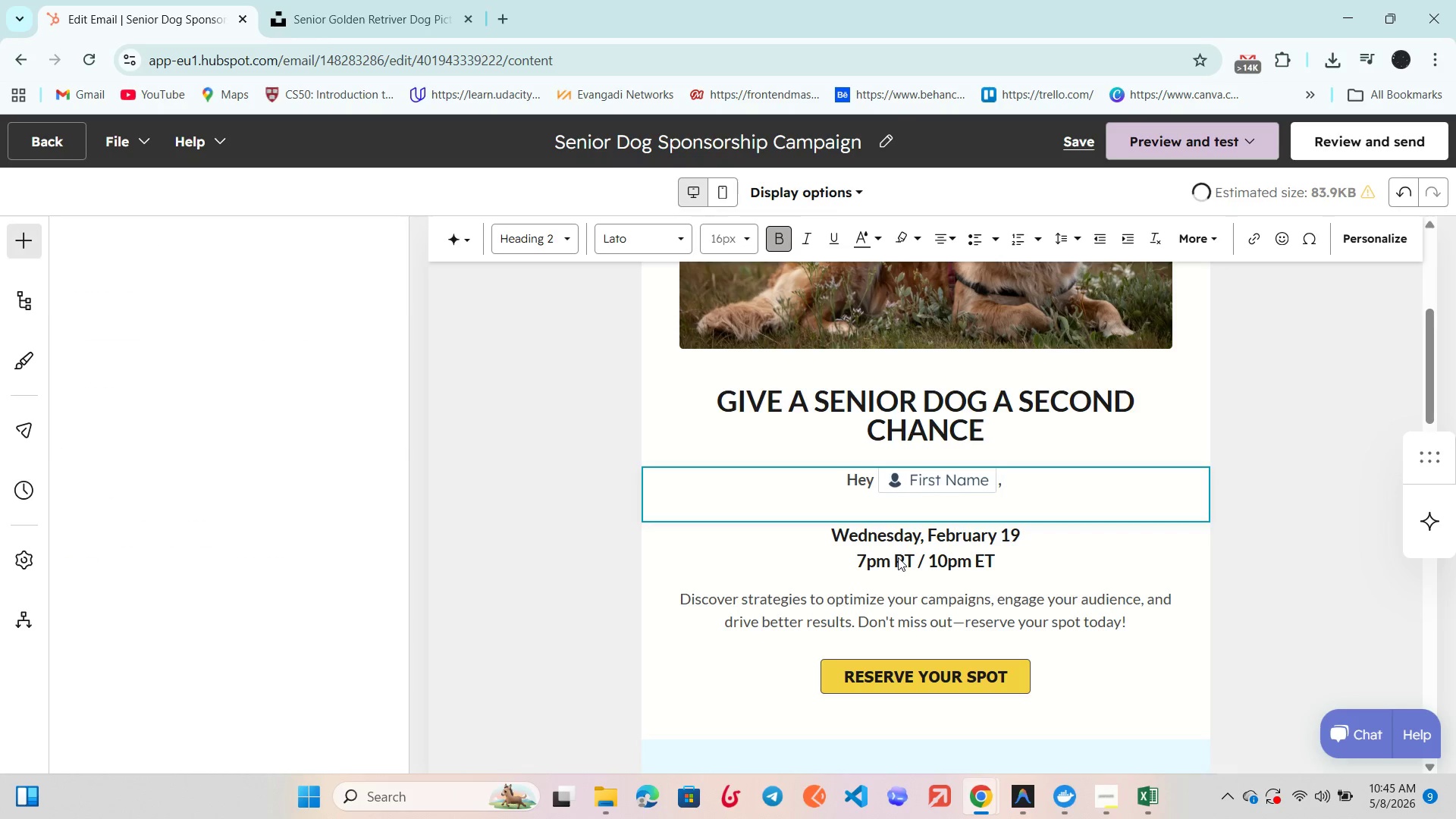 
triple_click([898, 557])
 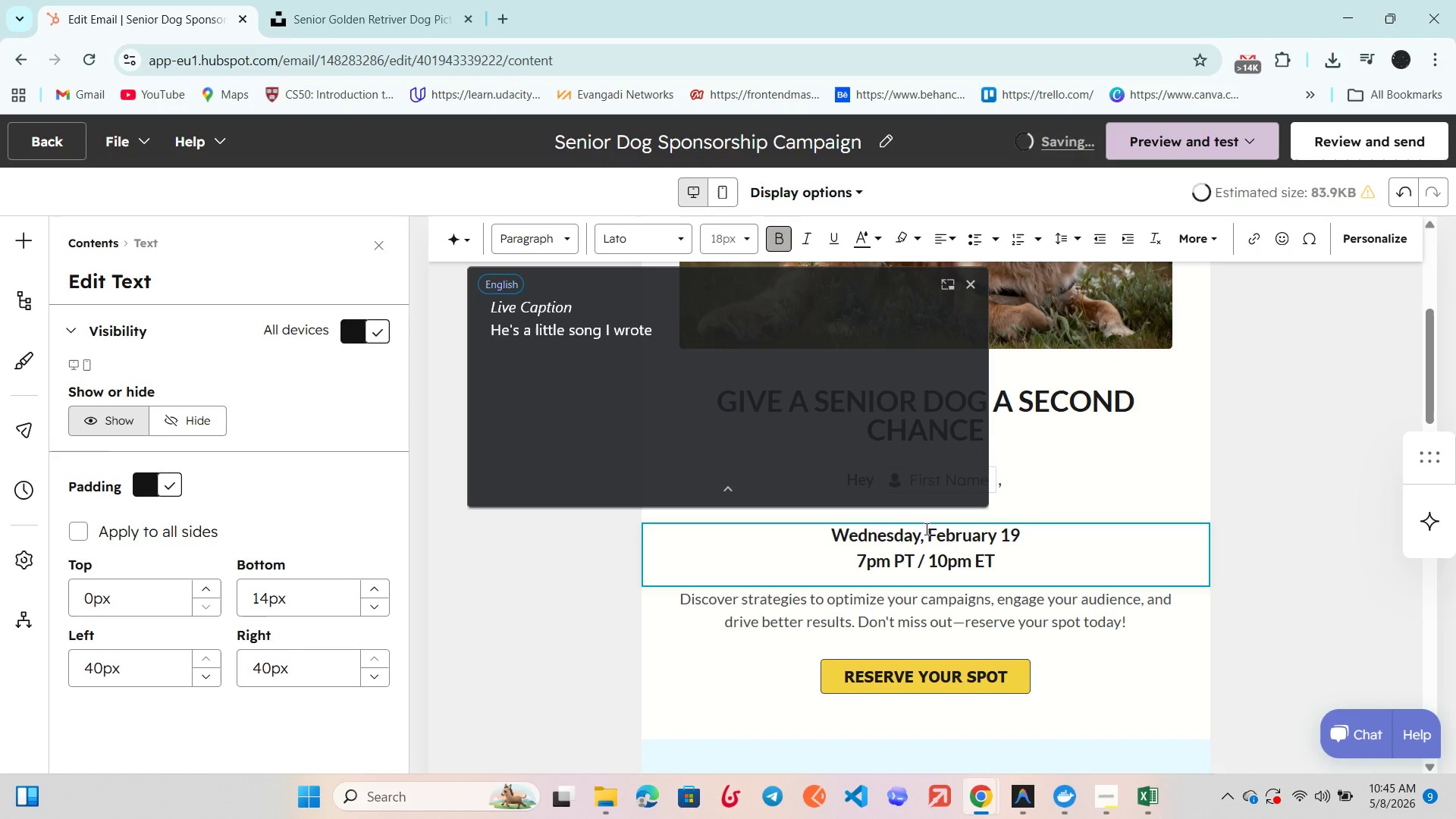 
left_click([974, 286])
 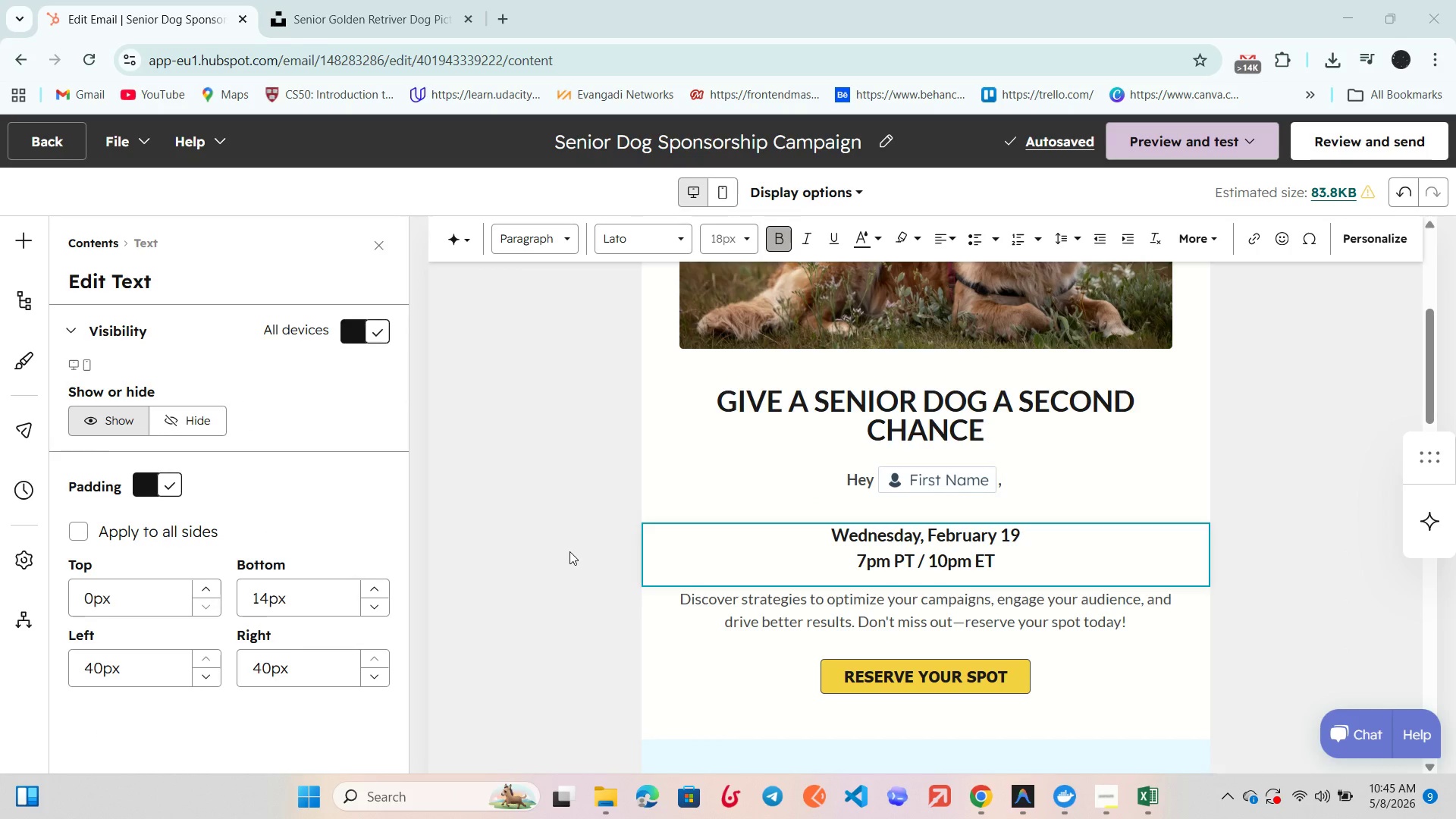 
left_click([566, 548])
 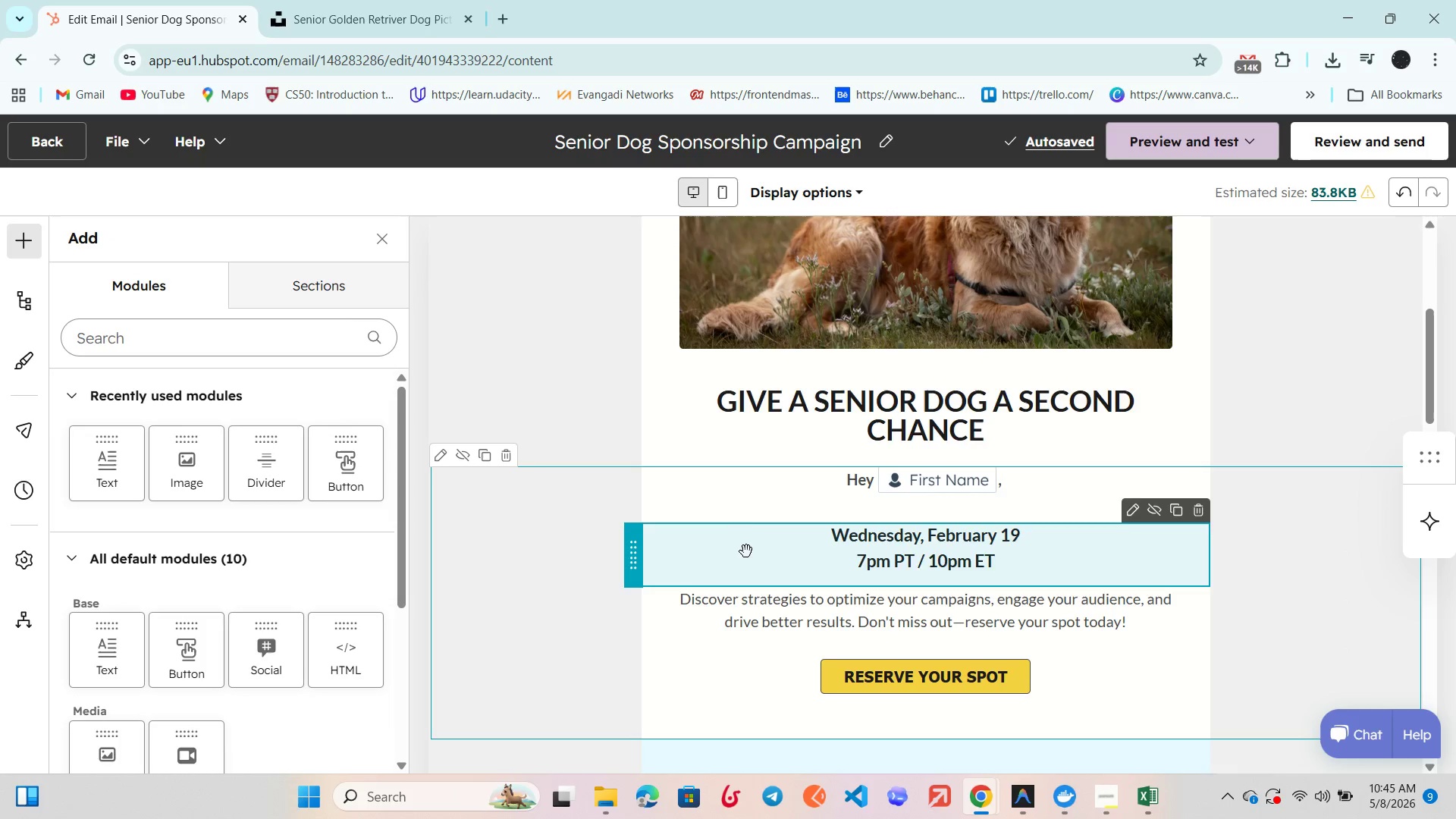 
left_click_drag(start_coordinate=[746, 551], to_coordinate=[760, 464])
 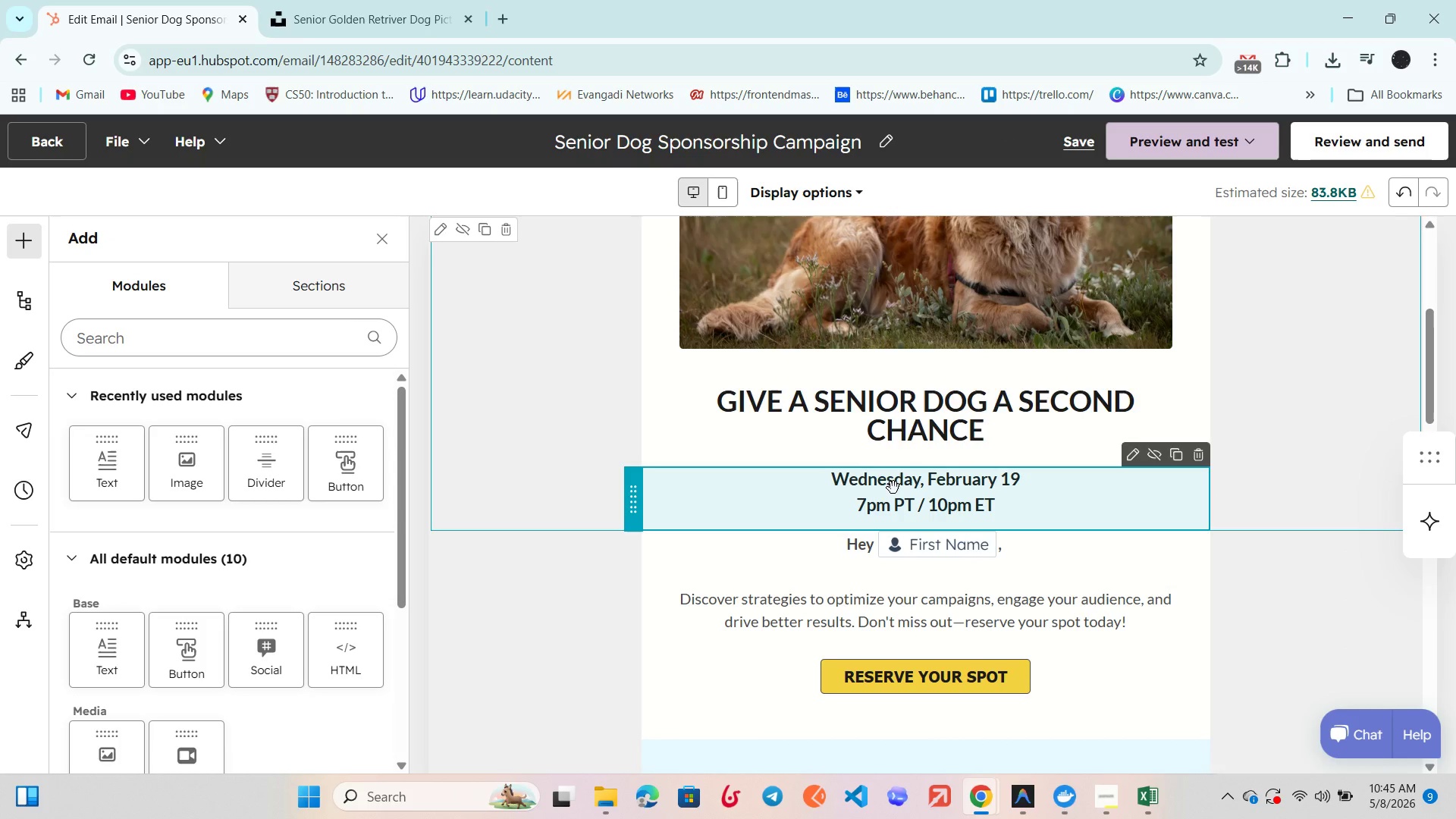 
double_click([893, 488])
 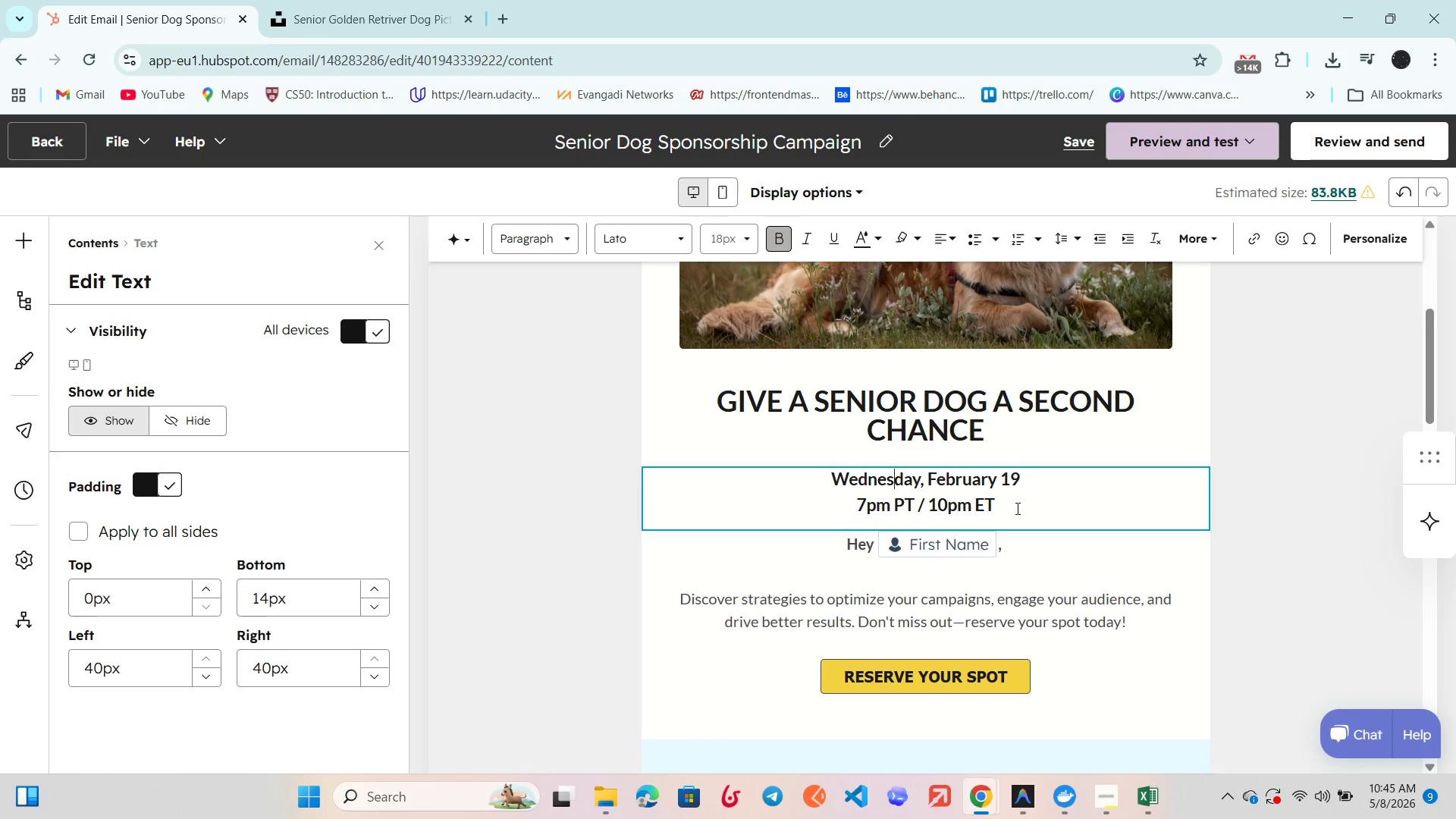 
left_click_drag(start_coordinate=[1016, 508], to_coordinate=[783, 480])
 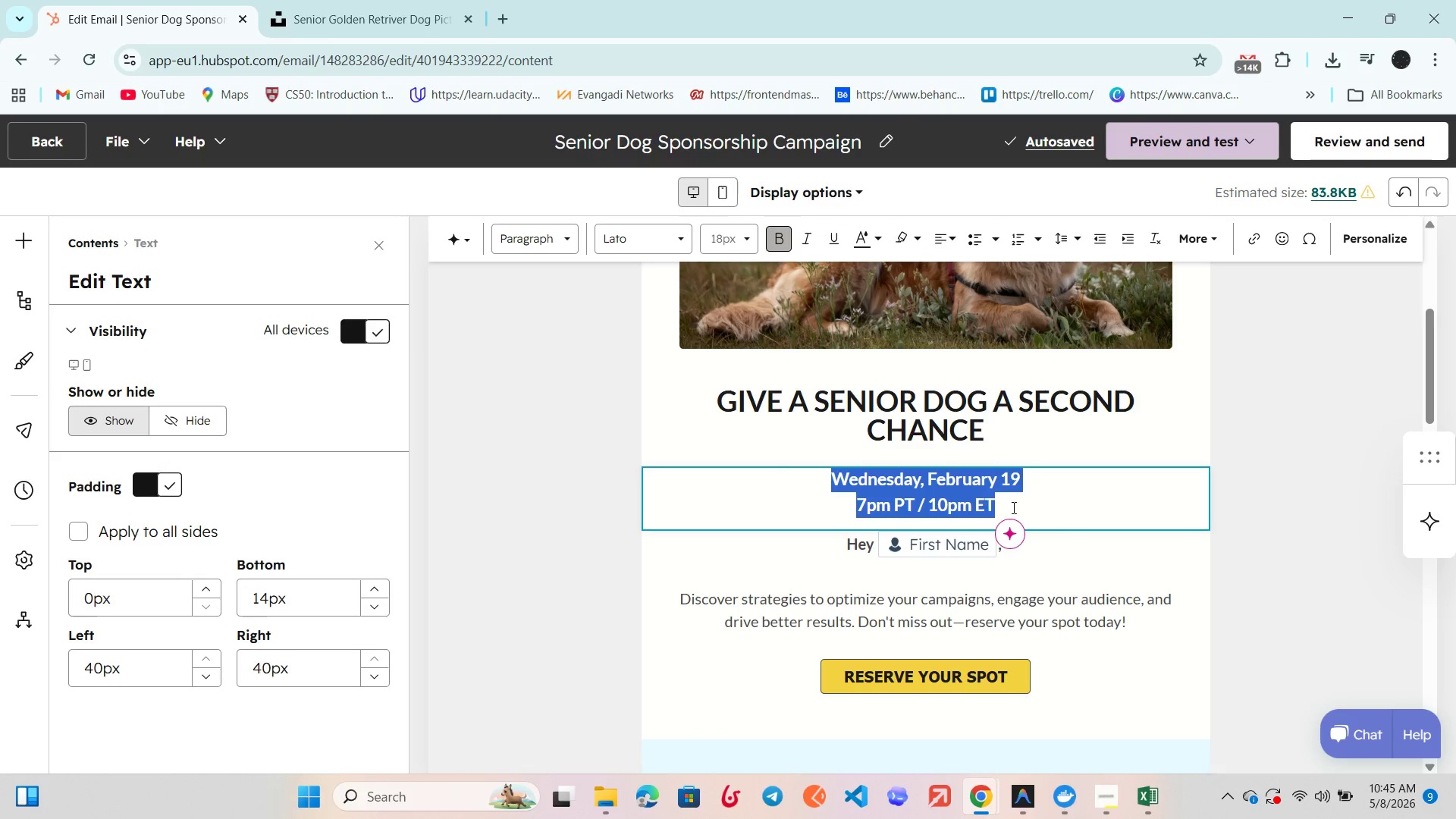 
left_click_drag(start_coordinate=[1018, 505], to_coordinate=[949, 490])
 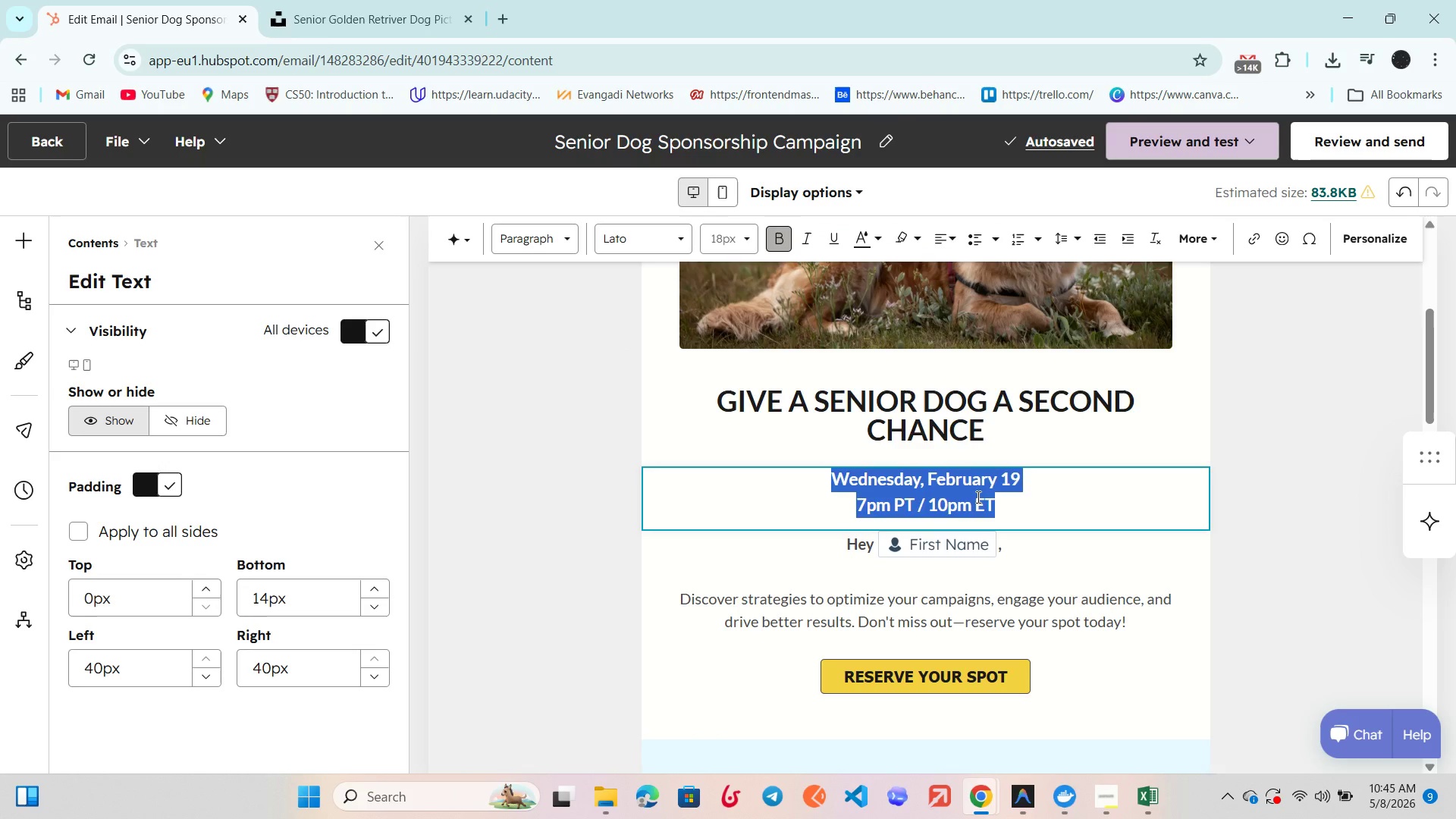 
left_click([977, 497])
 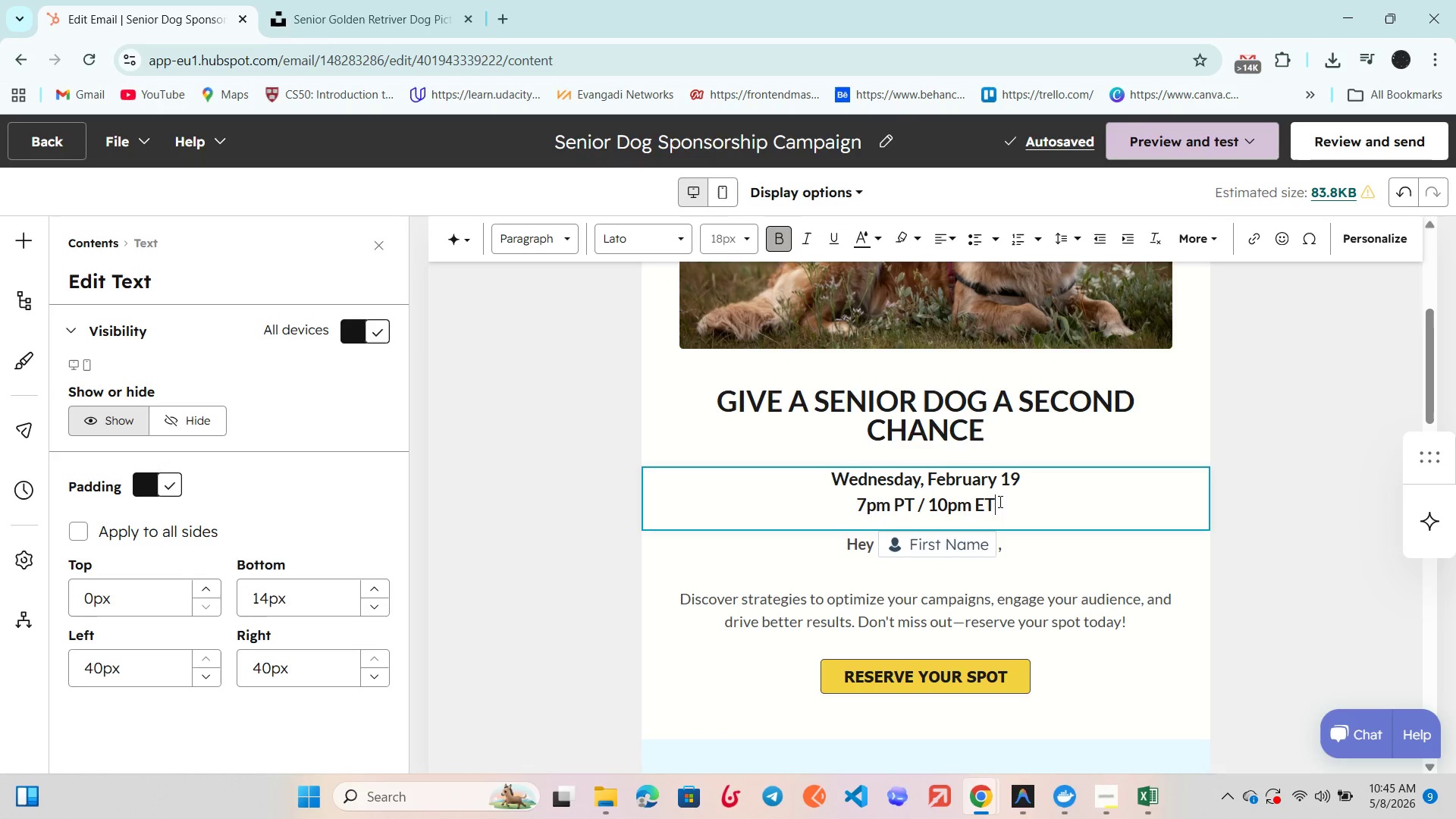 
left_click_drag(start_coordinate=[999, 501], to_coordinate=[848, 472])
 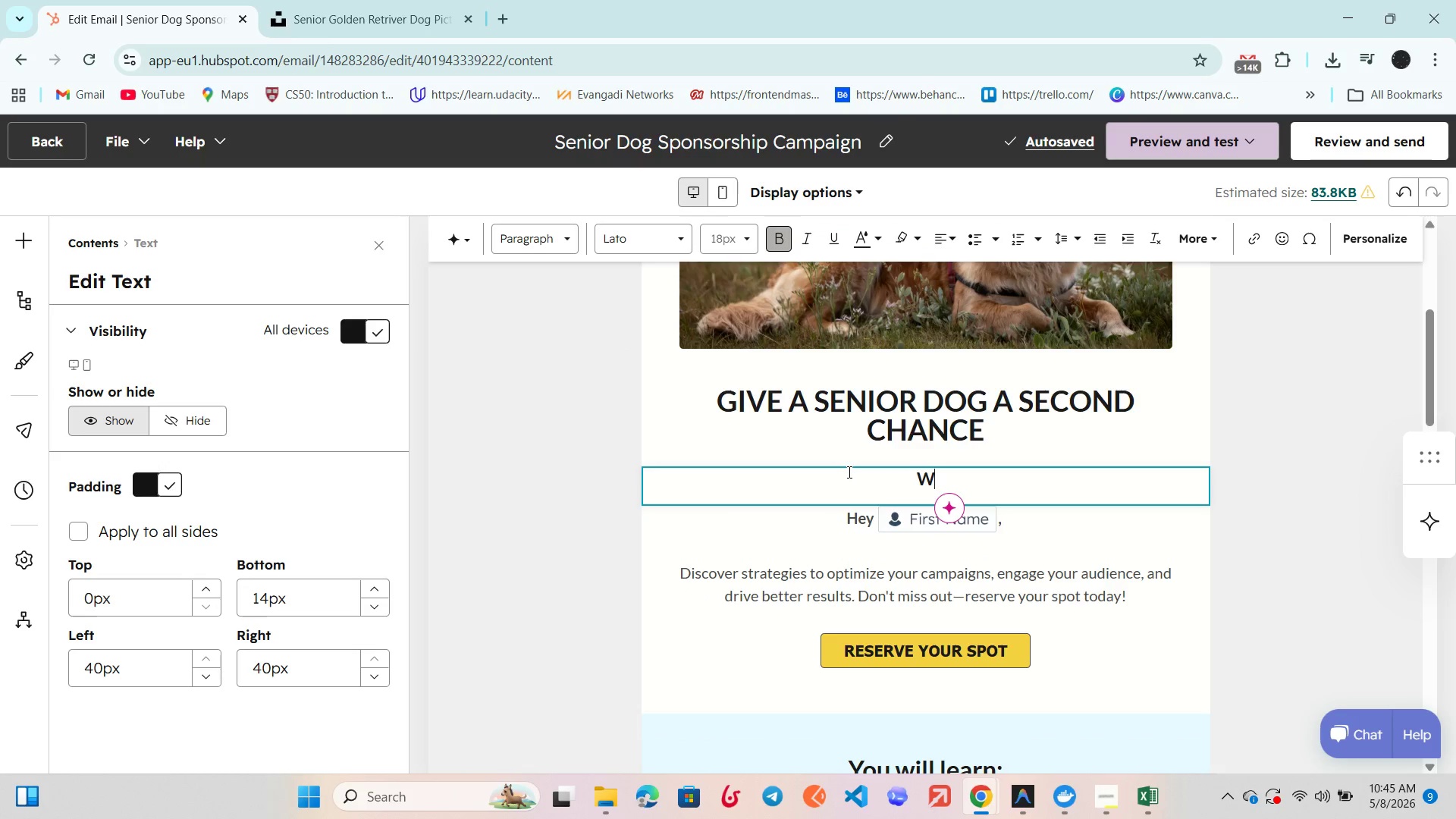 
key(Backspace)
 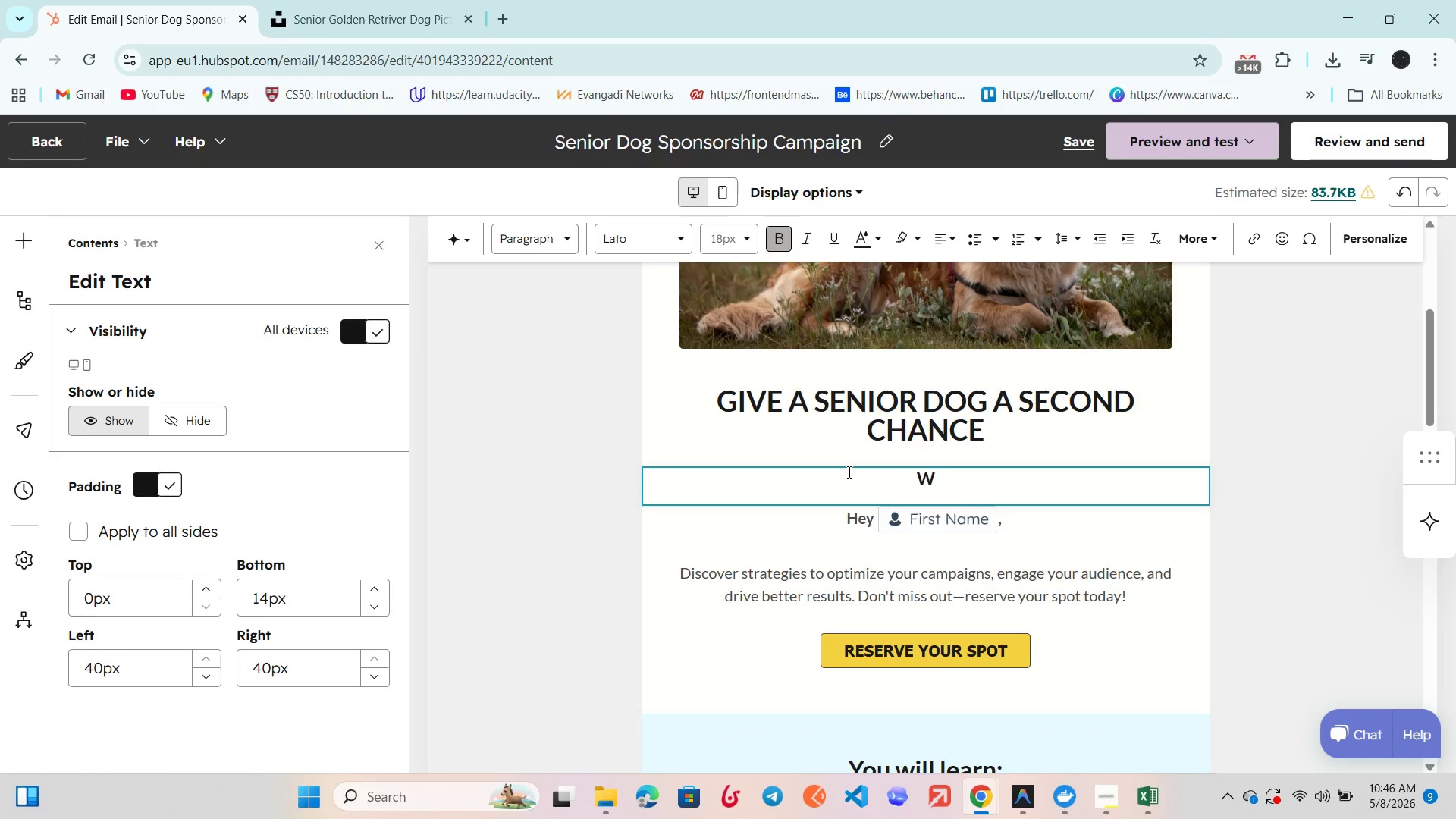 
type(Your support helps)
 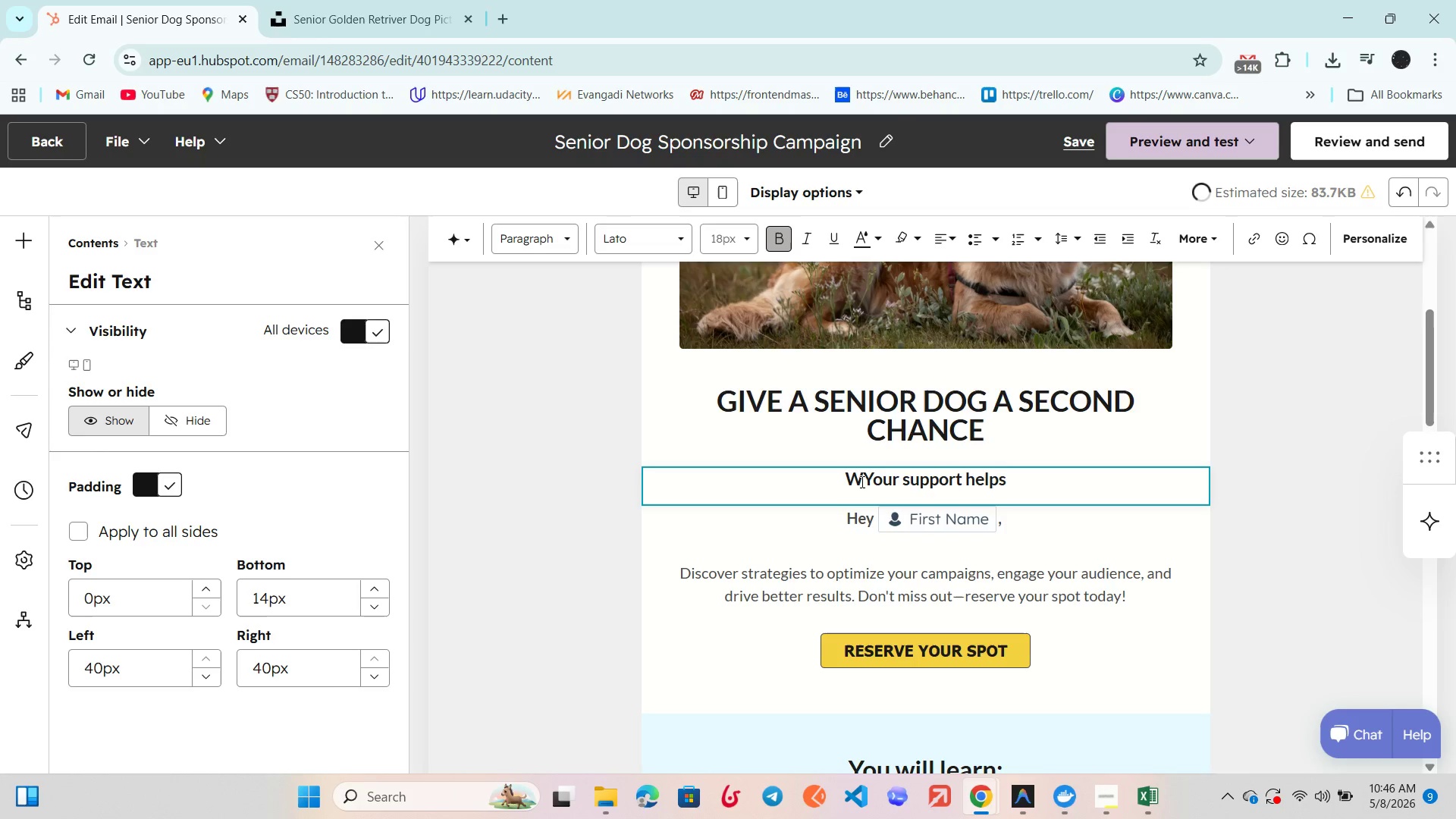 
left_click([861, 482])
 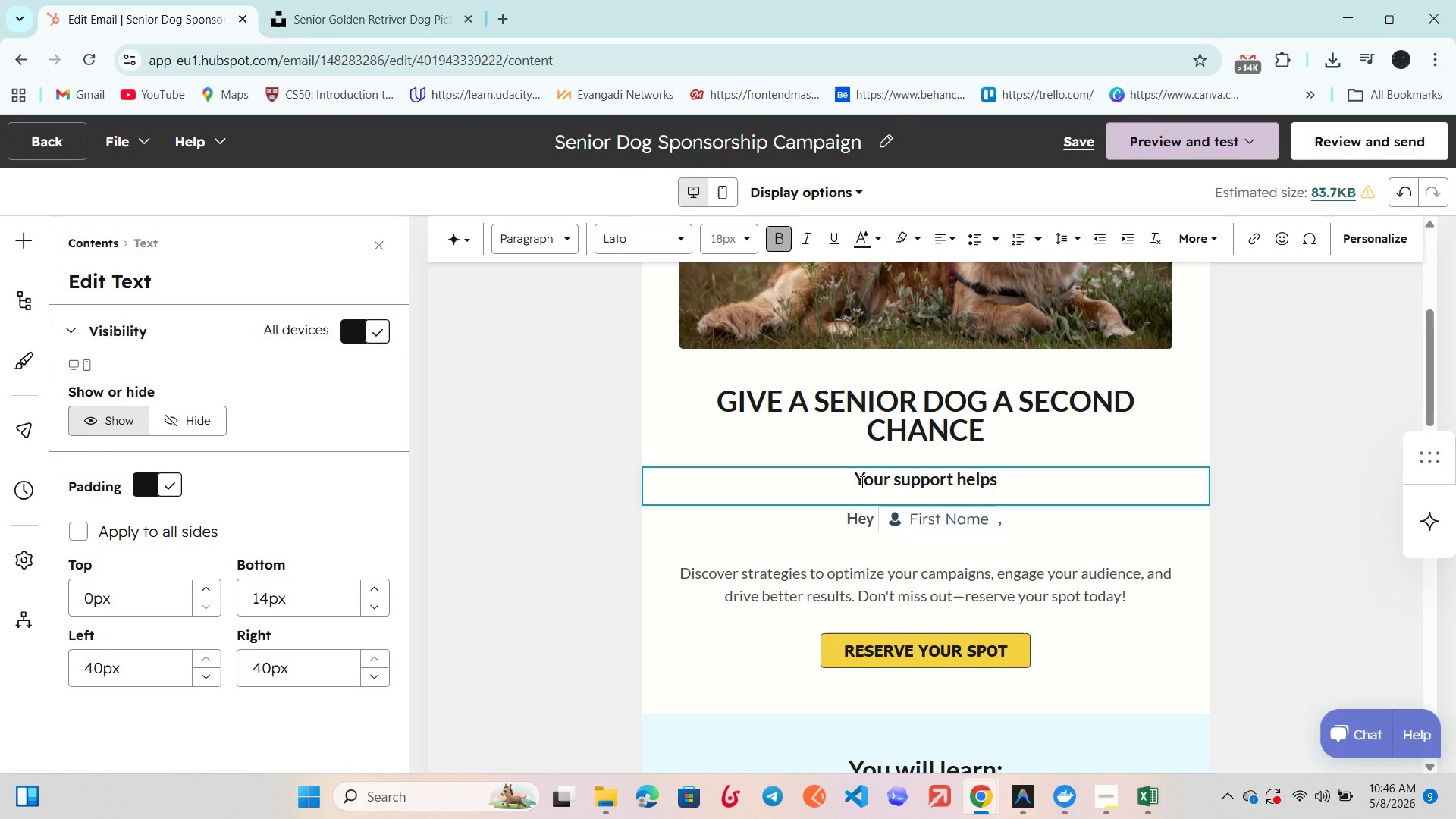 
key(Backspace)
 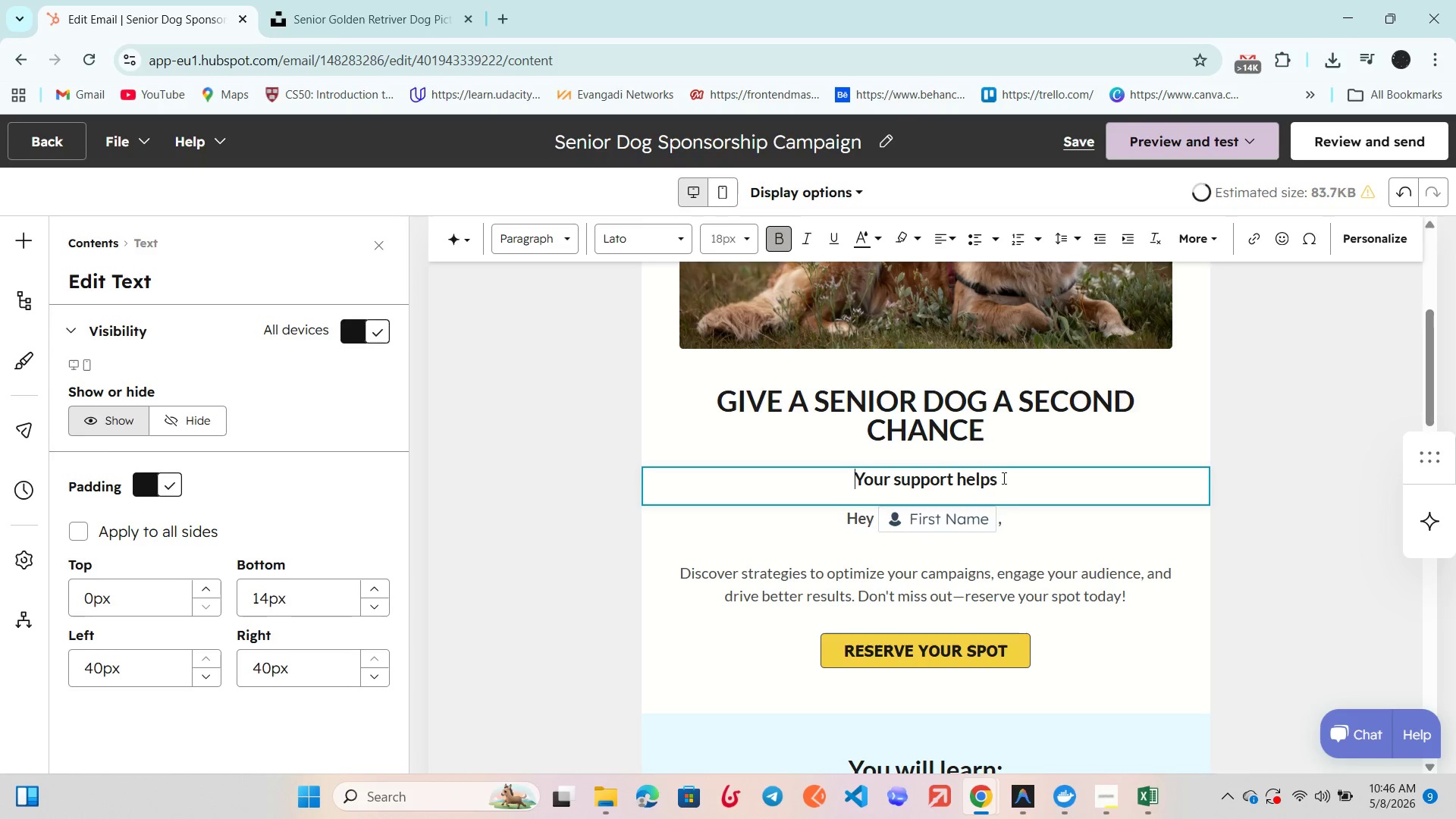 
left_click([1008, 482])
 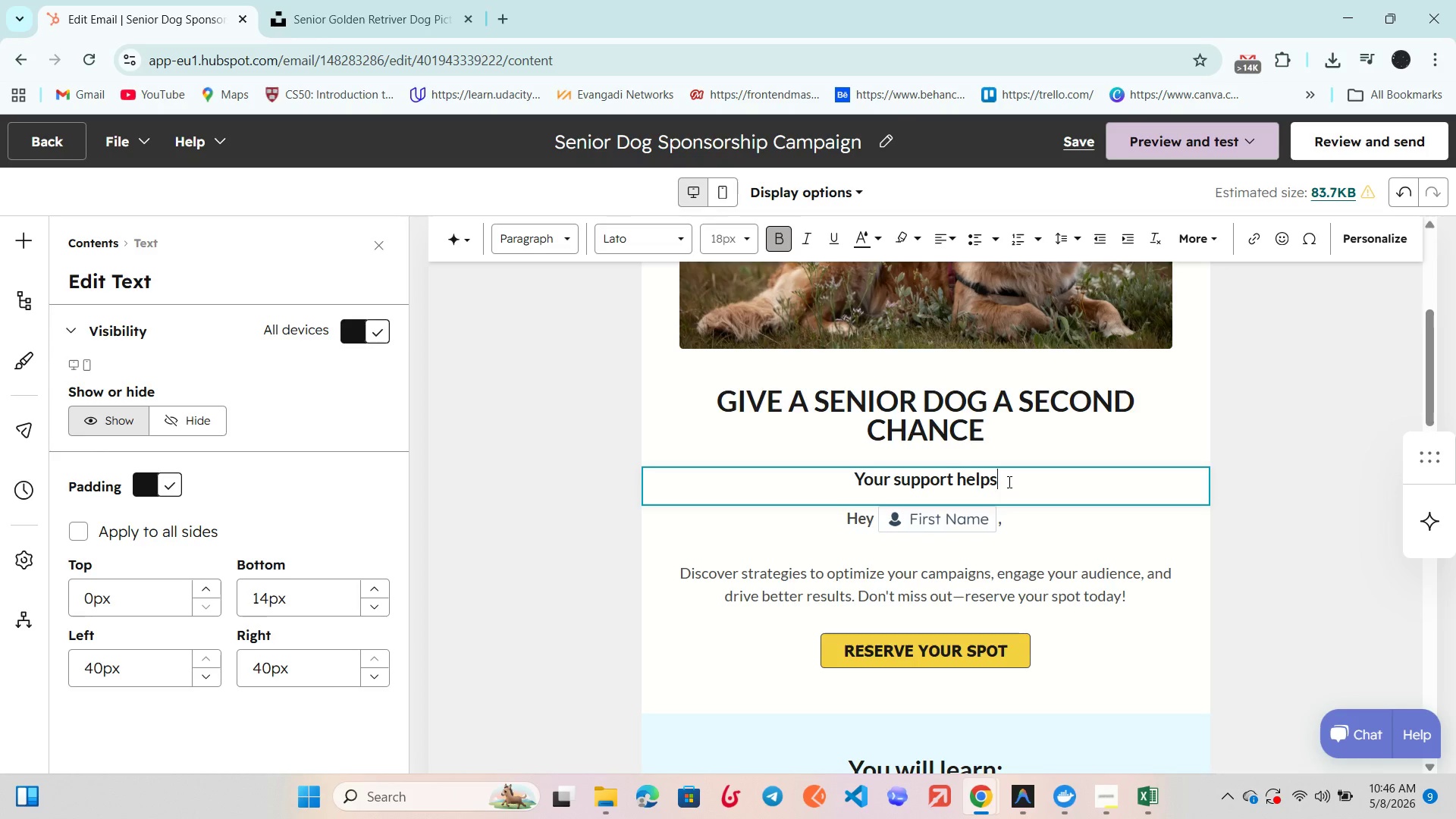 
type( provide medical care, comfort, and love for aging rescue dogs who desrve)
 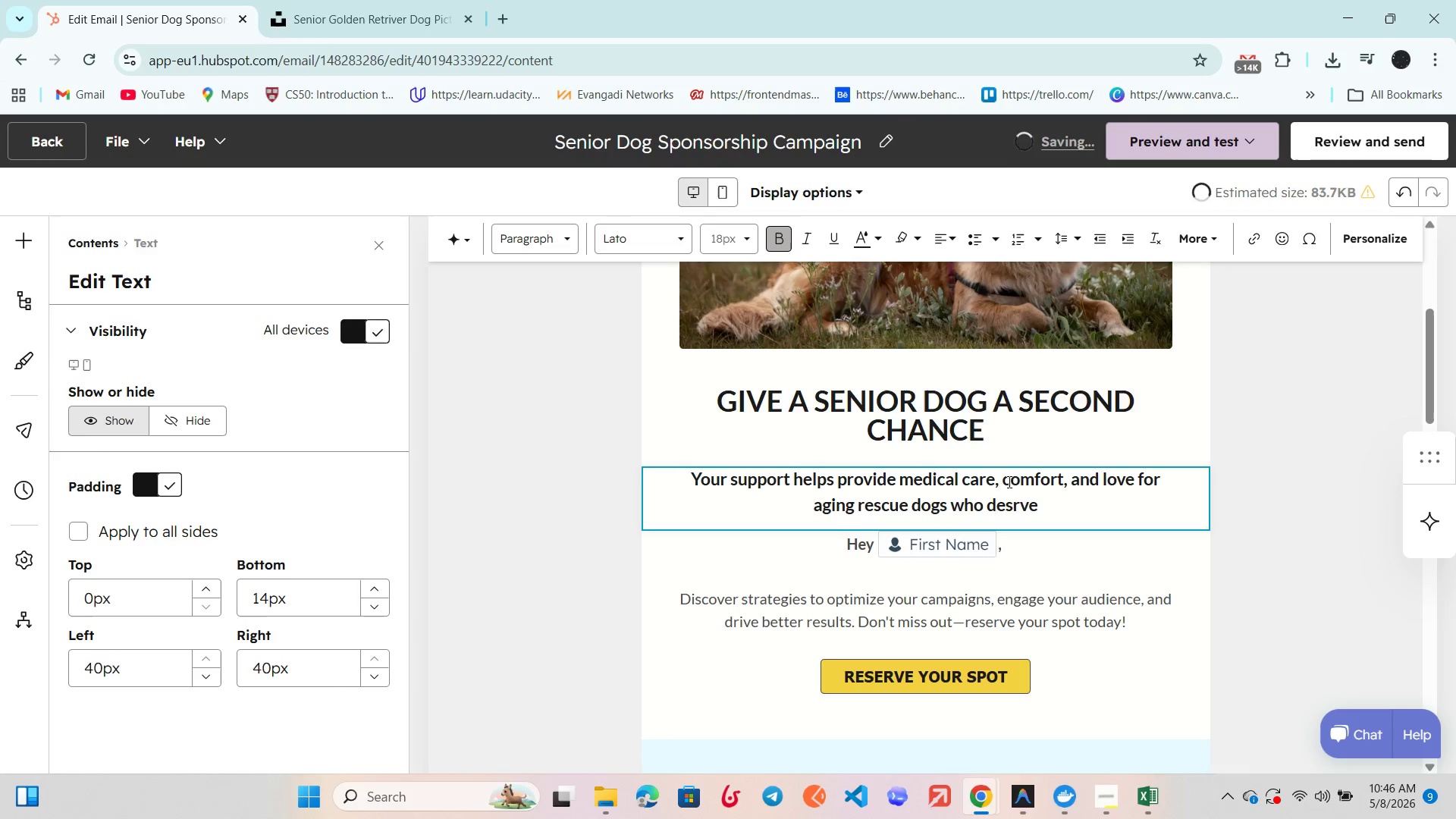 
left_click([1013, 510])
 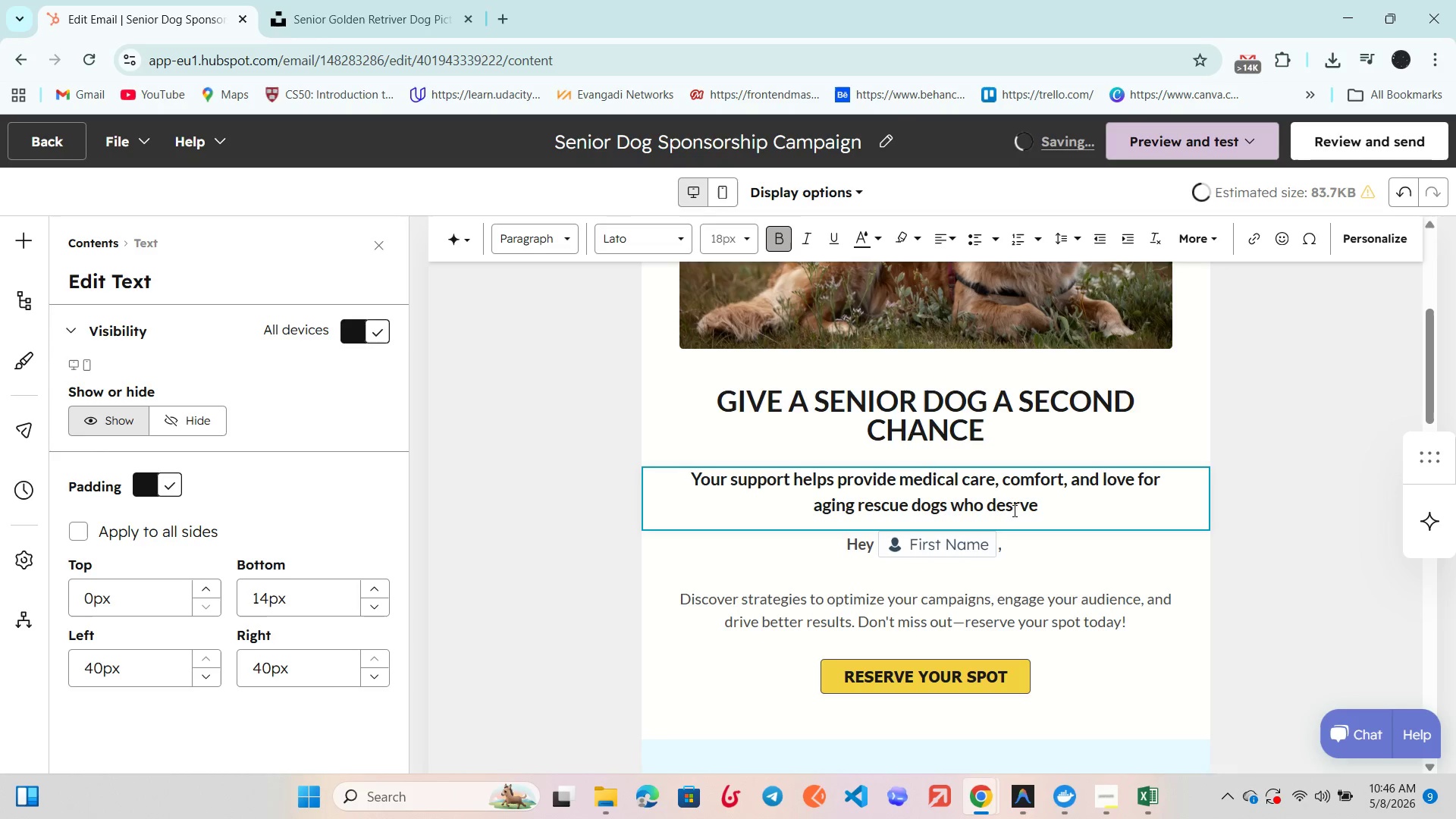 
key(E)
 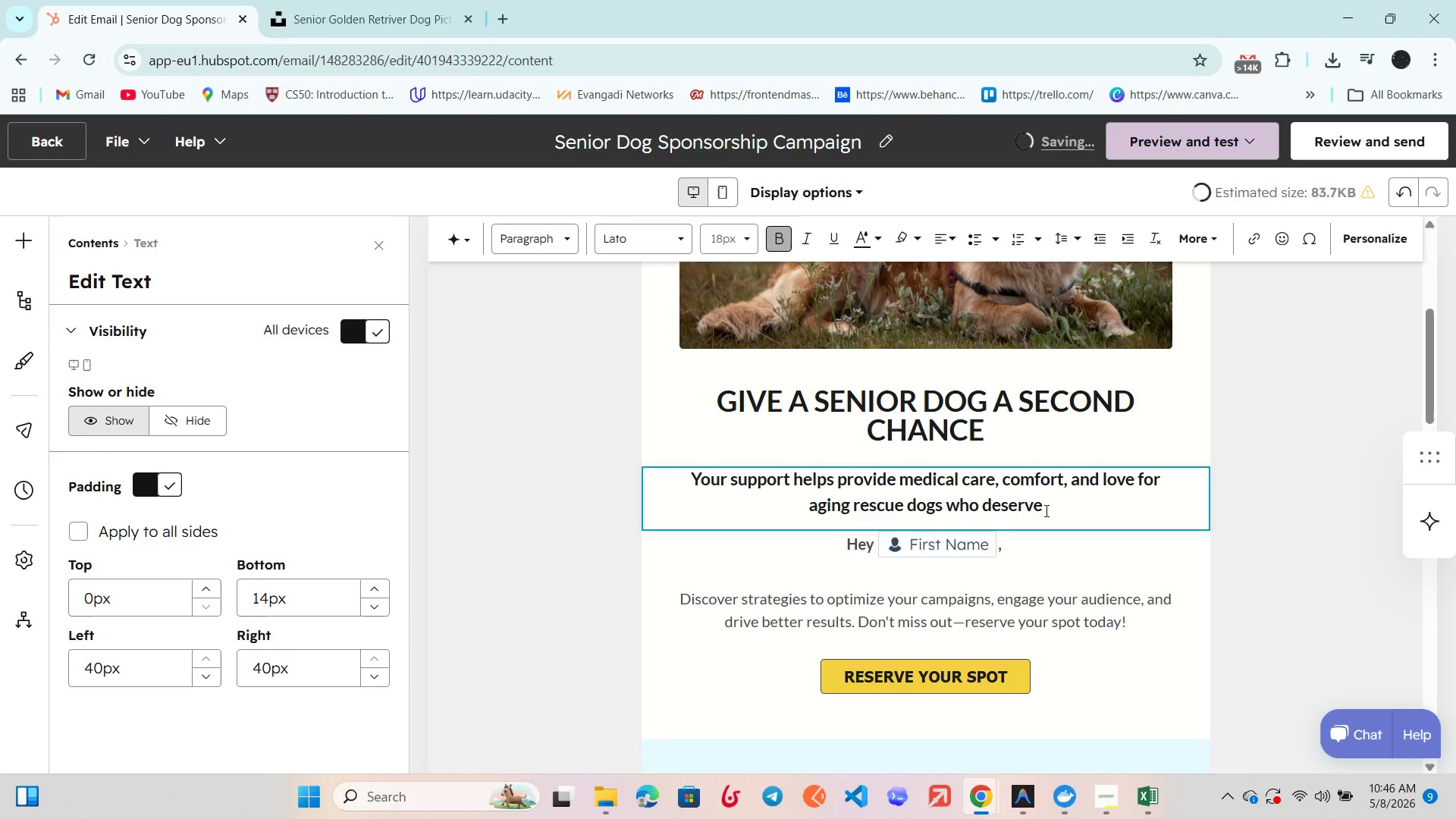 
left_click([1045, 510])
 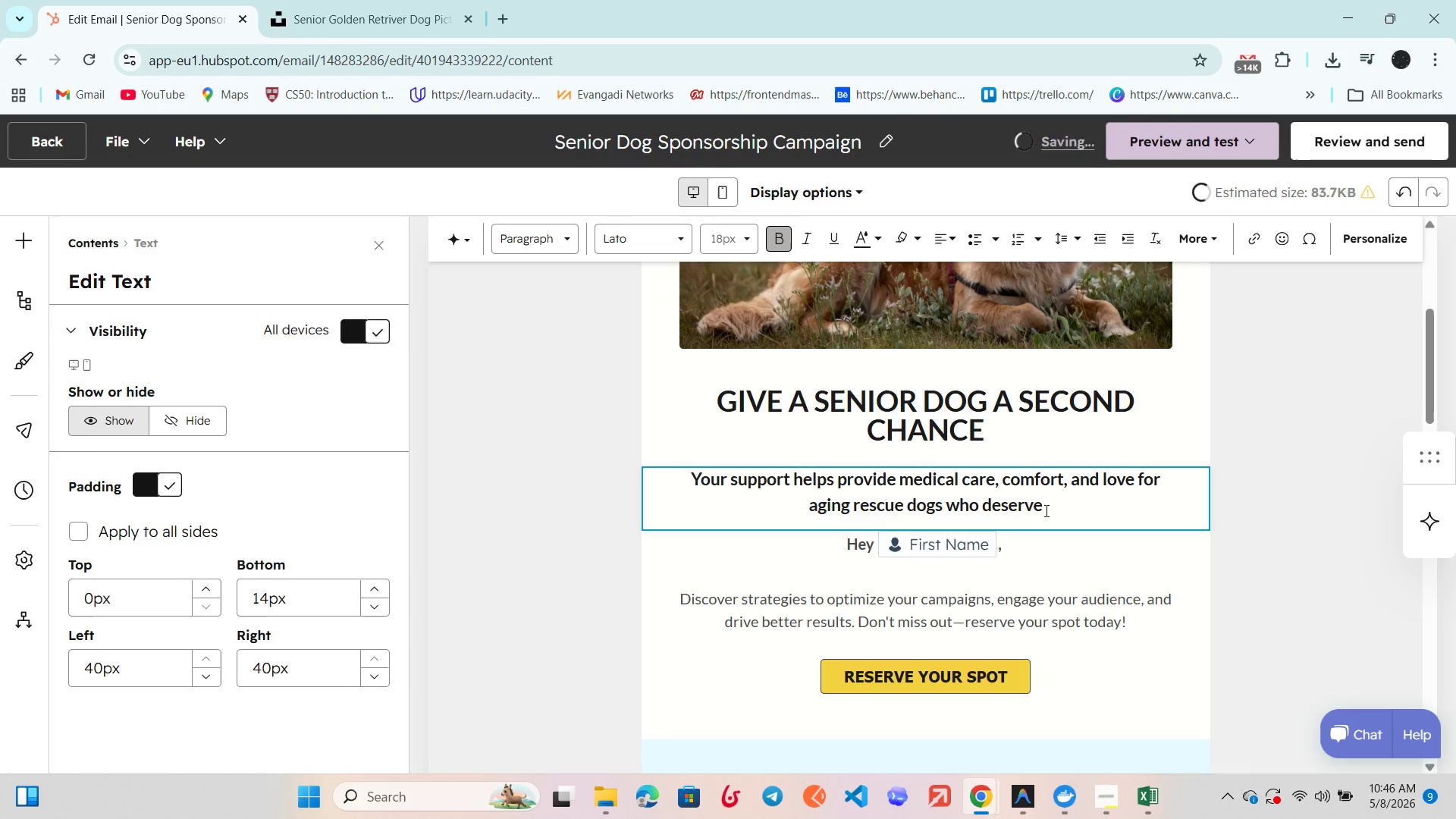 
type( a peac)
 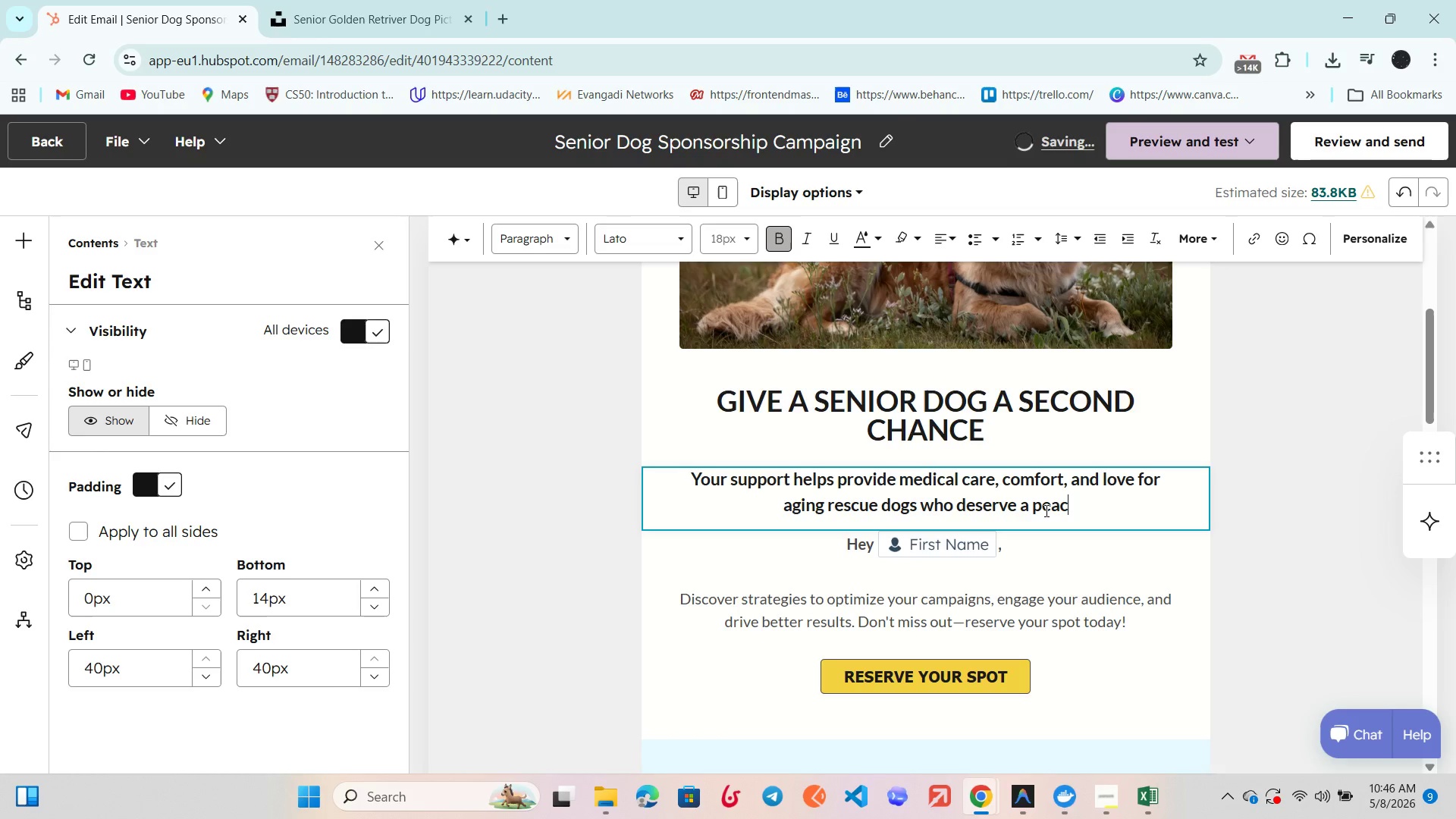 
type(eful life.)
 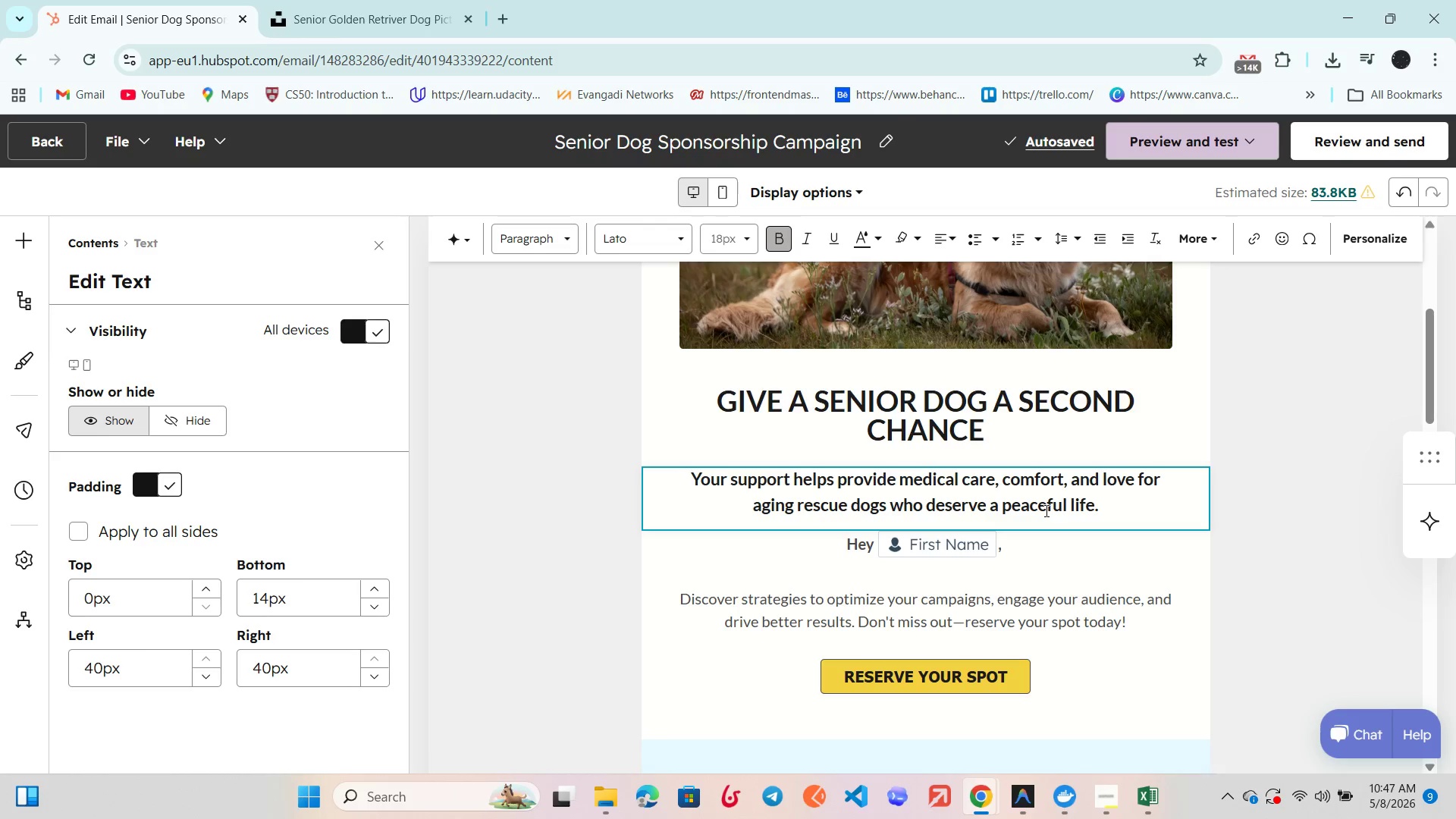 
wait(10.75)
 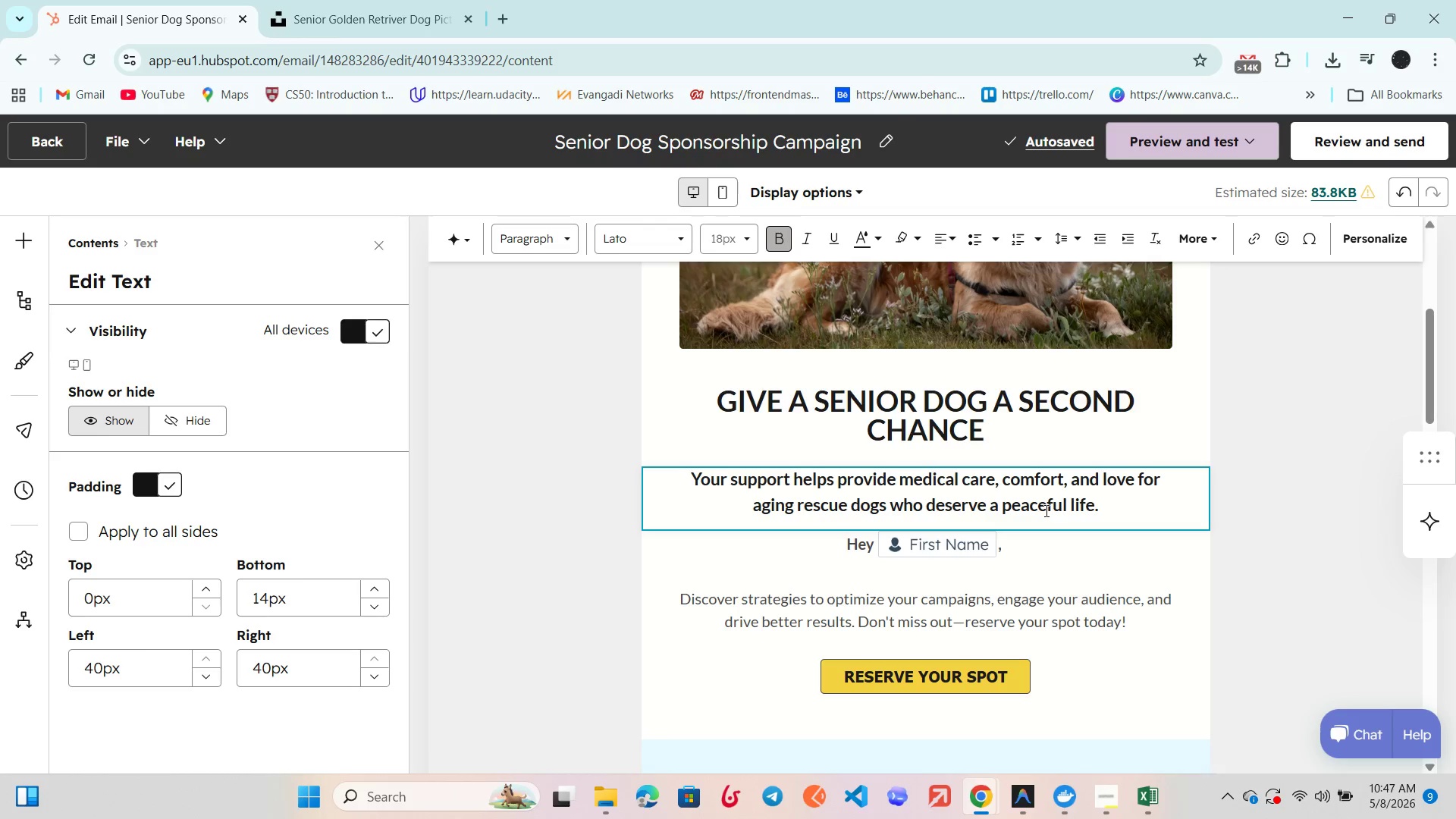 
left_click([685, 318])
 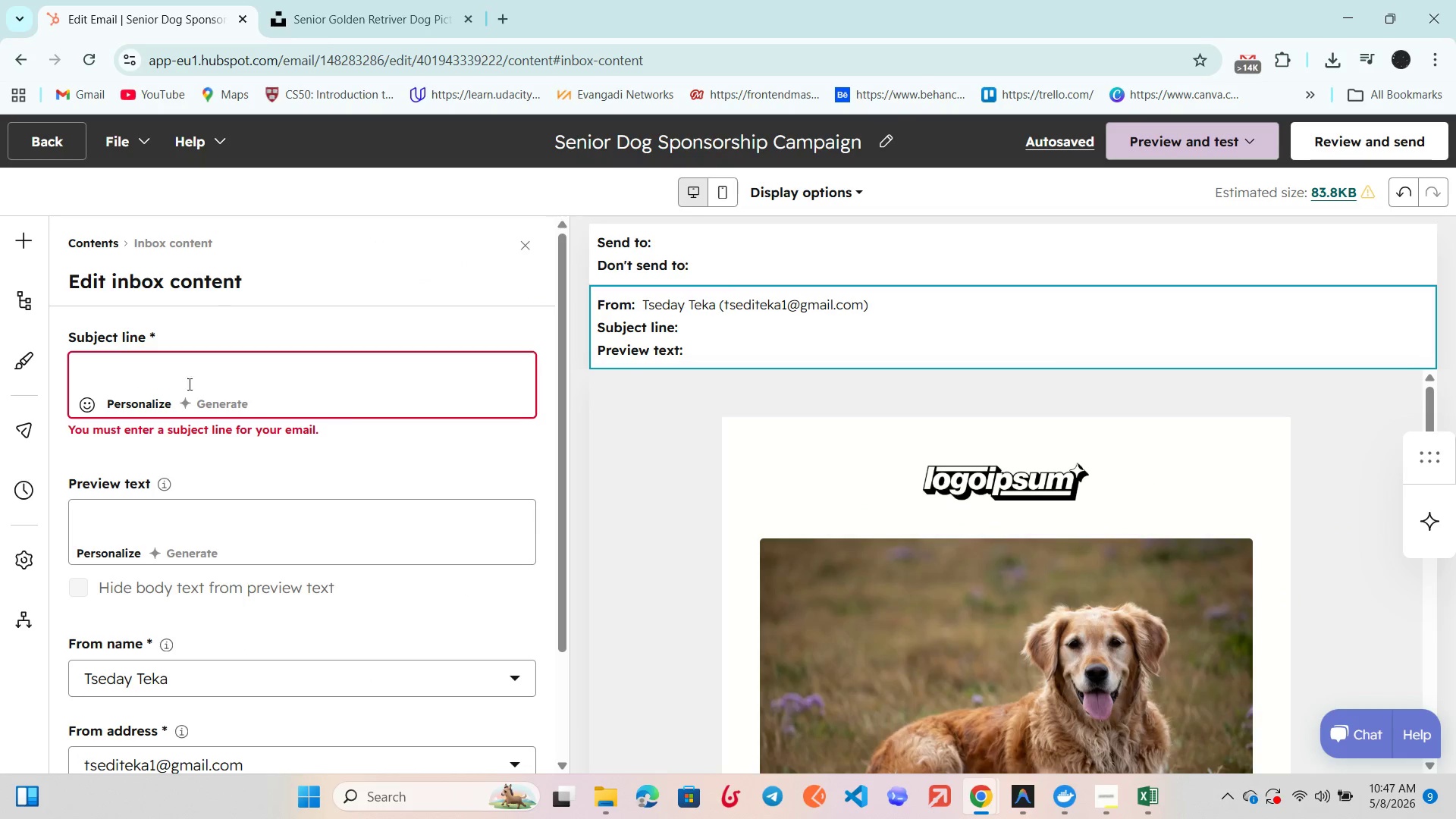 
left_click([180, 384])
 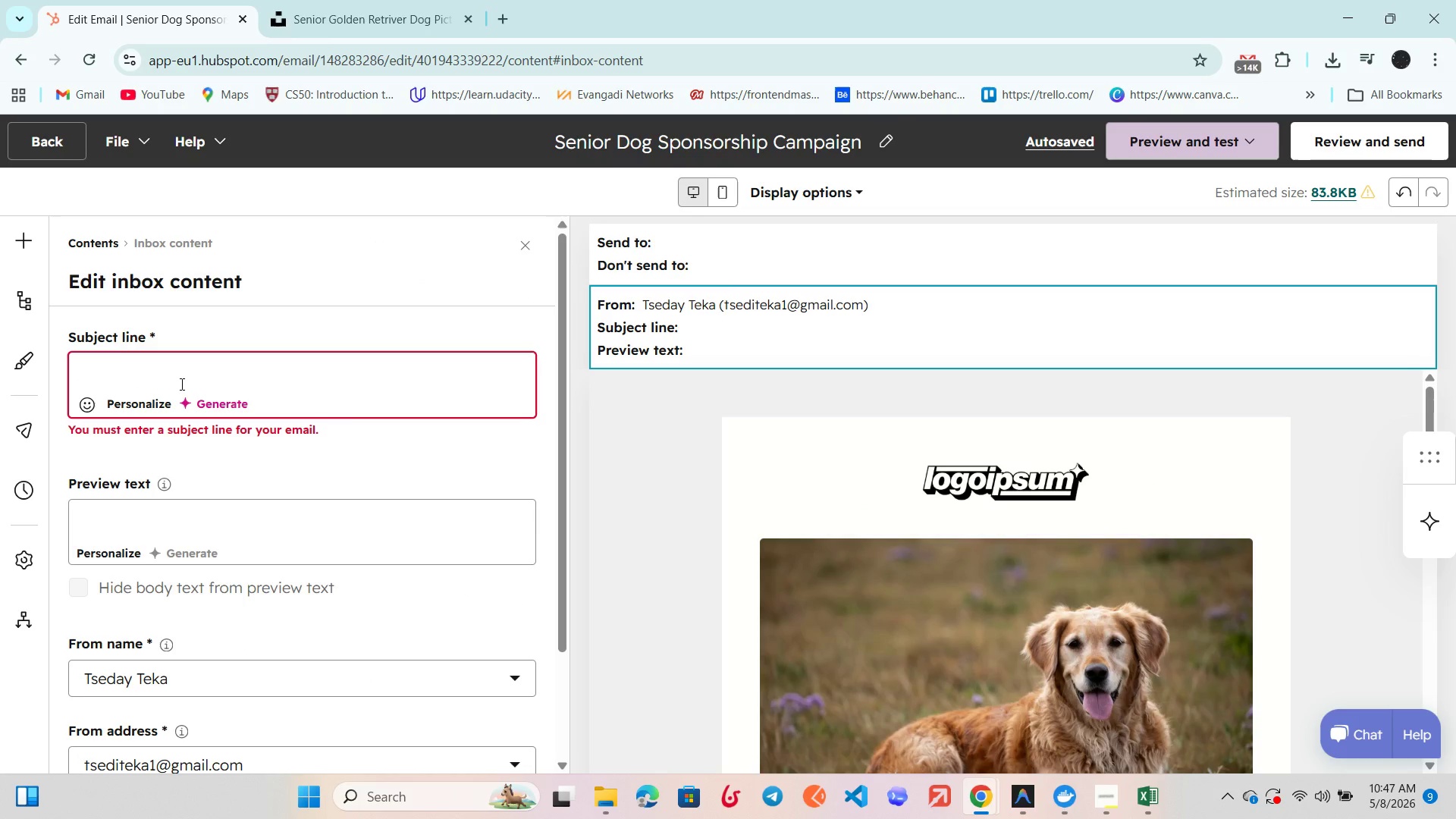 
key(CapsLock)
 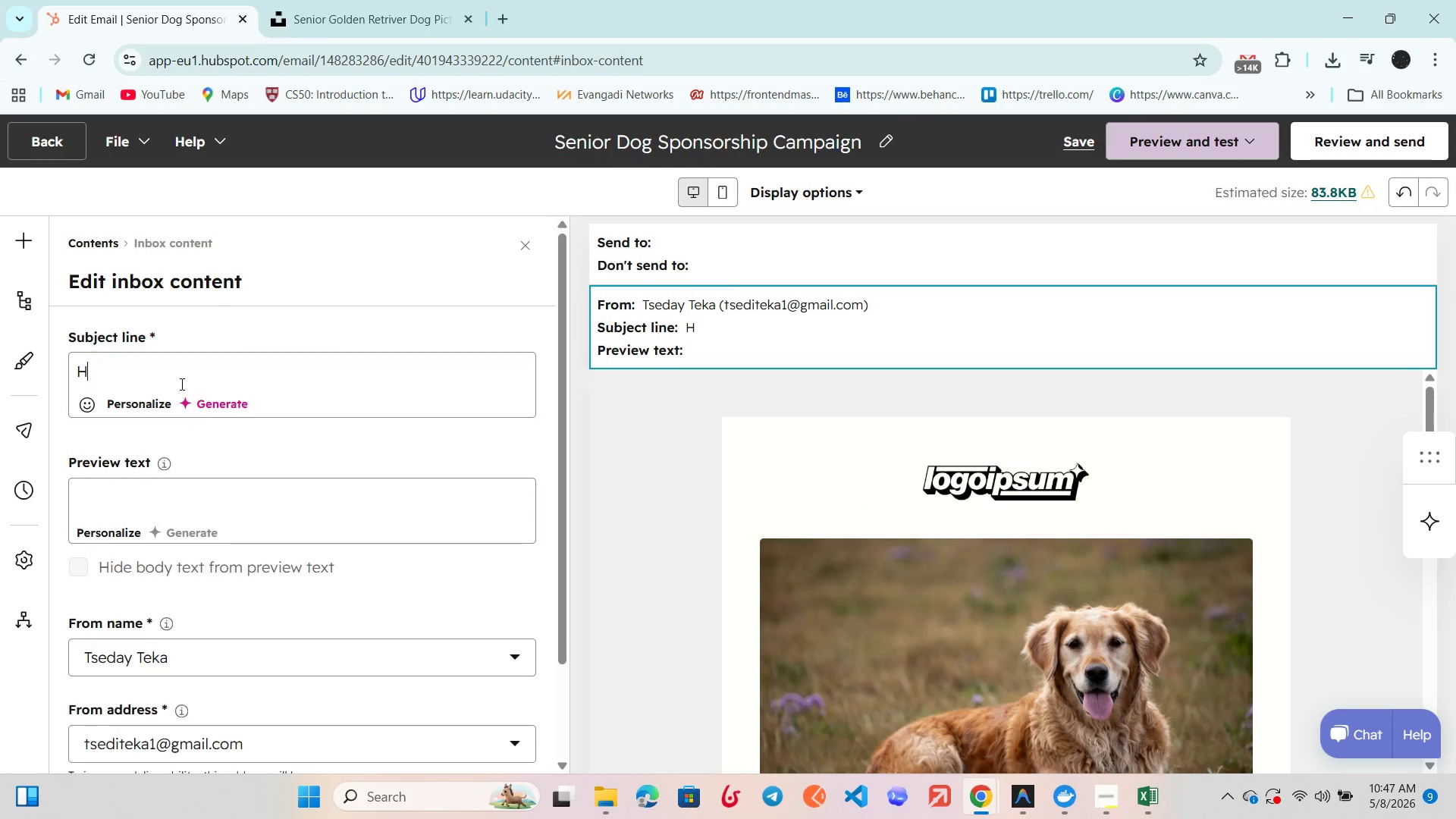 
key(H)
 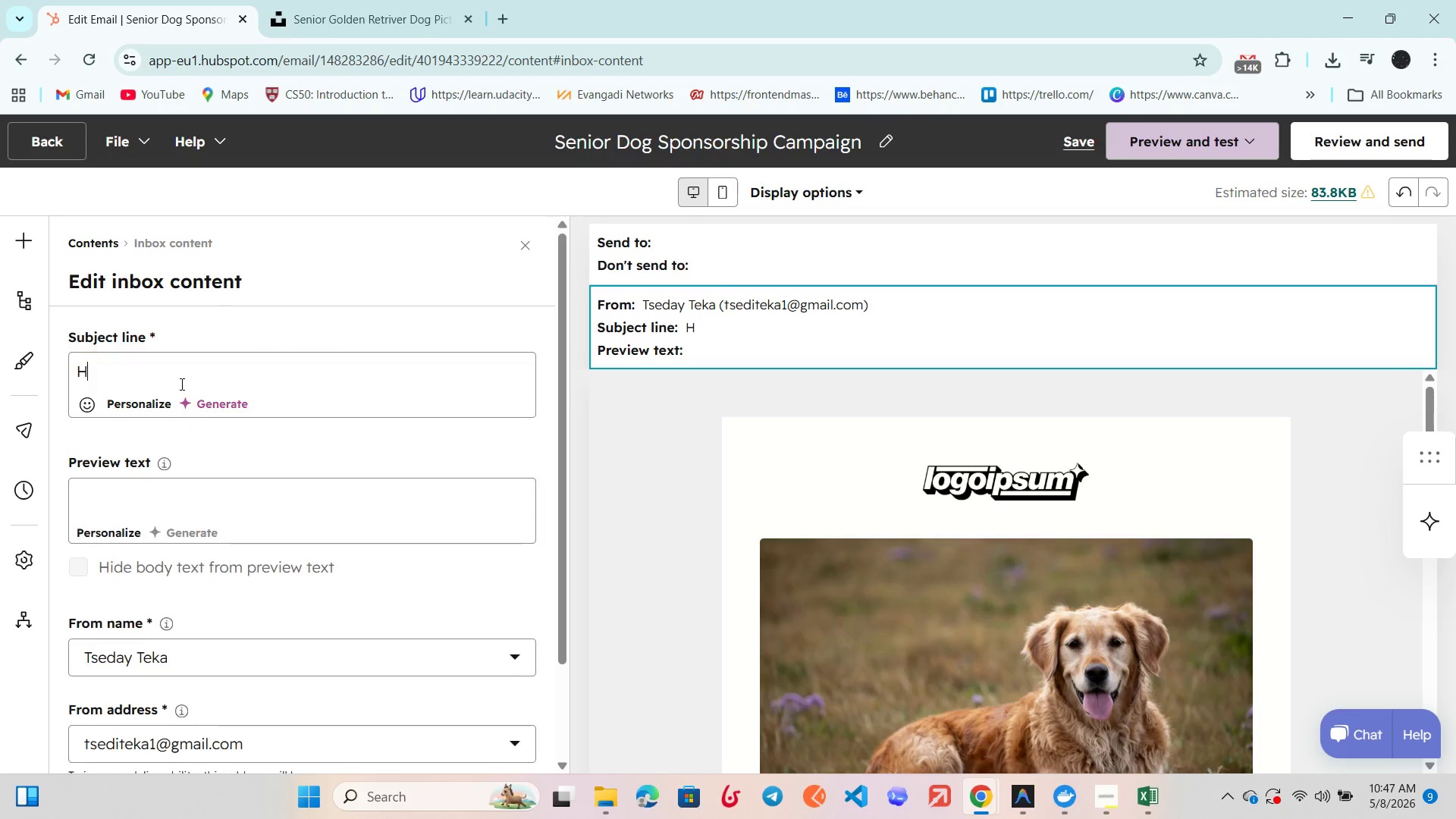 
key(CapsLock)
 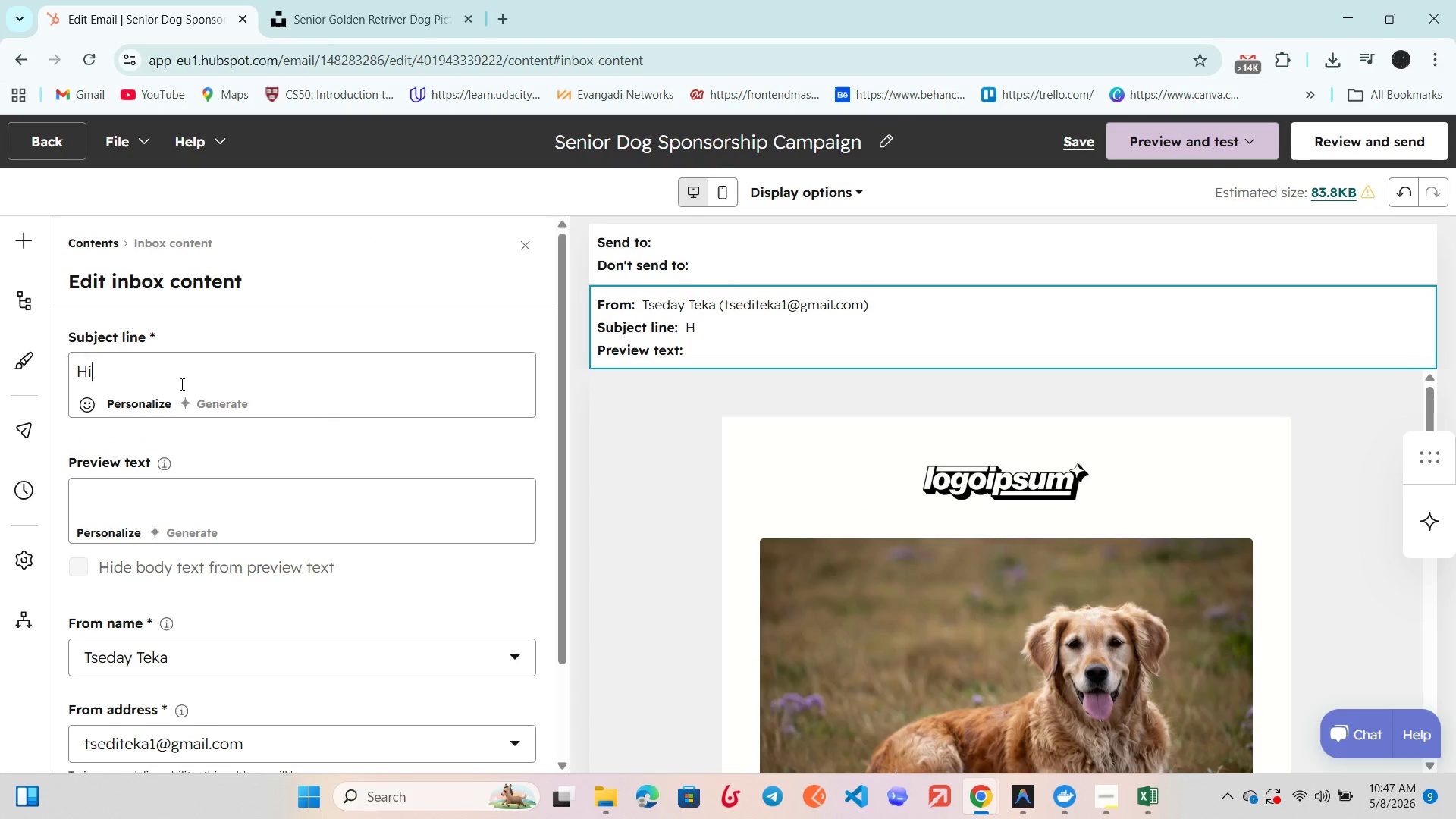 
key(I)
 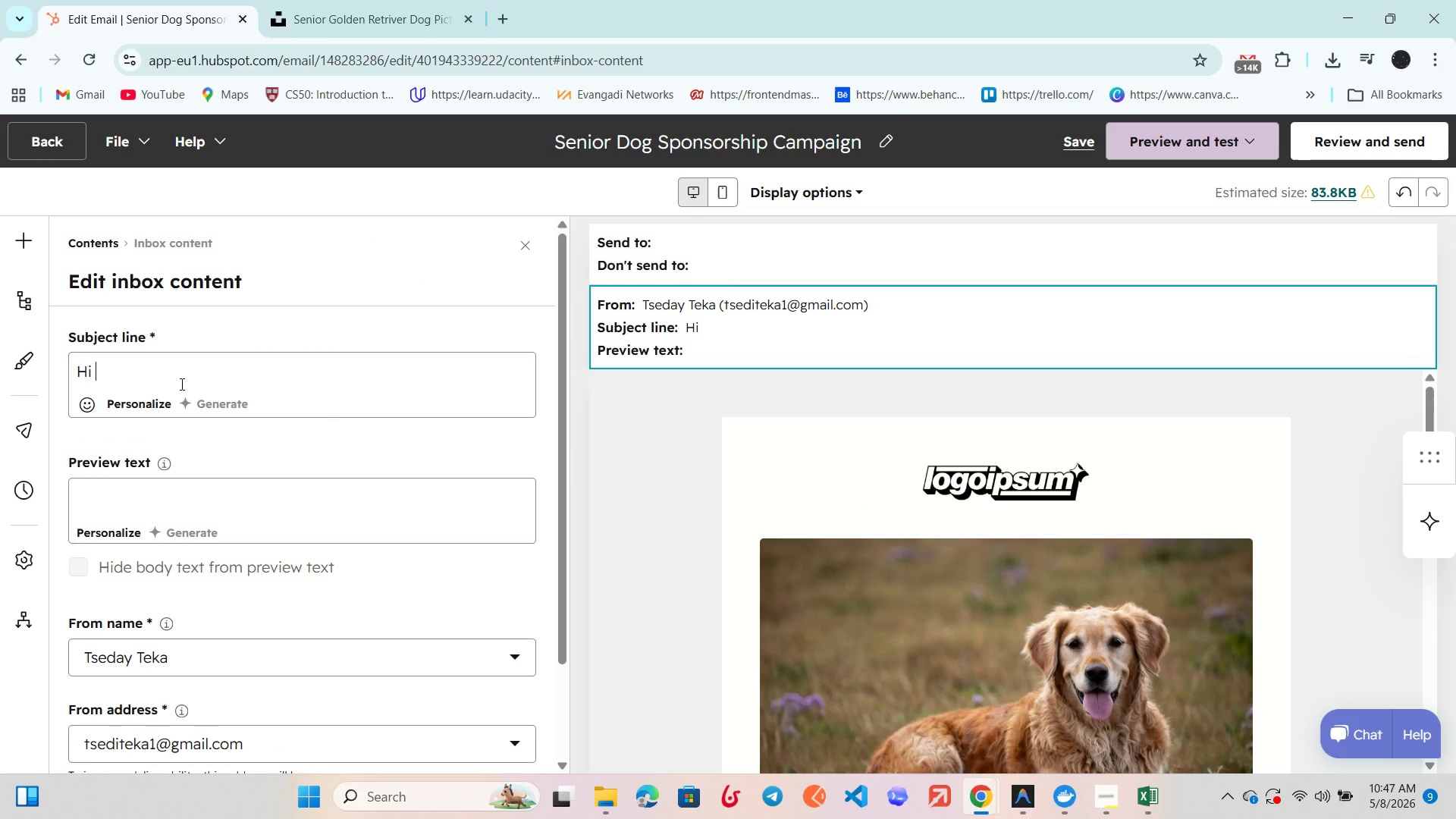 
key(Space)
 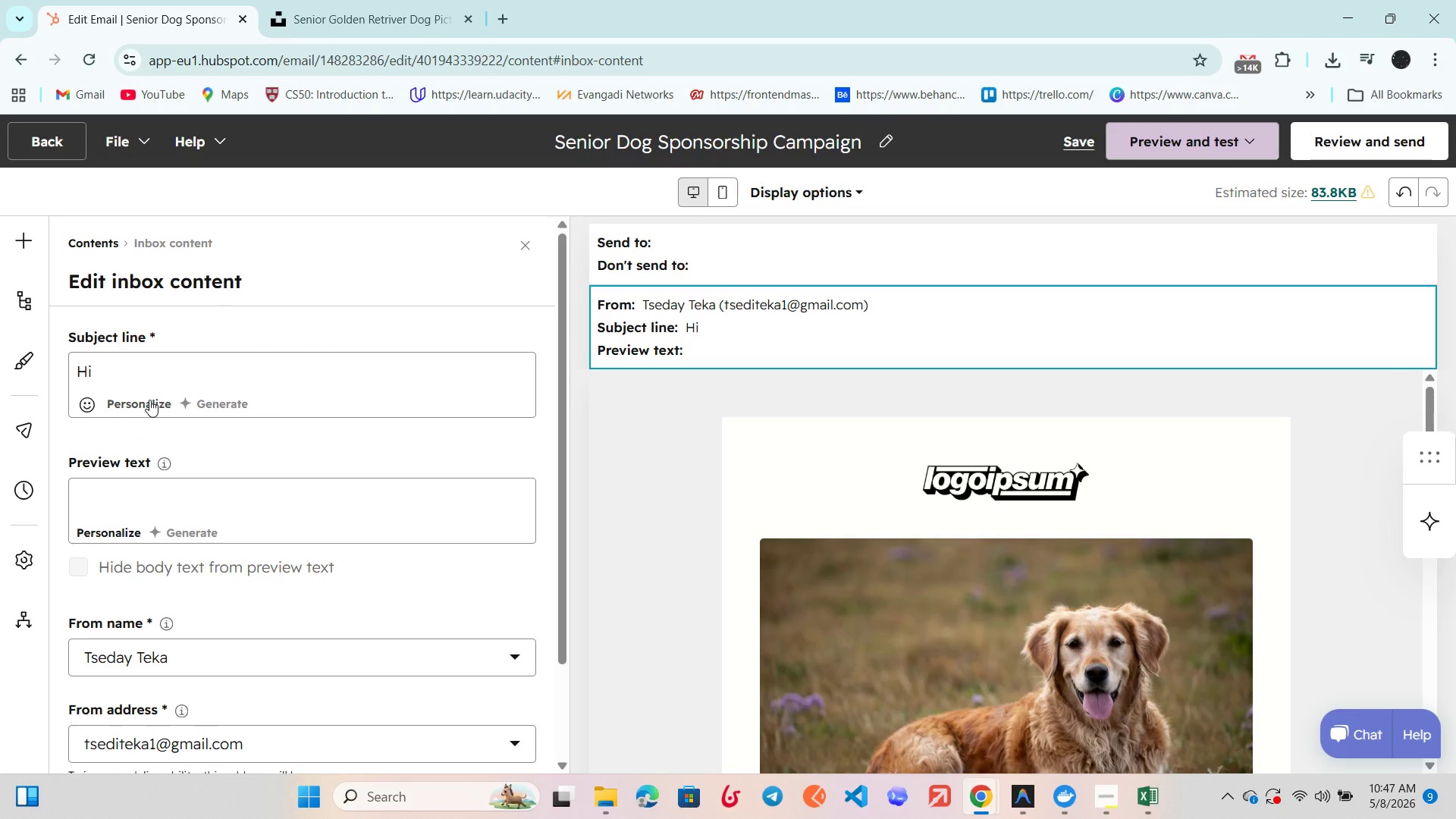 
key(CapsLock)
 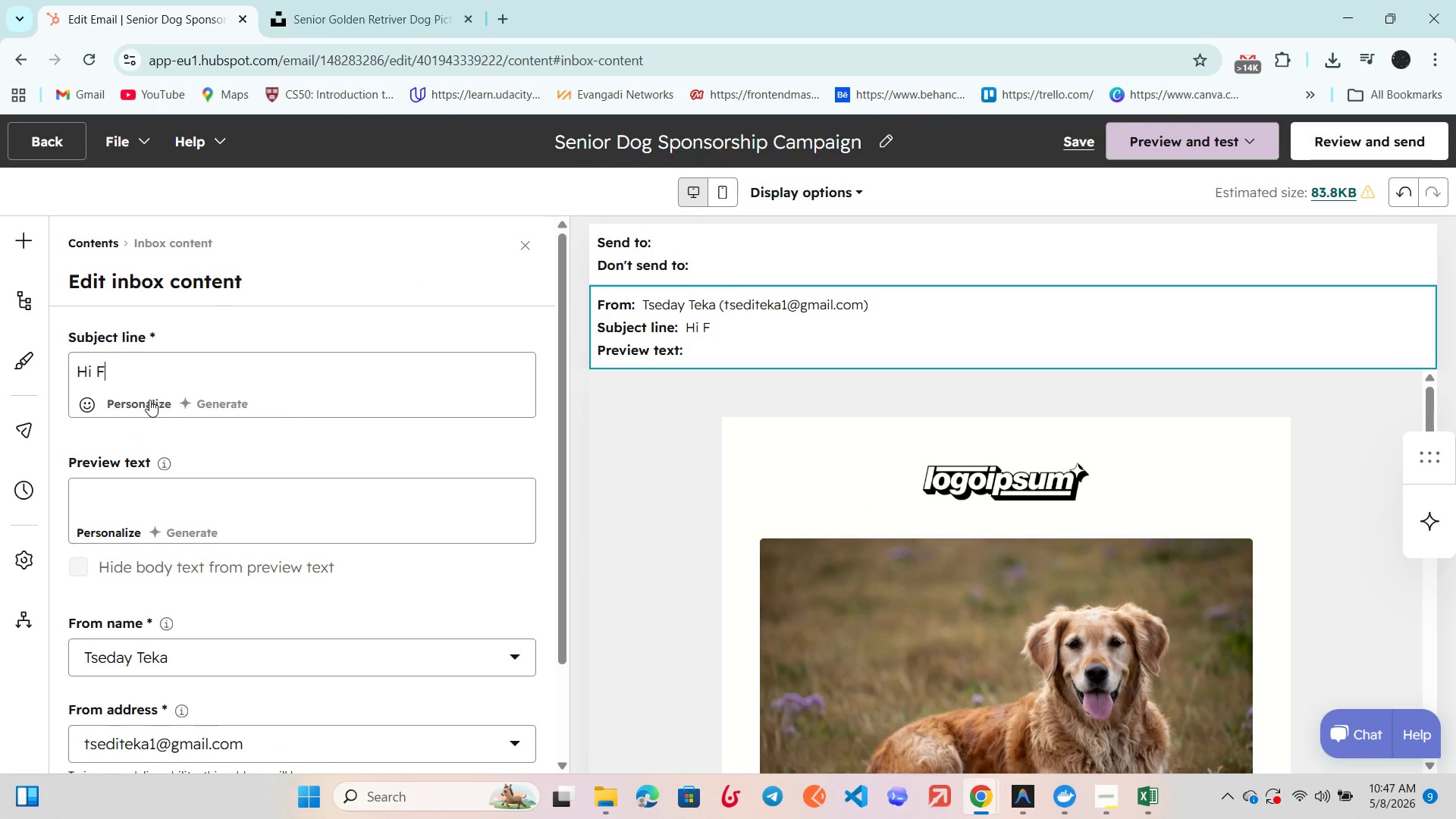 
key(F)
 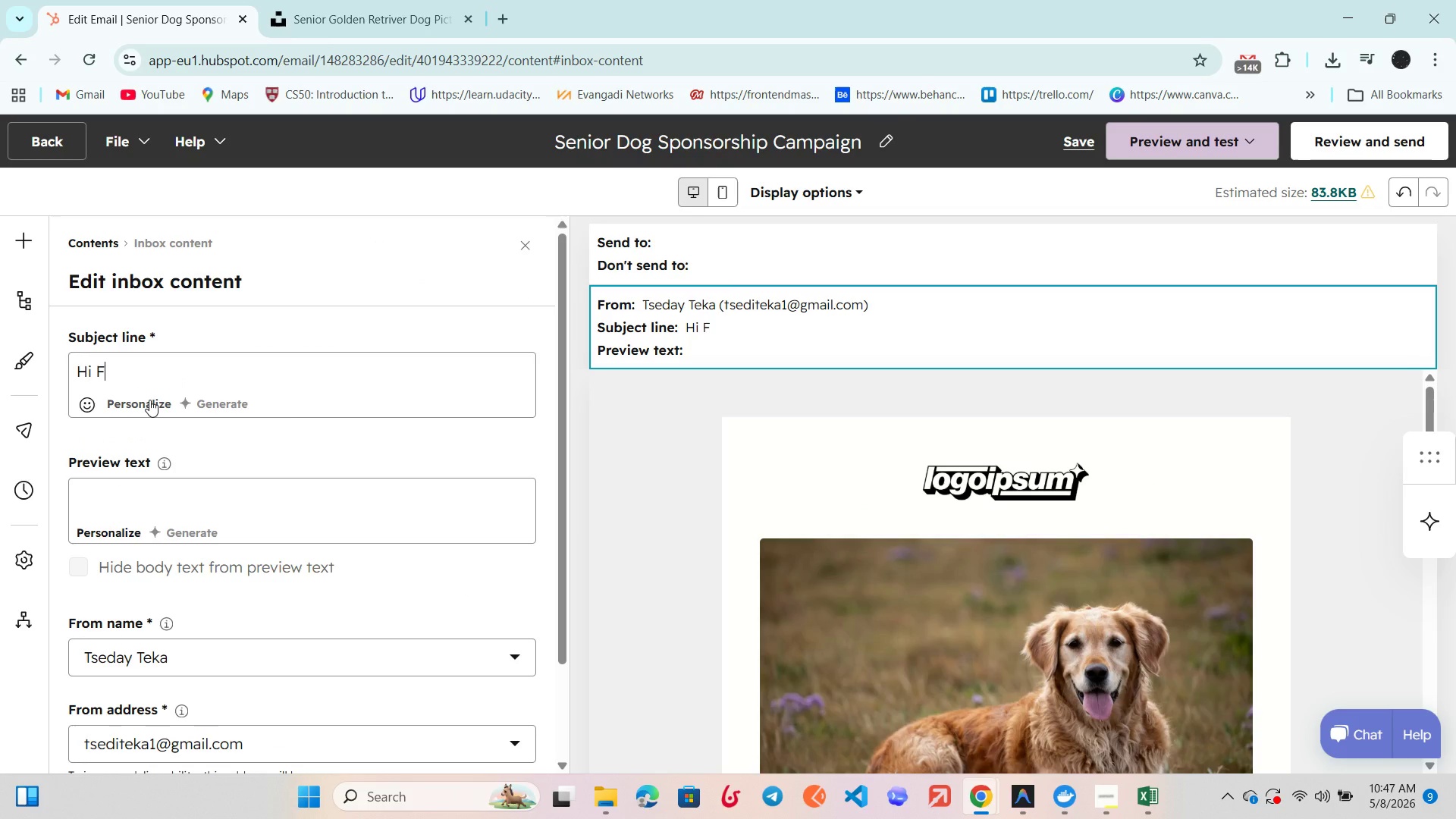 
key(CapsLock)
 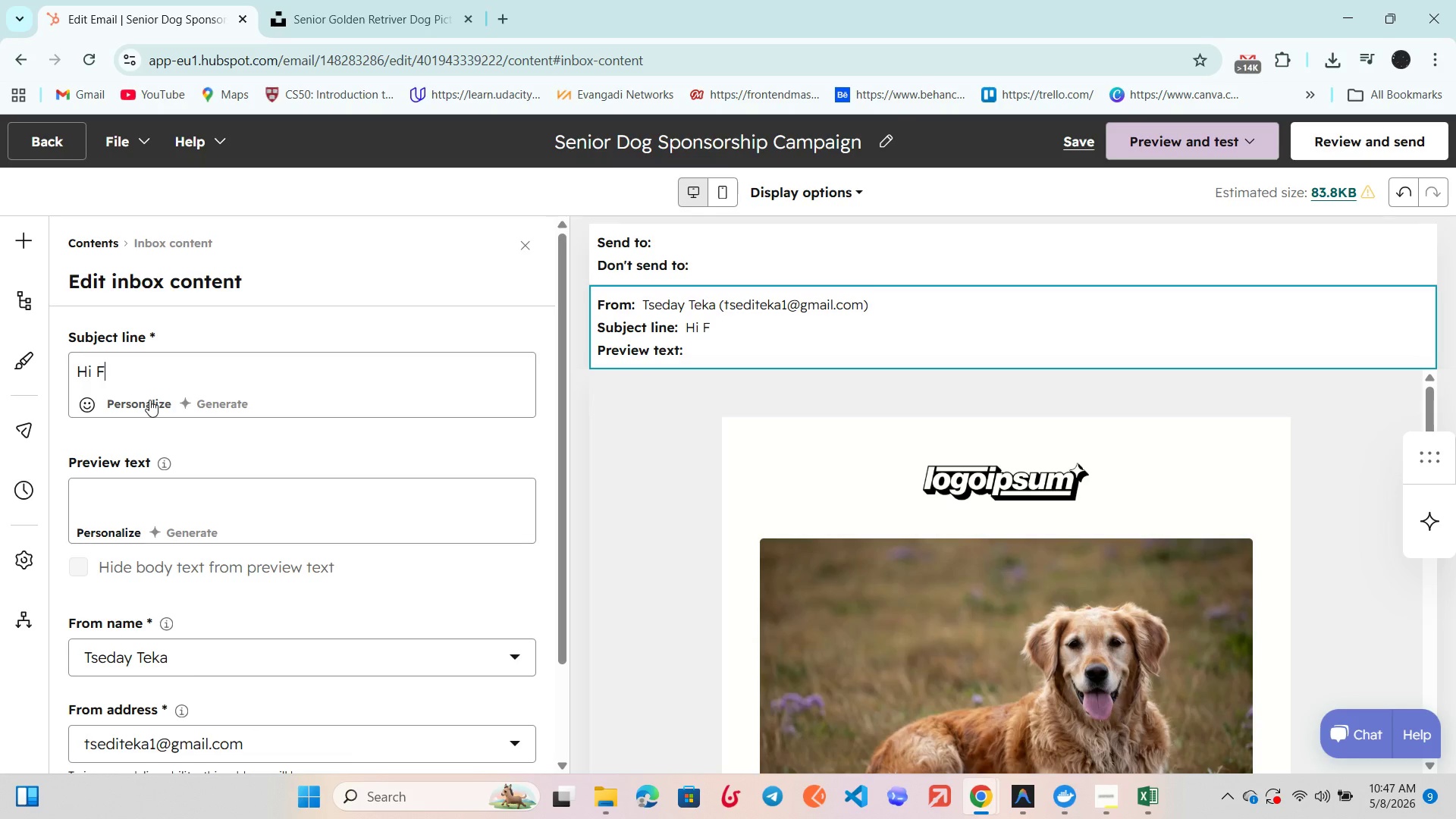 
left_click([149, 400])
 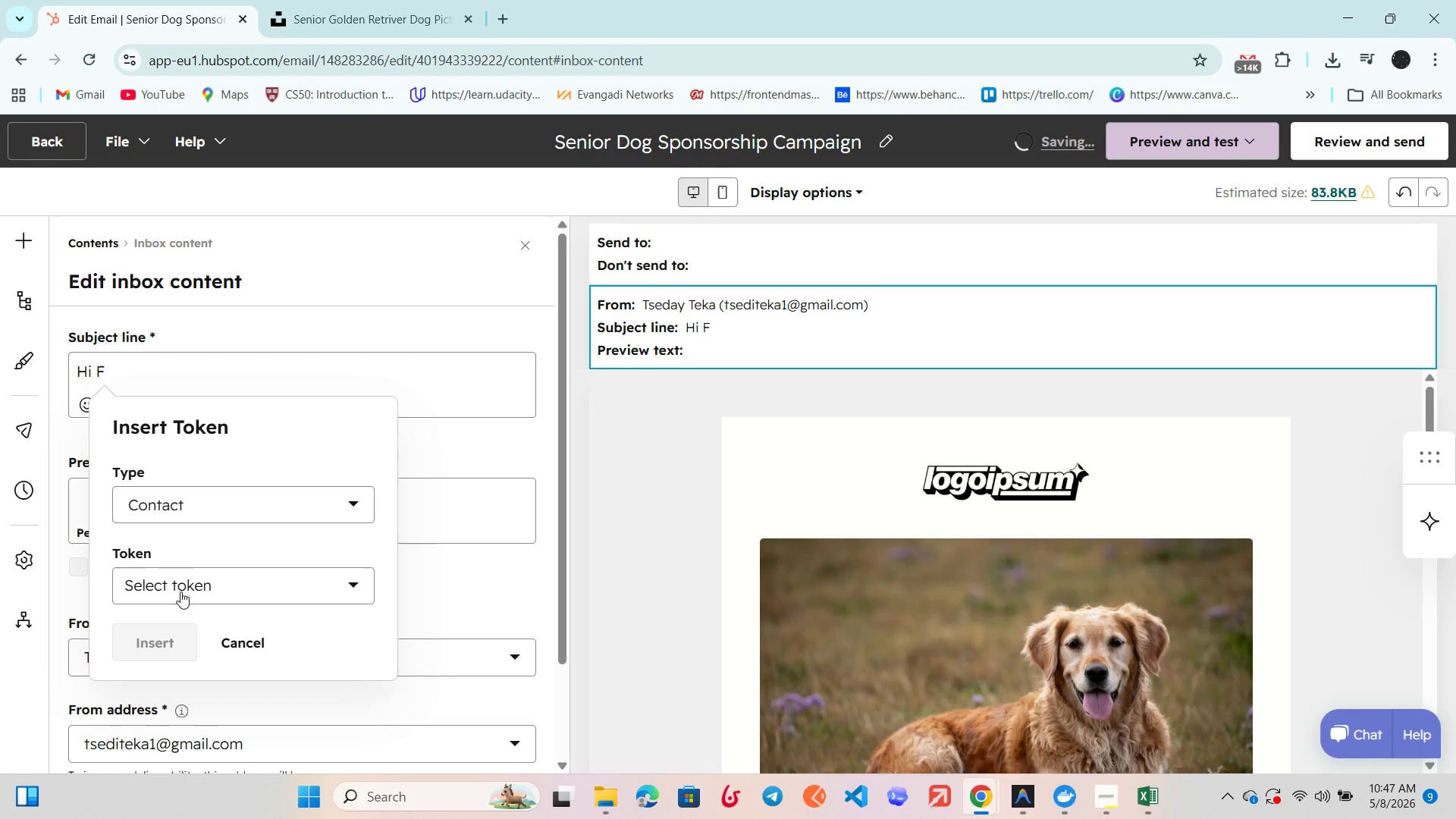 
left_click([180, 592])
 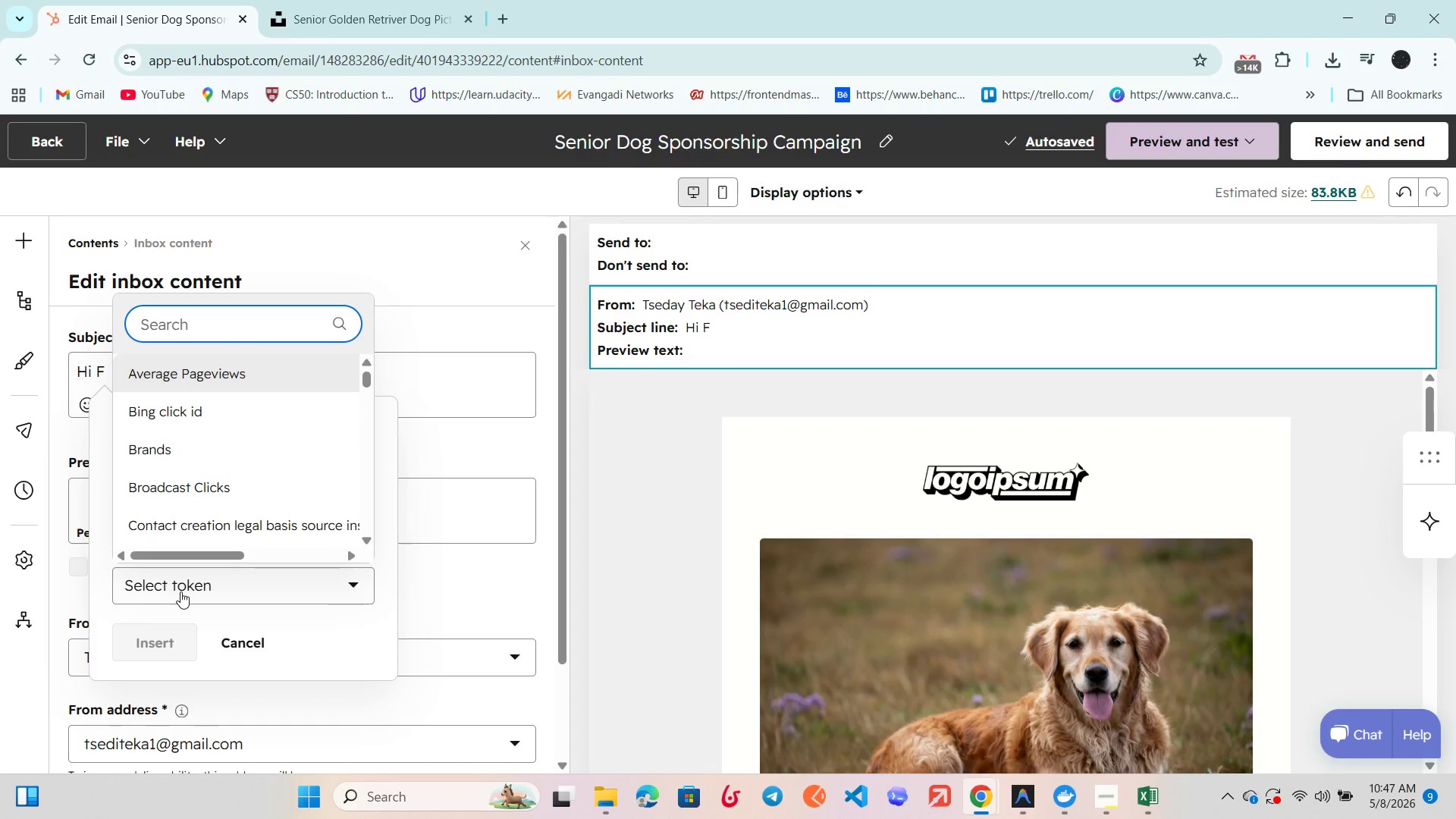 
type(contact na)
 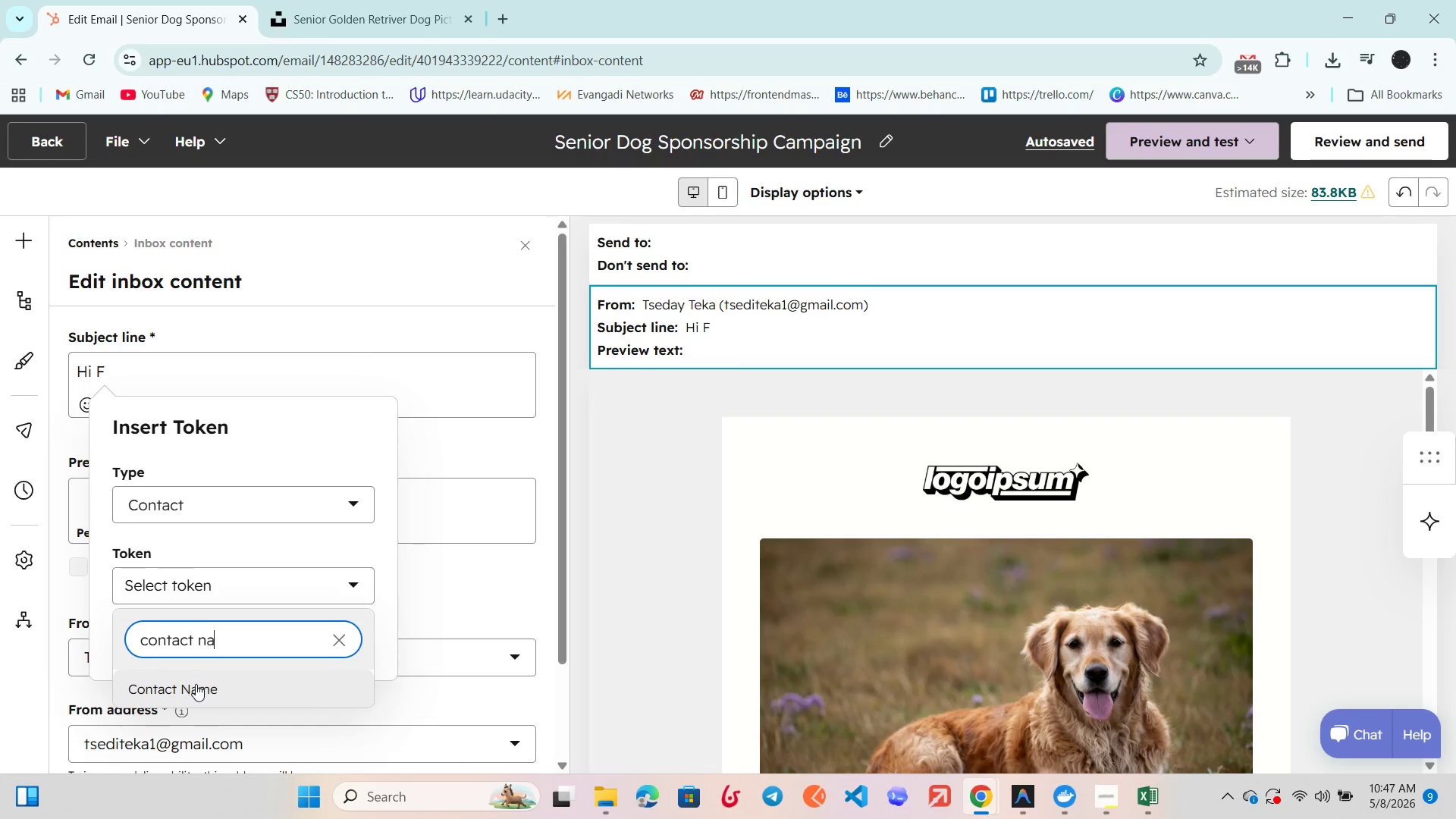 
left_click([194, 687])
 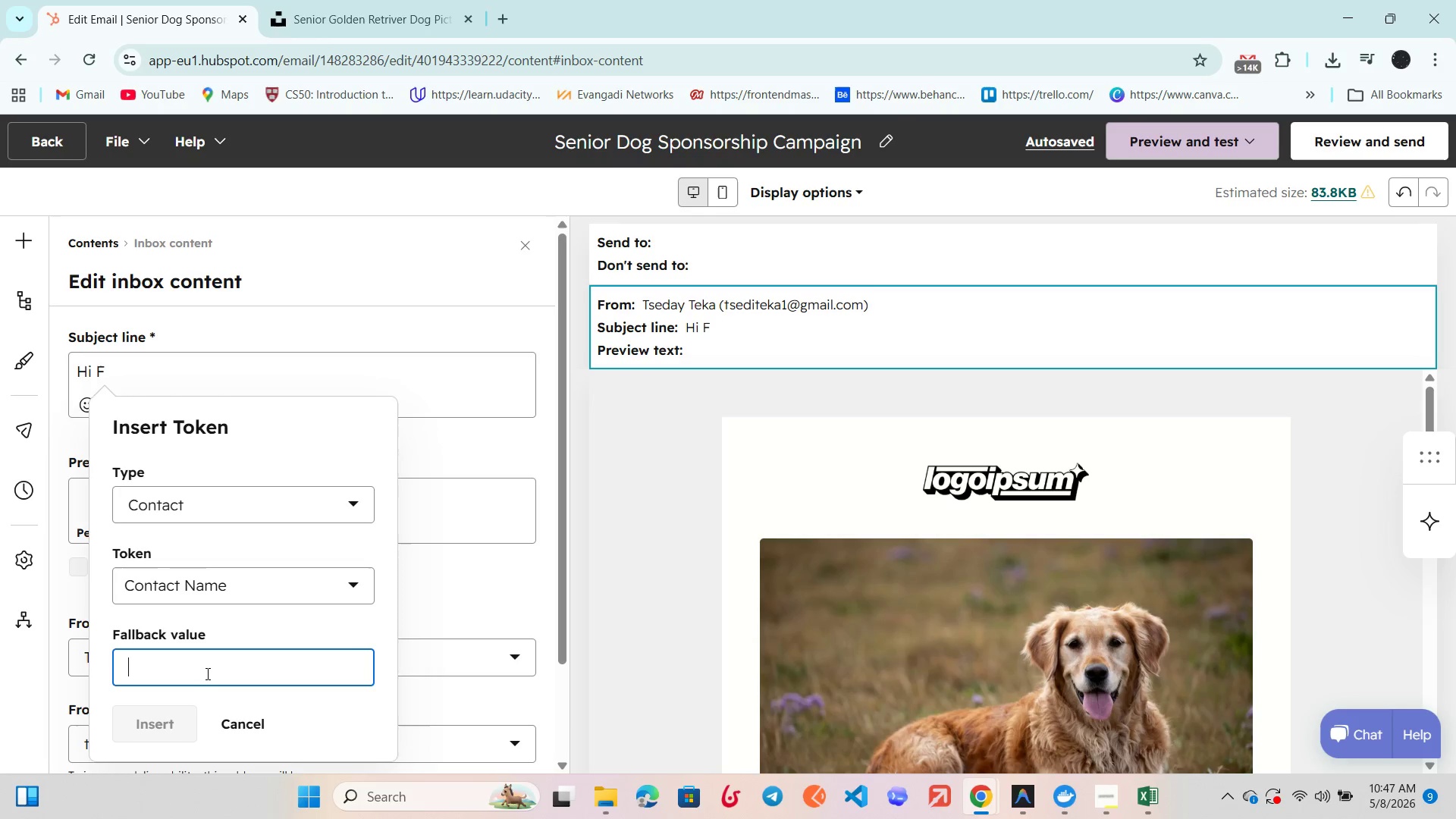 
type(Contact Name)
 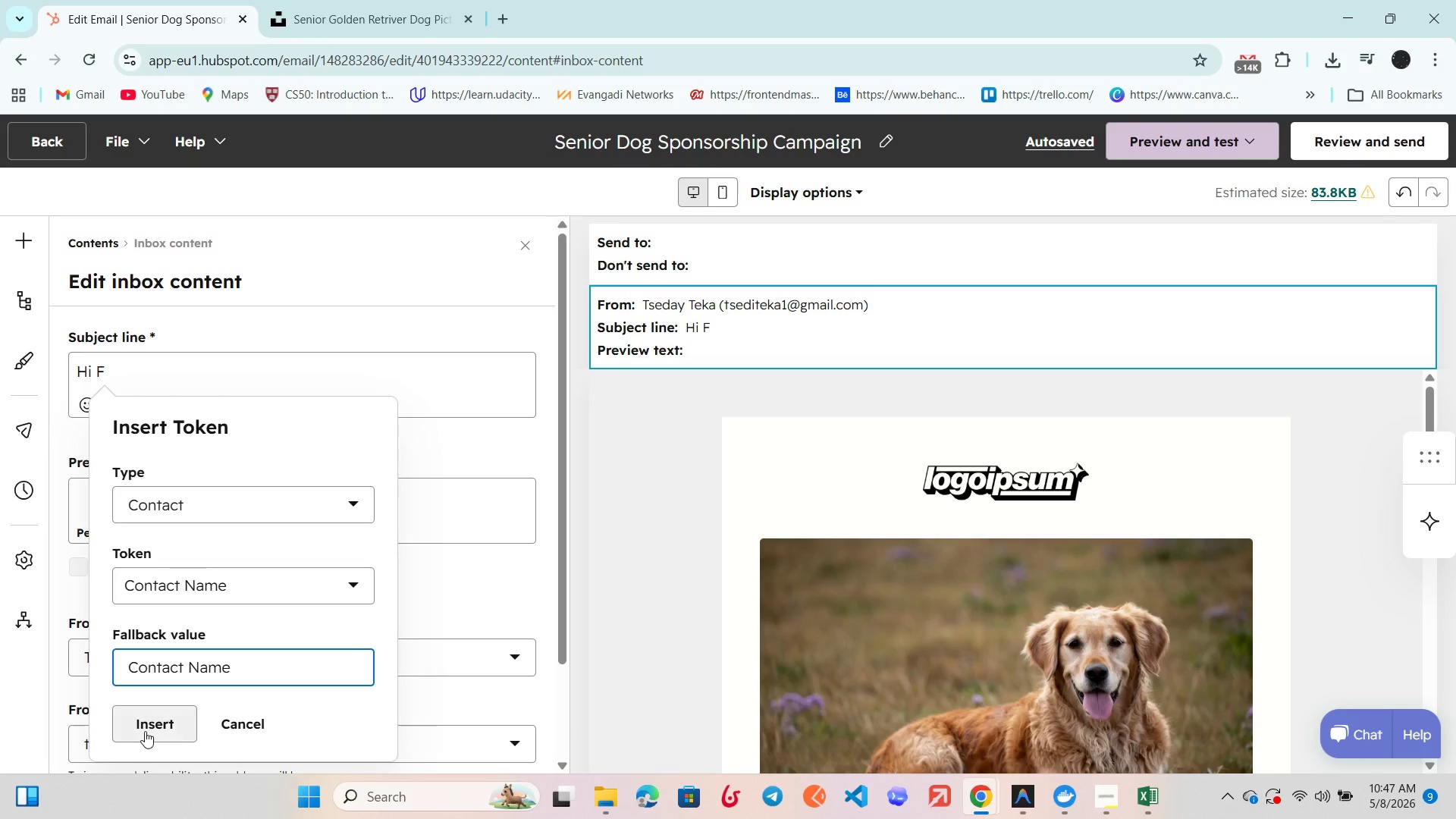 
left_click([146, 730])
 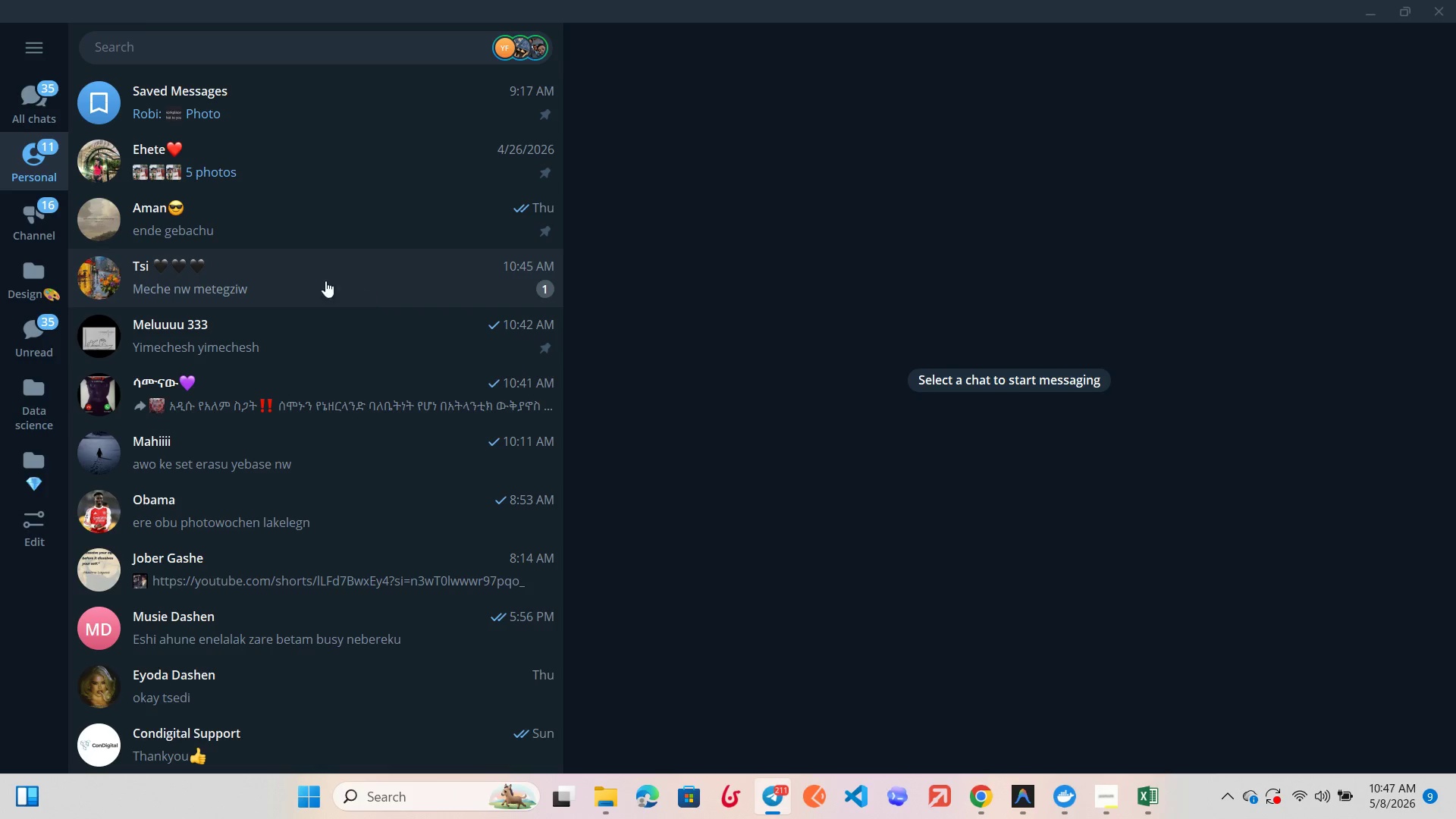 
left_click([1455, 0])
 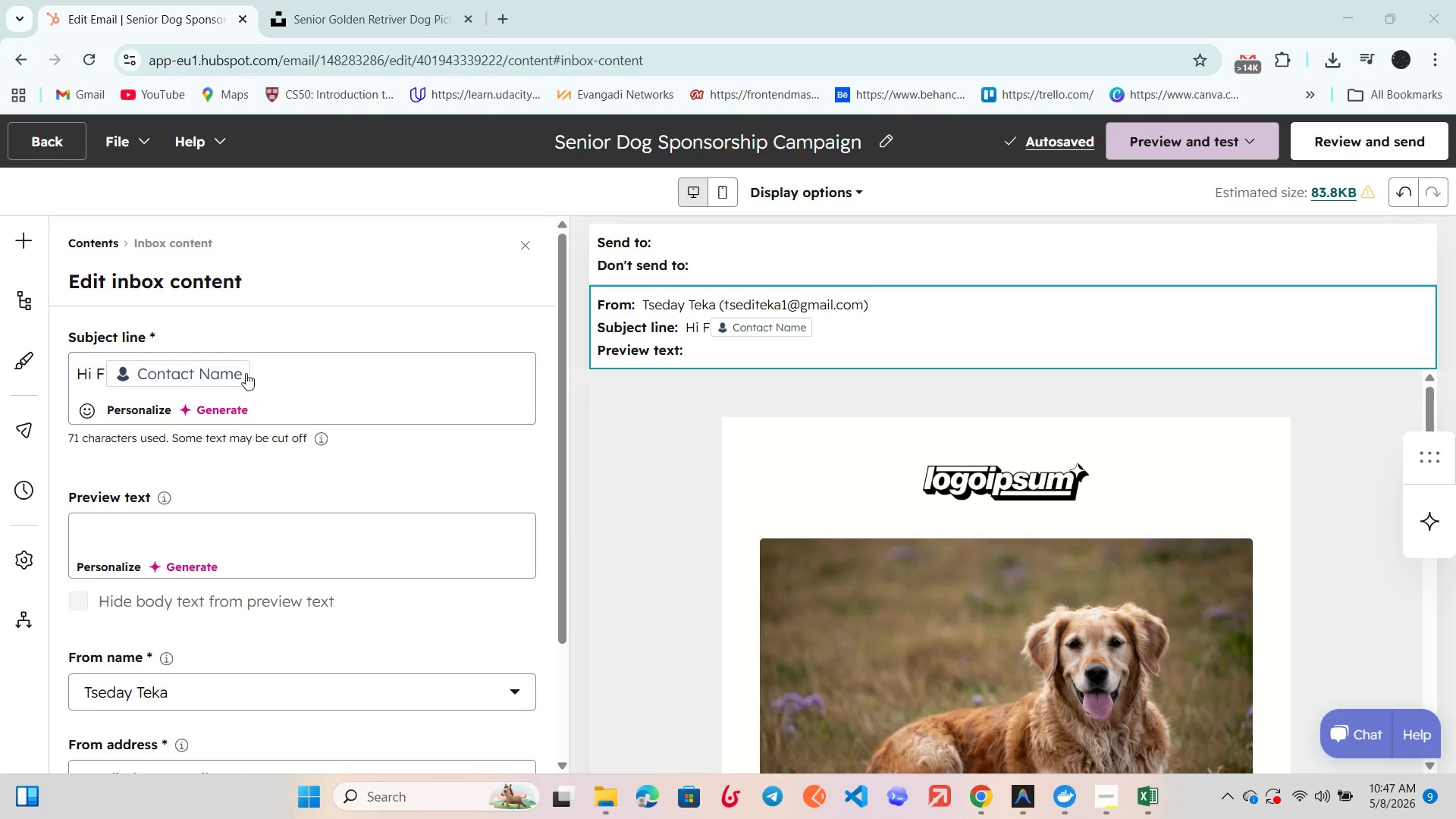 
left_click([249, 373])
 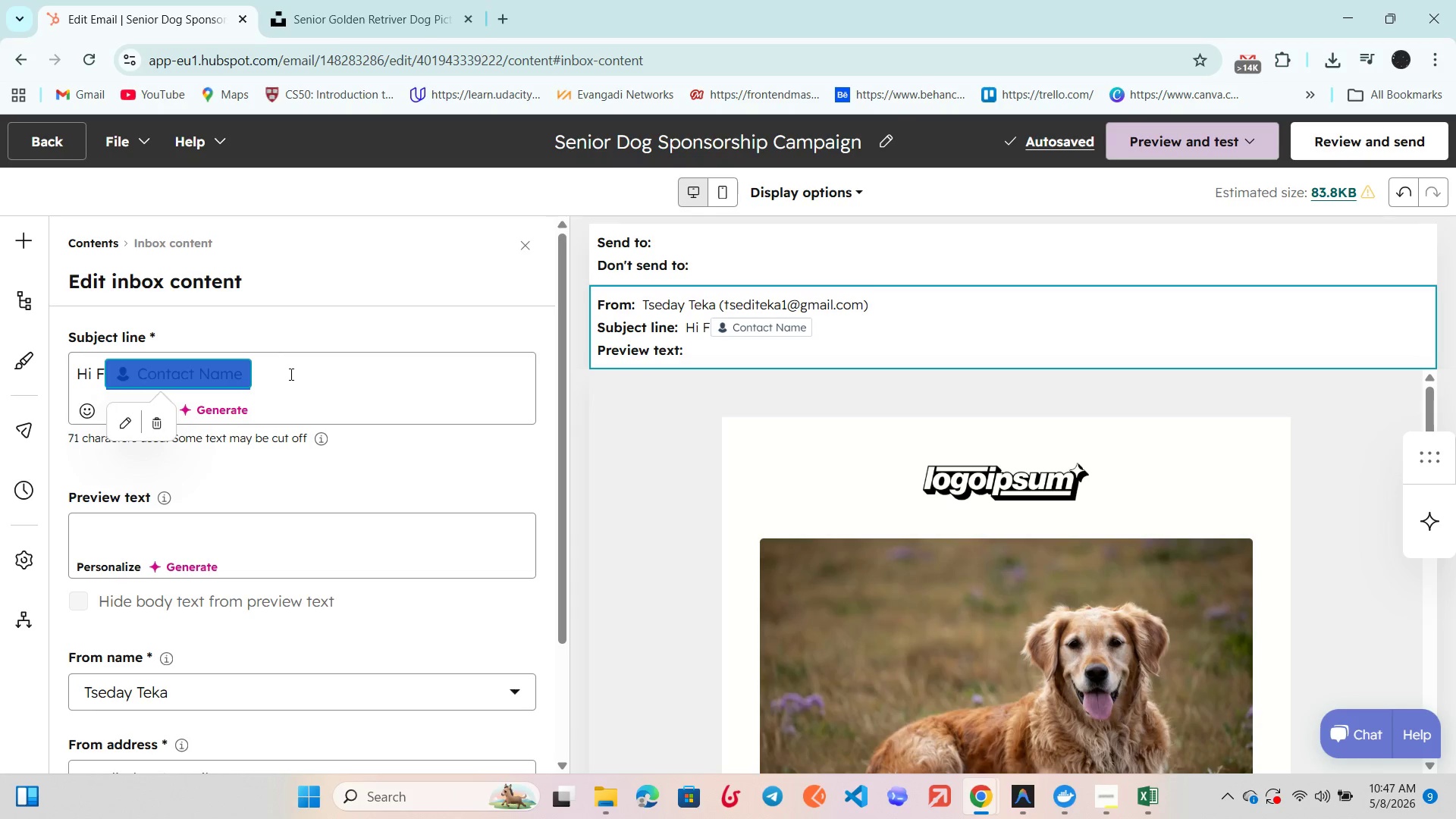 
left_click([290, 374])
 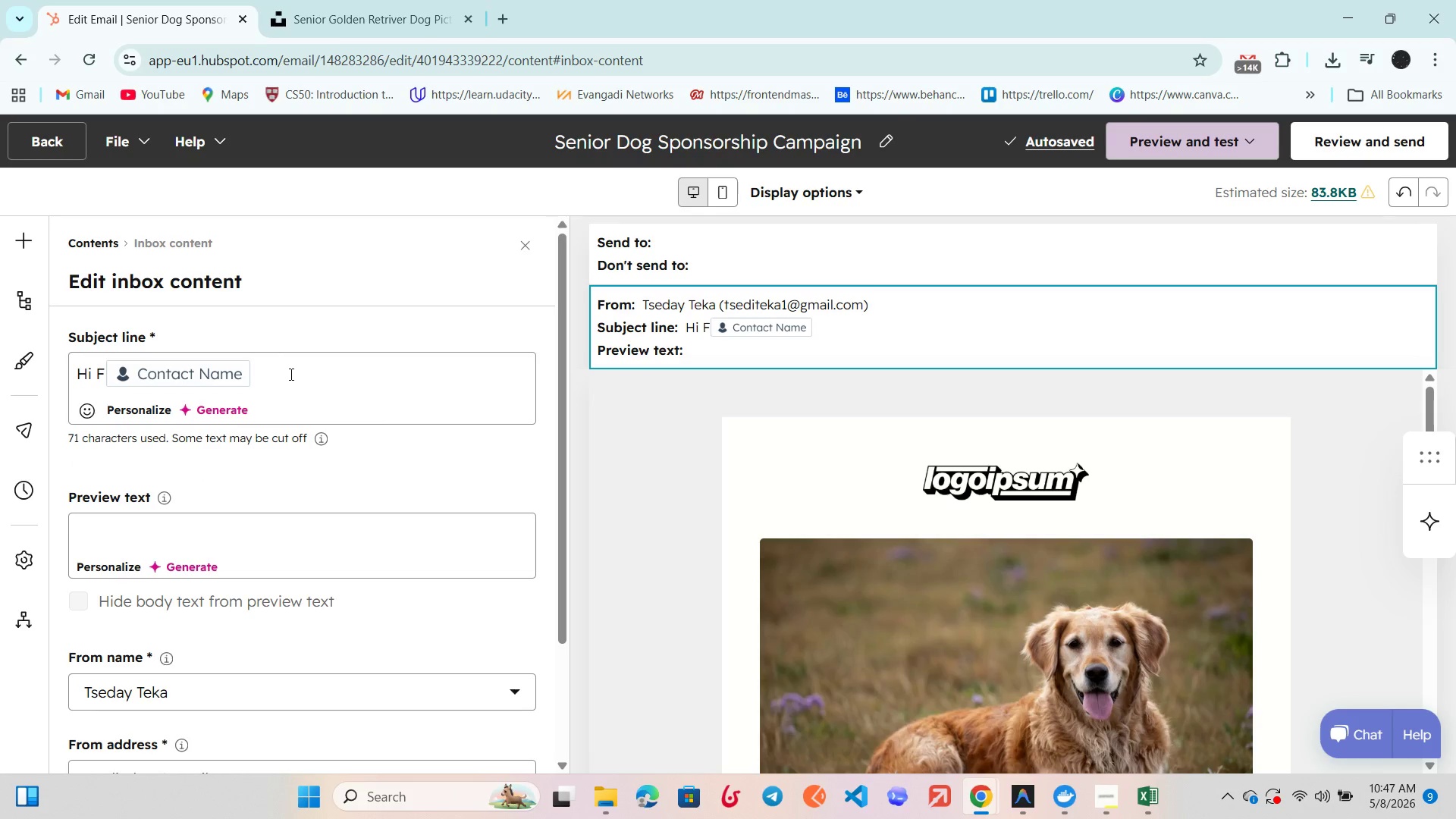 
type( , Sponsor a Senior Dog Todat)
key(Backspace)
type(y)
 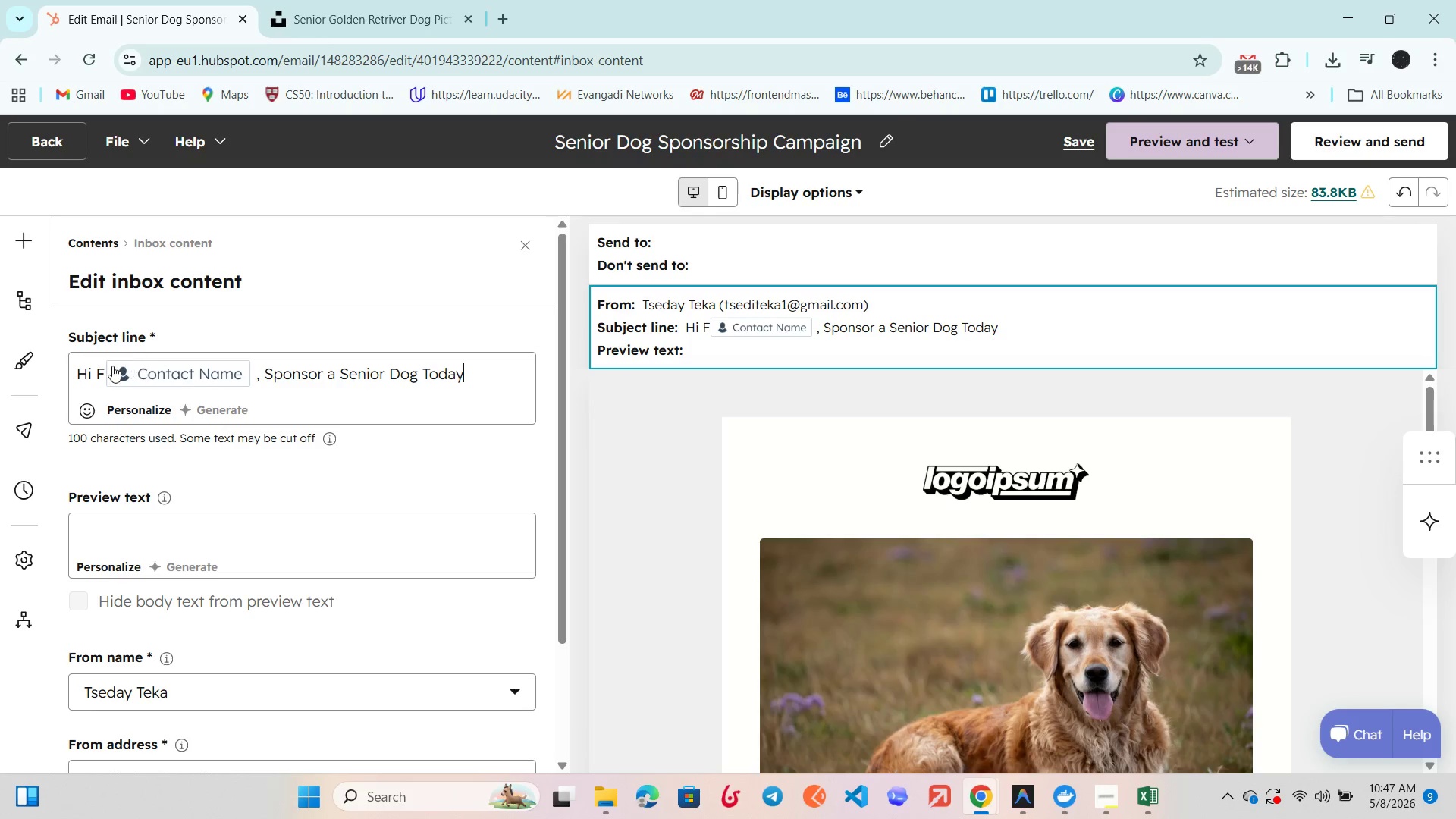 
left_click([103, 368])
 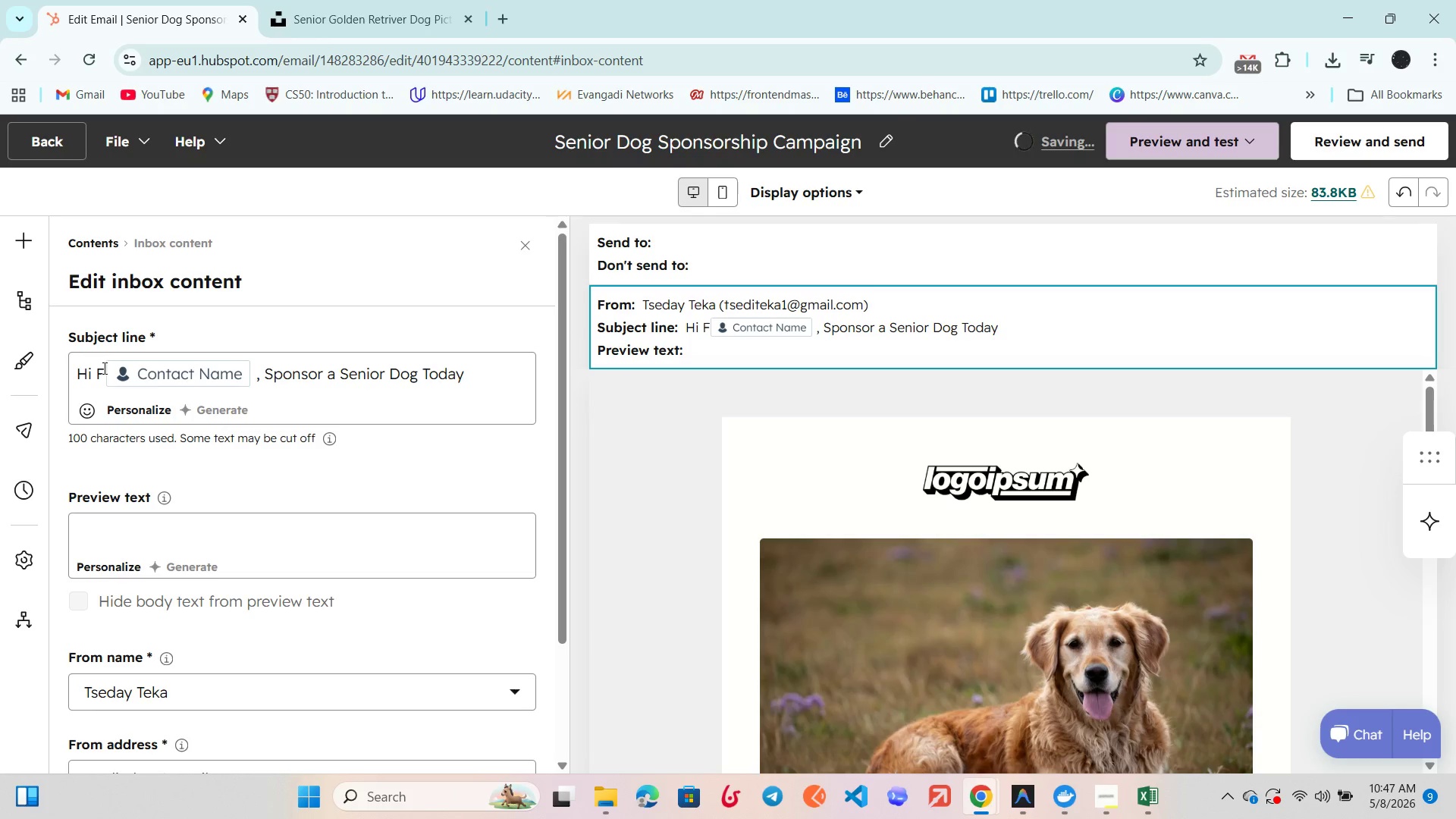 
key(Backspace)
 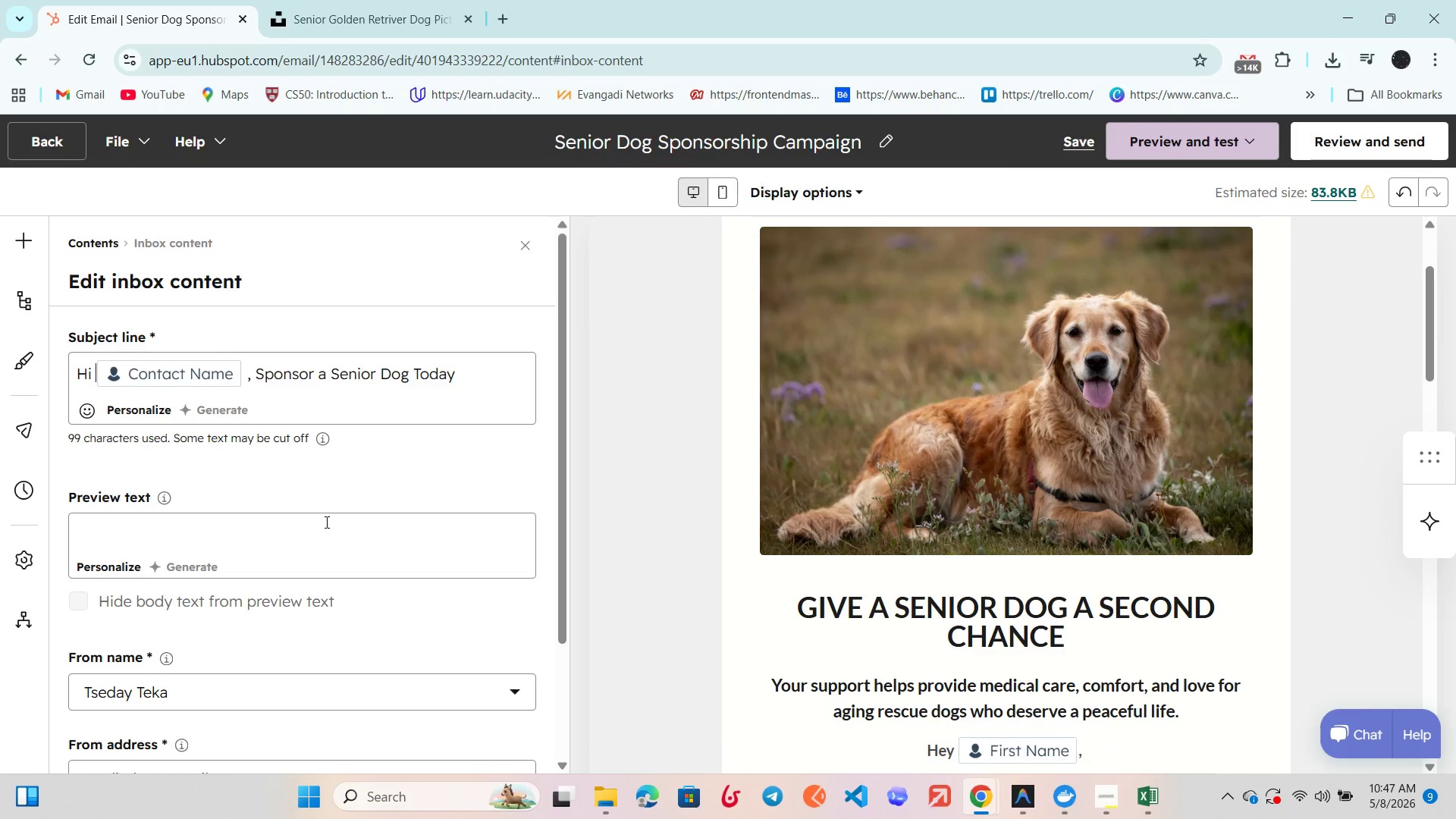 
wait(8.55)
 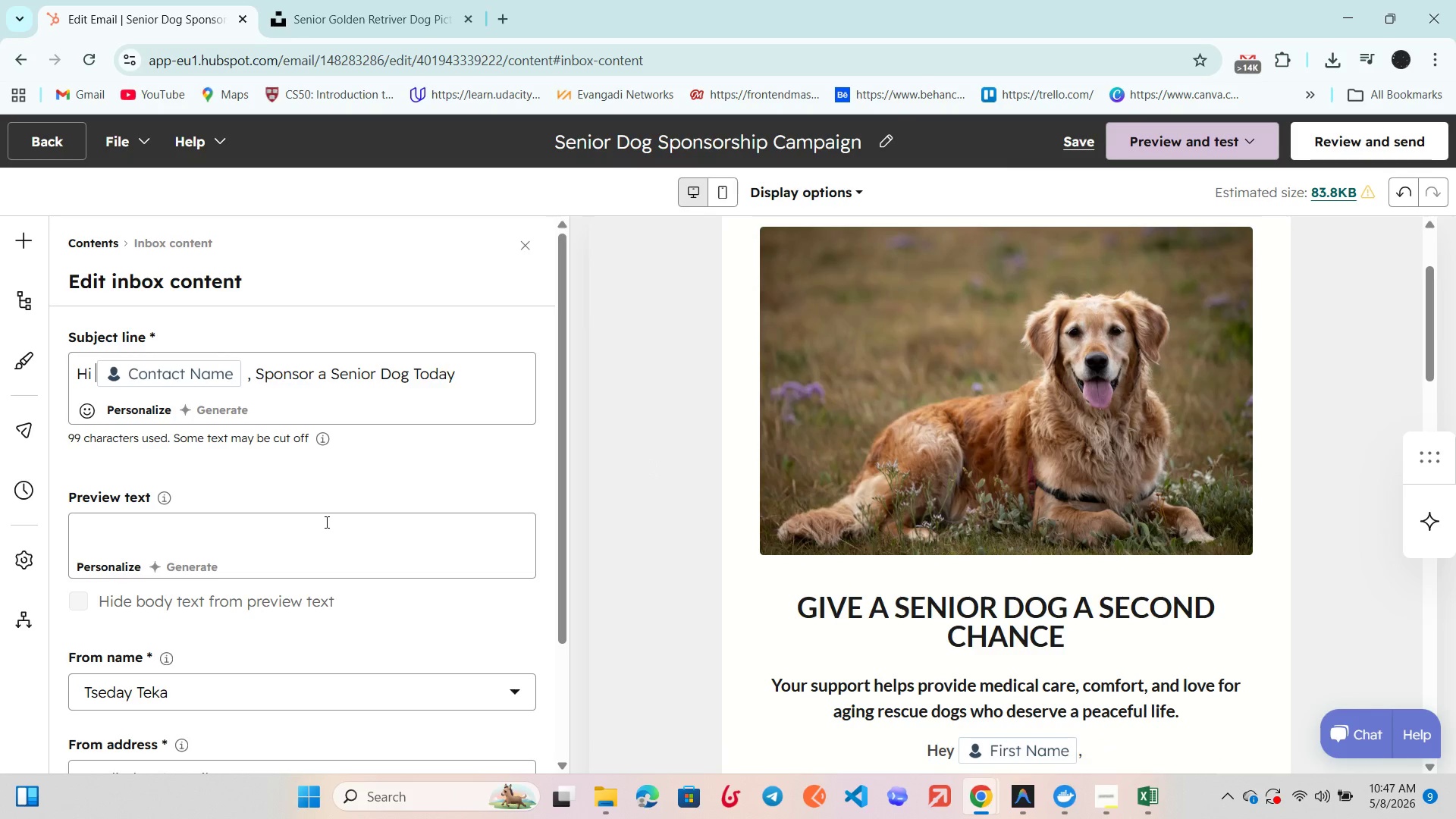 
left_click_drag(start_coordinate=[453, 372], to_coordinate=[258, 381])
 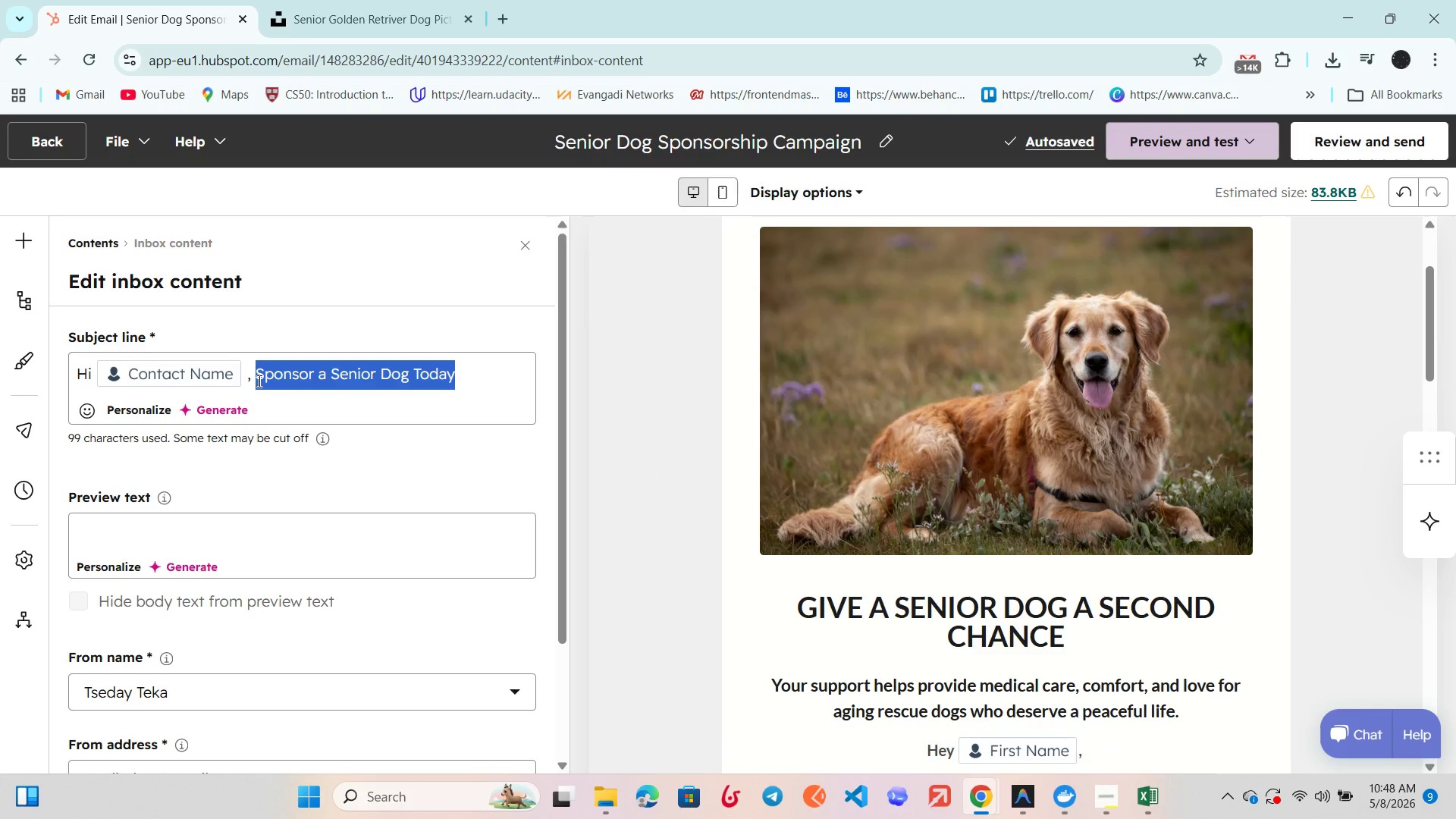 
key(Control+C)
 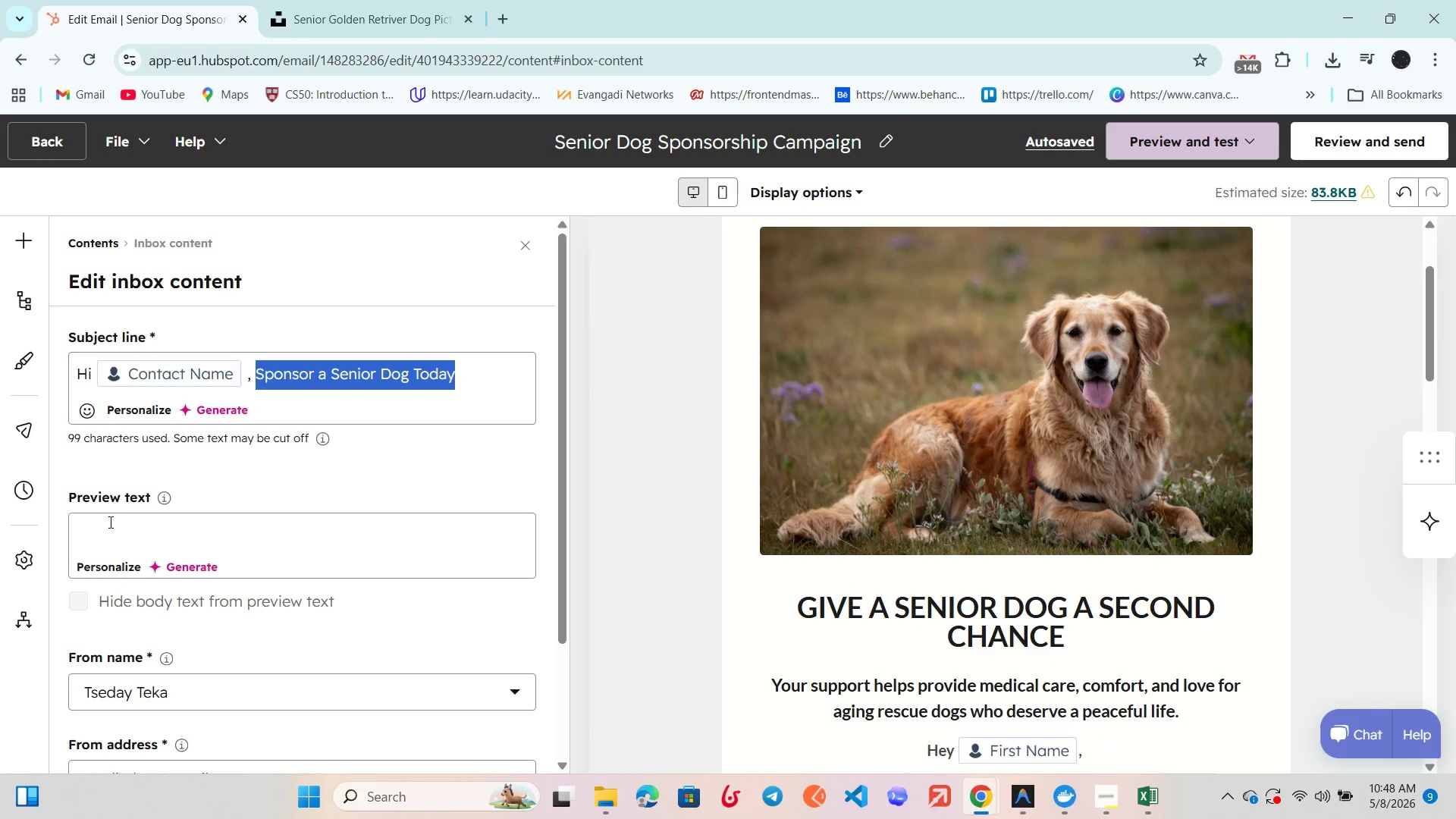 
left_click([109, 522])
 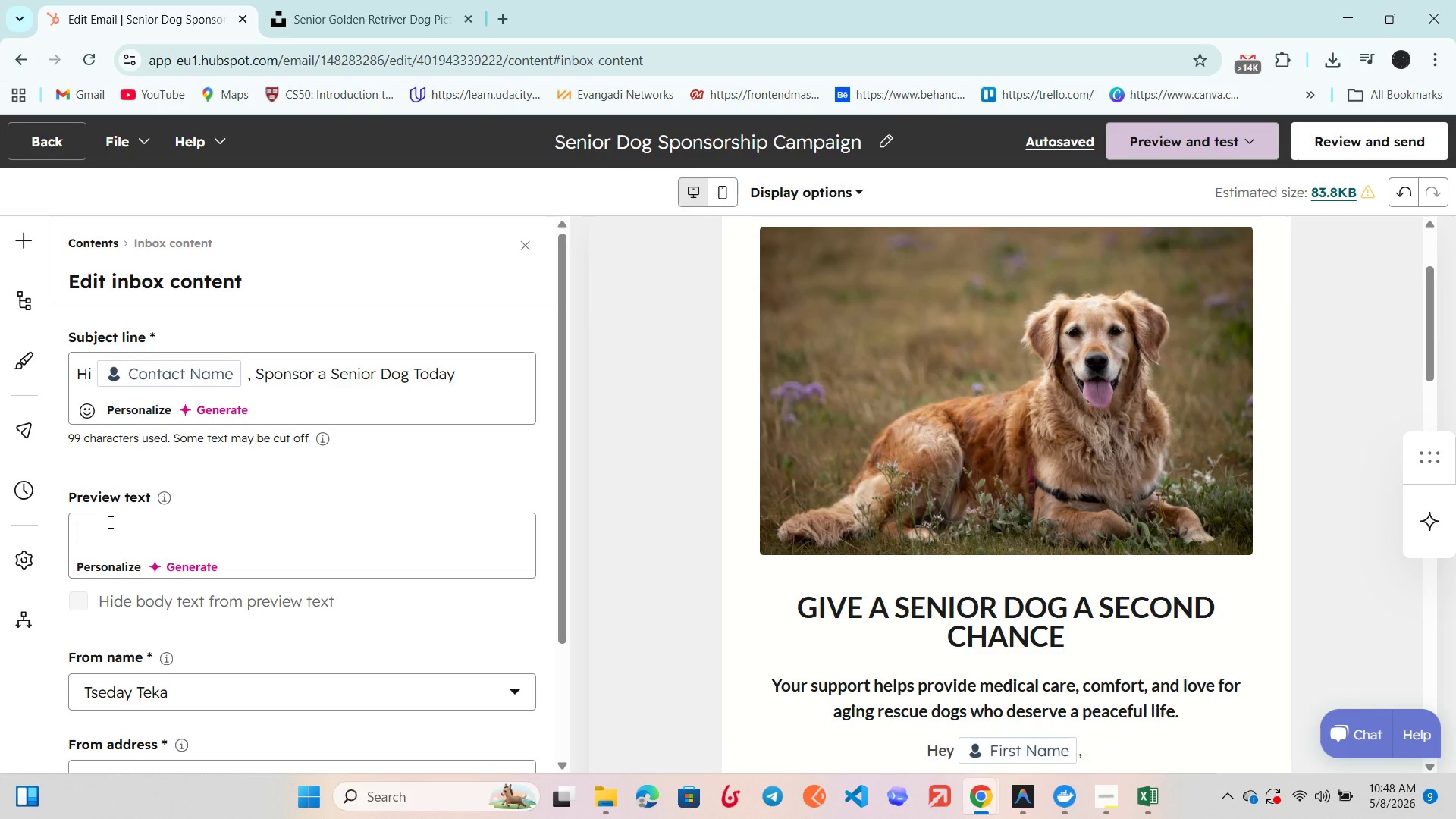 
key(Control+V)
 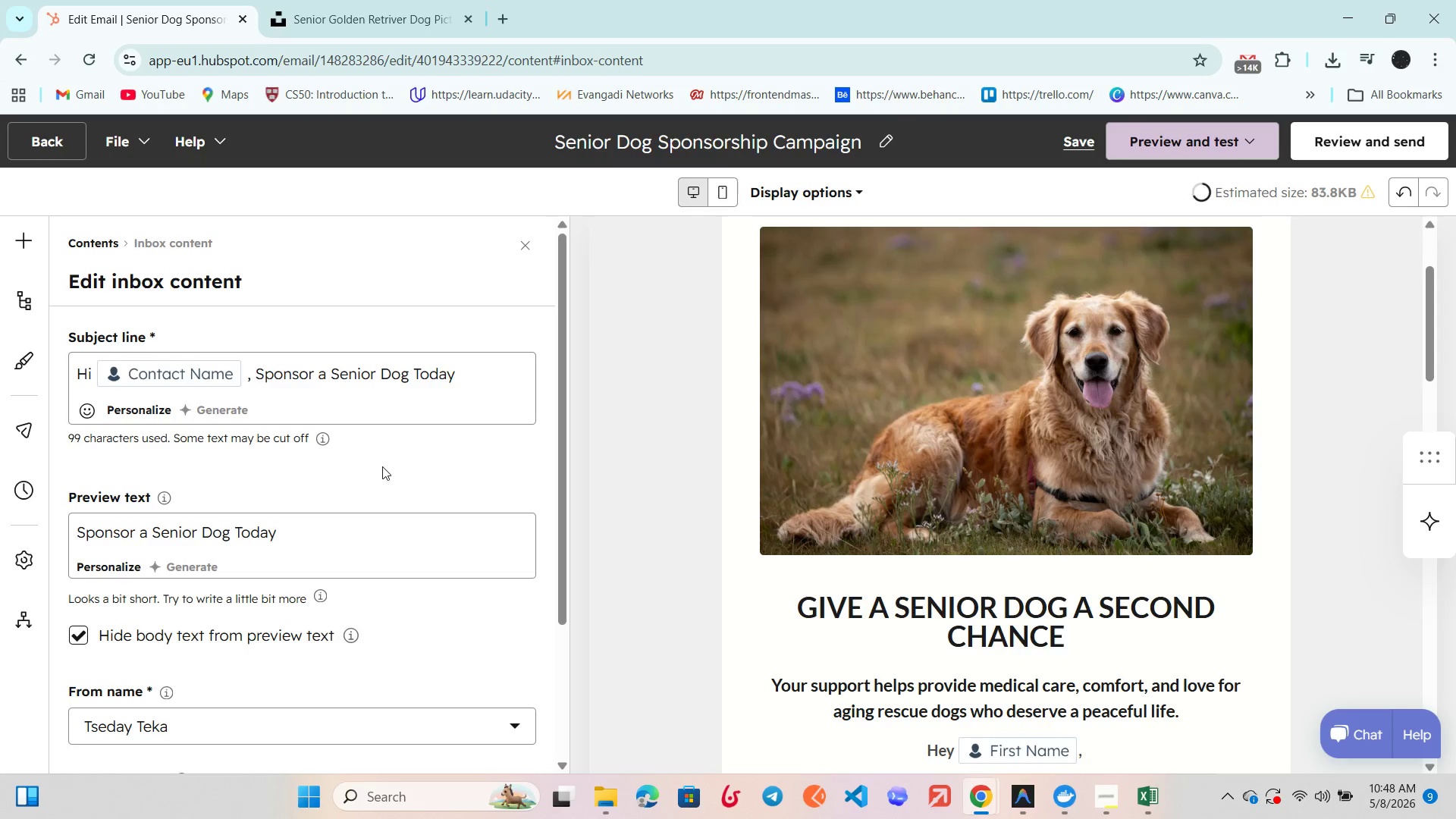 
left_click([382, 466])
 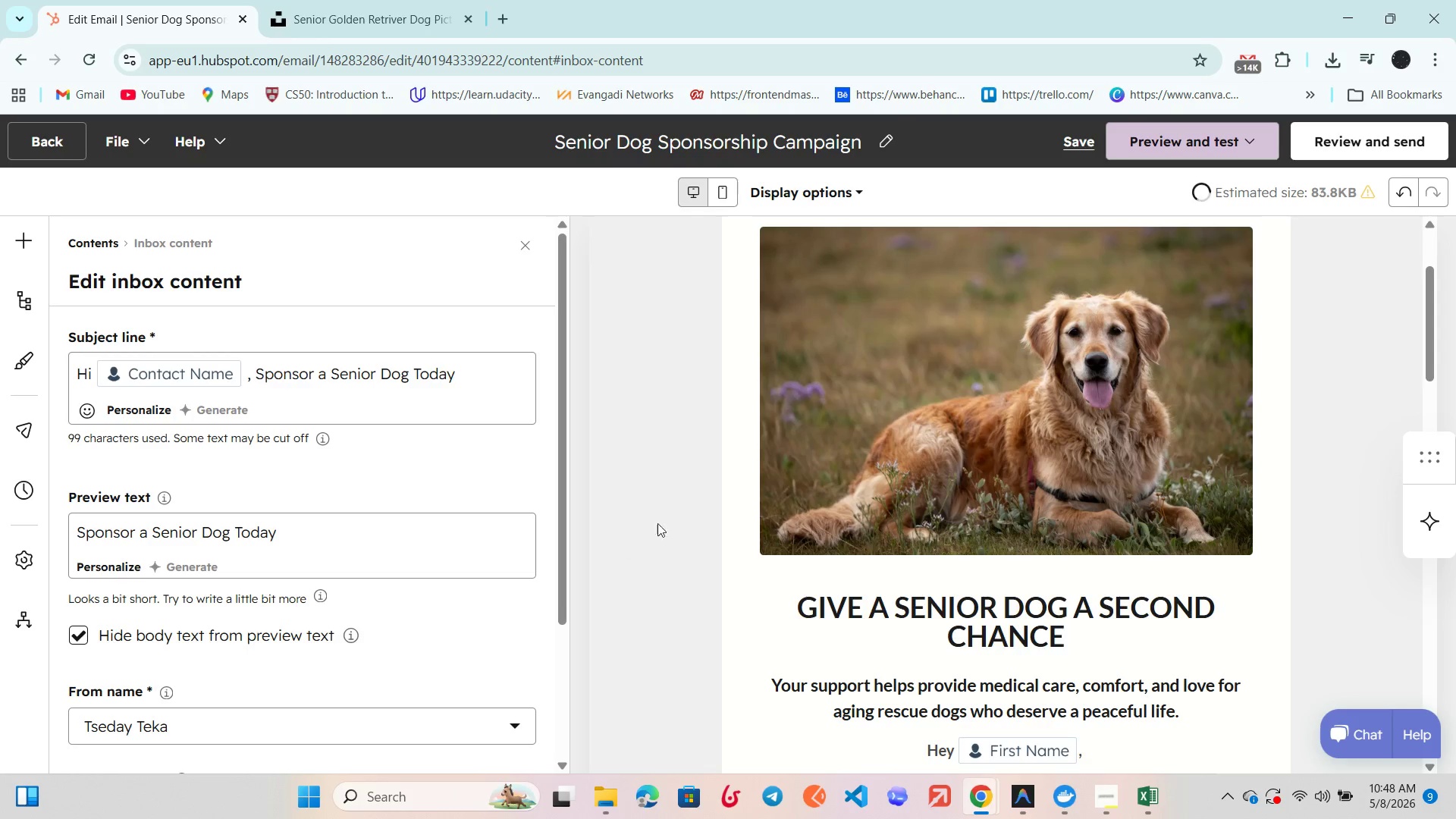 
scroll: coordinate [761, 580], scroll_direction: down, amount: 4.0
 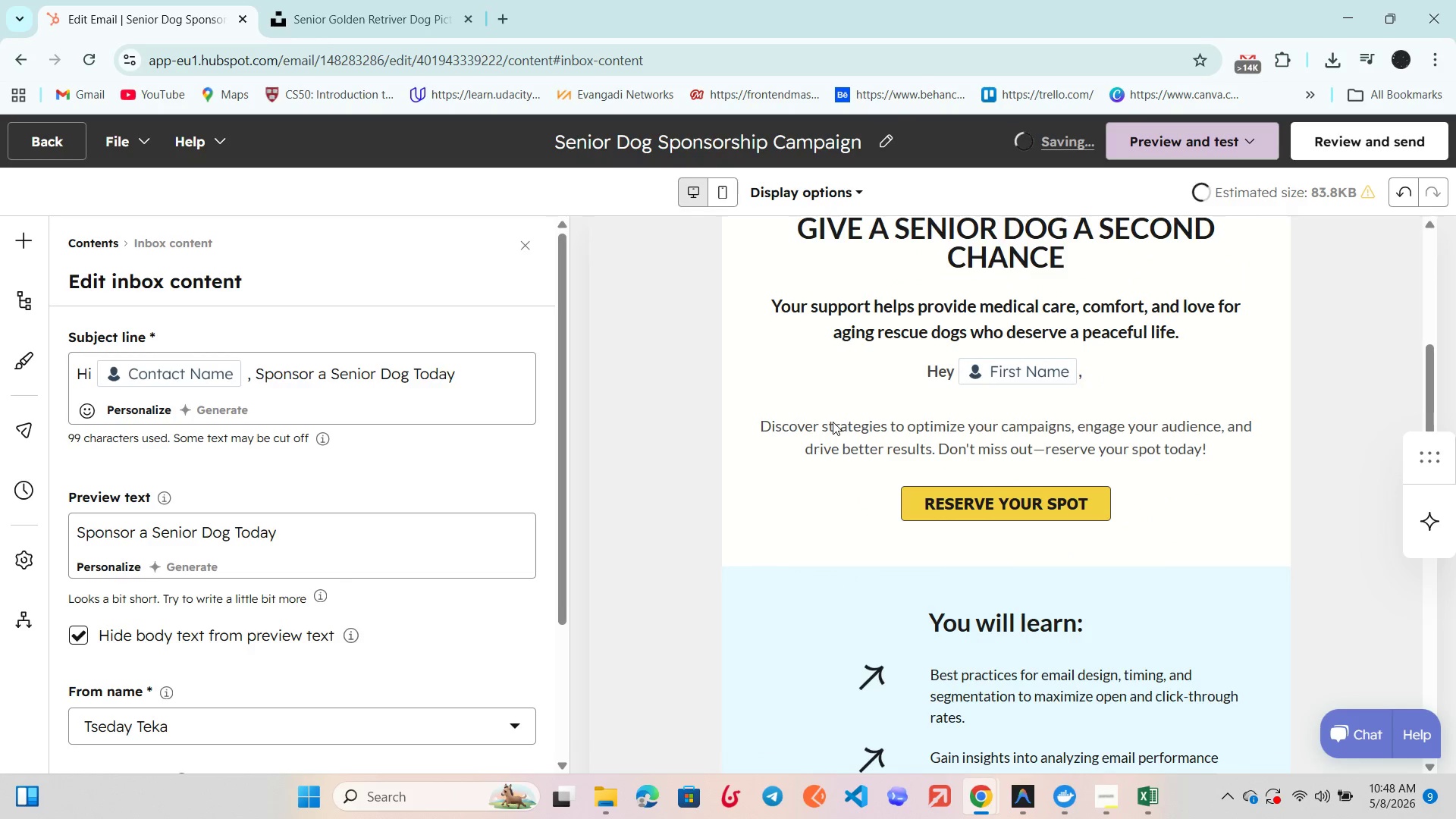 
double_click([831, 422])
 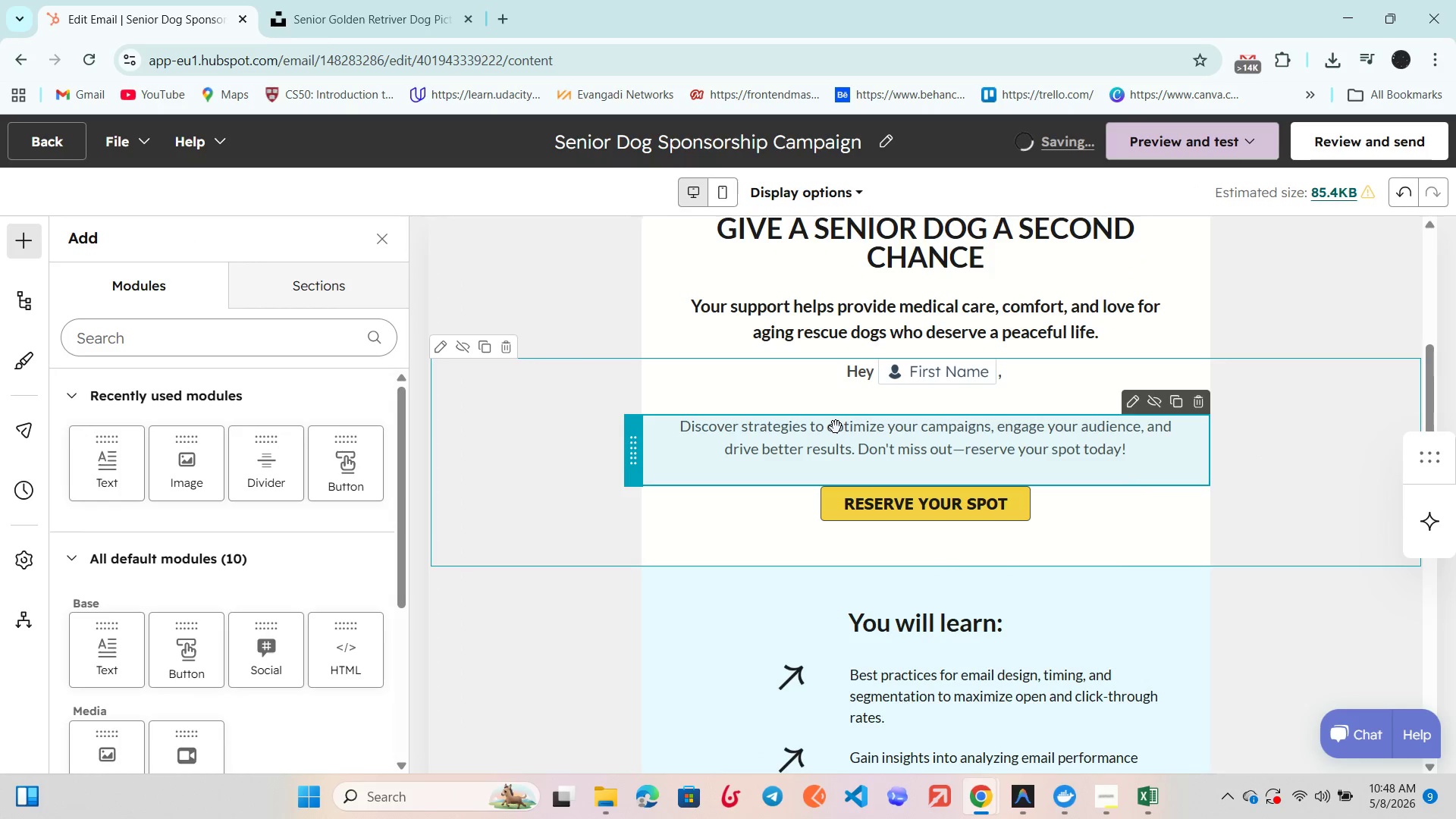 
left_click([836, 427])
 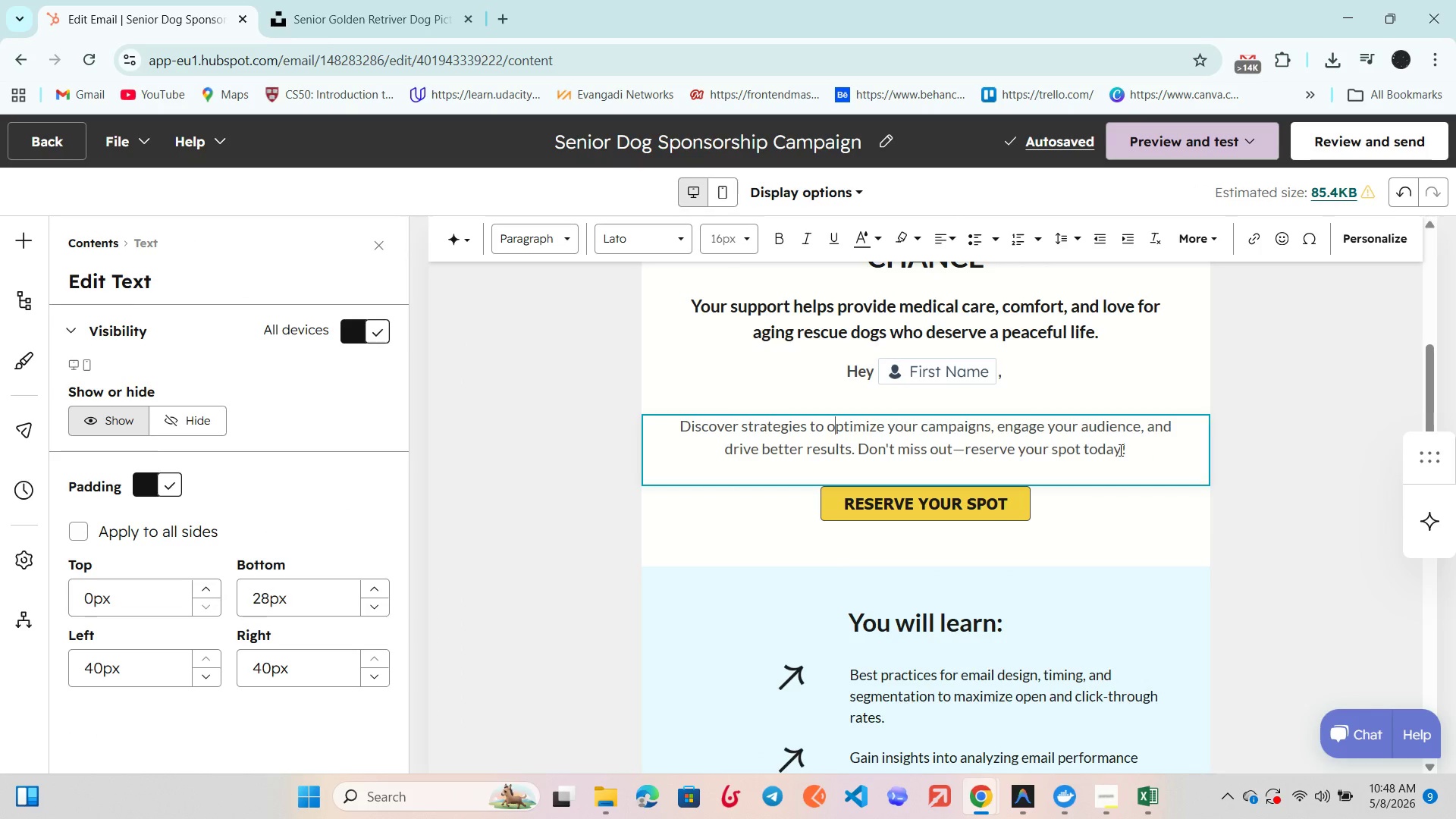 
left_click_drag(start_coordinate=[1138, 450], to_coordinate=[718, 435])
 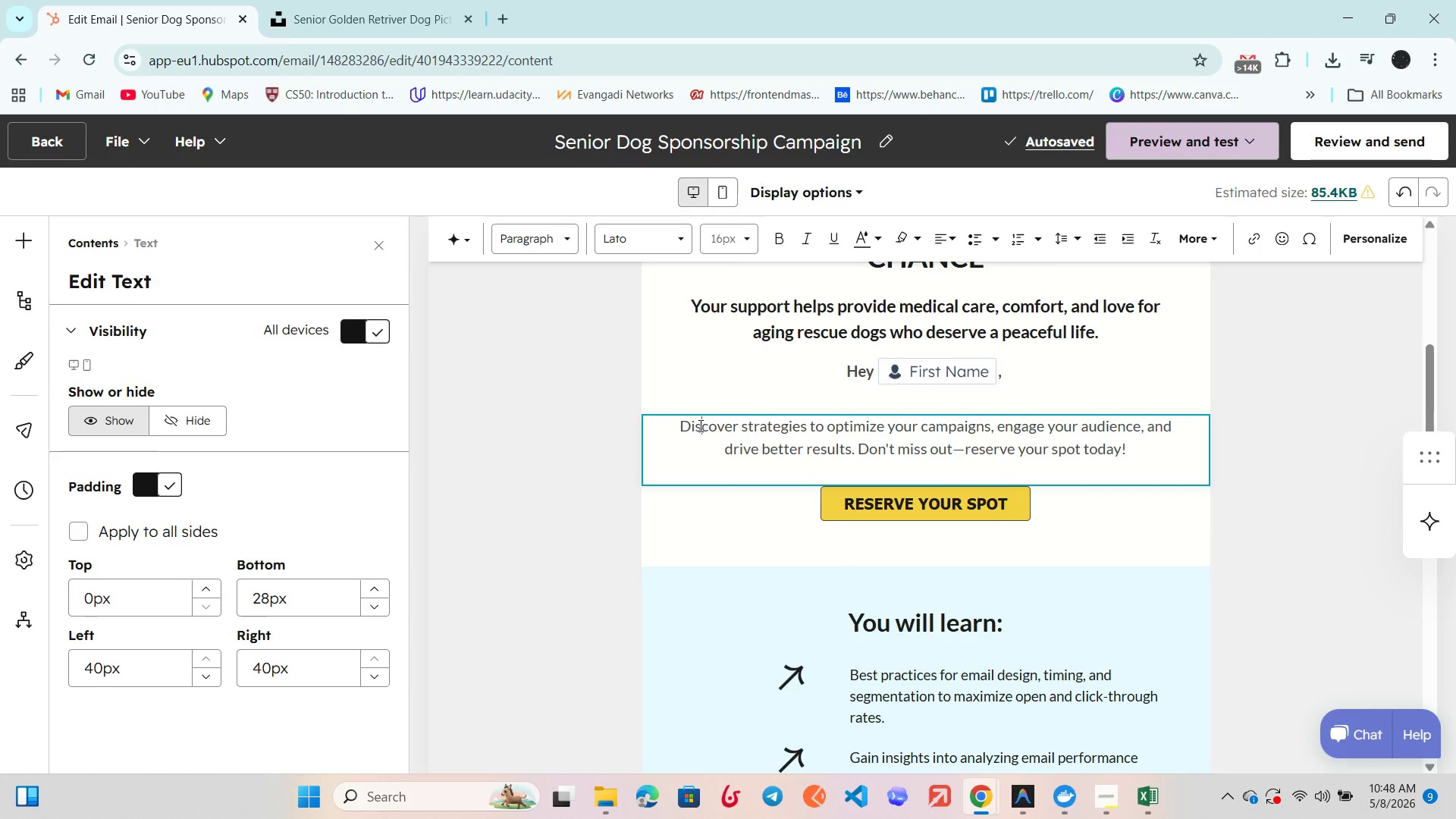 
left_click_drag(start_coordinate=[704, 425], to_coordinate=[692, 425])
 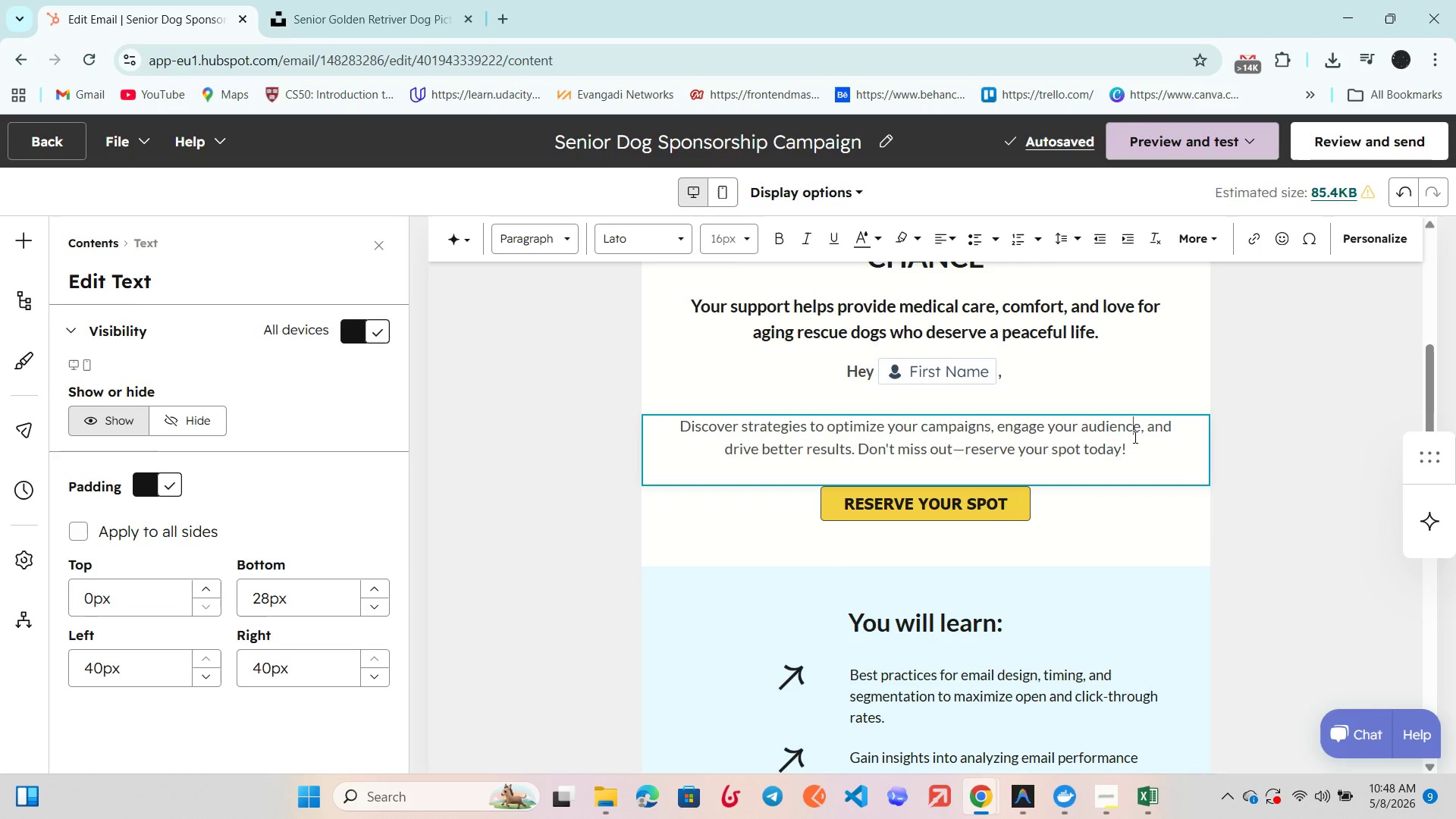 
left_click([1132, 435])
 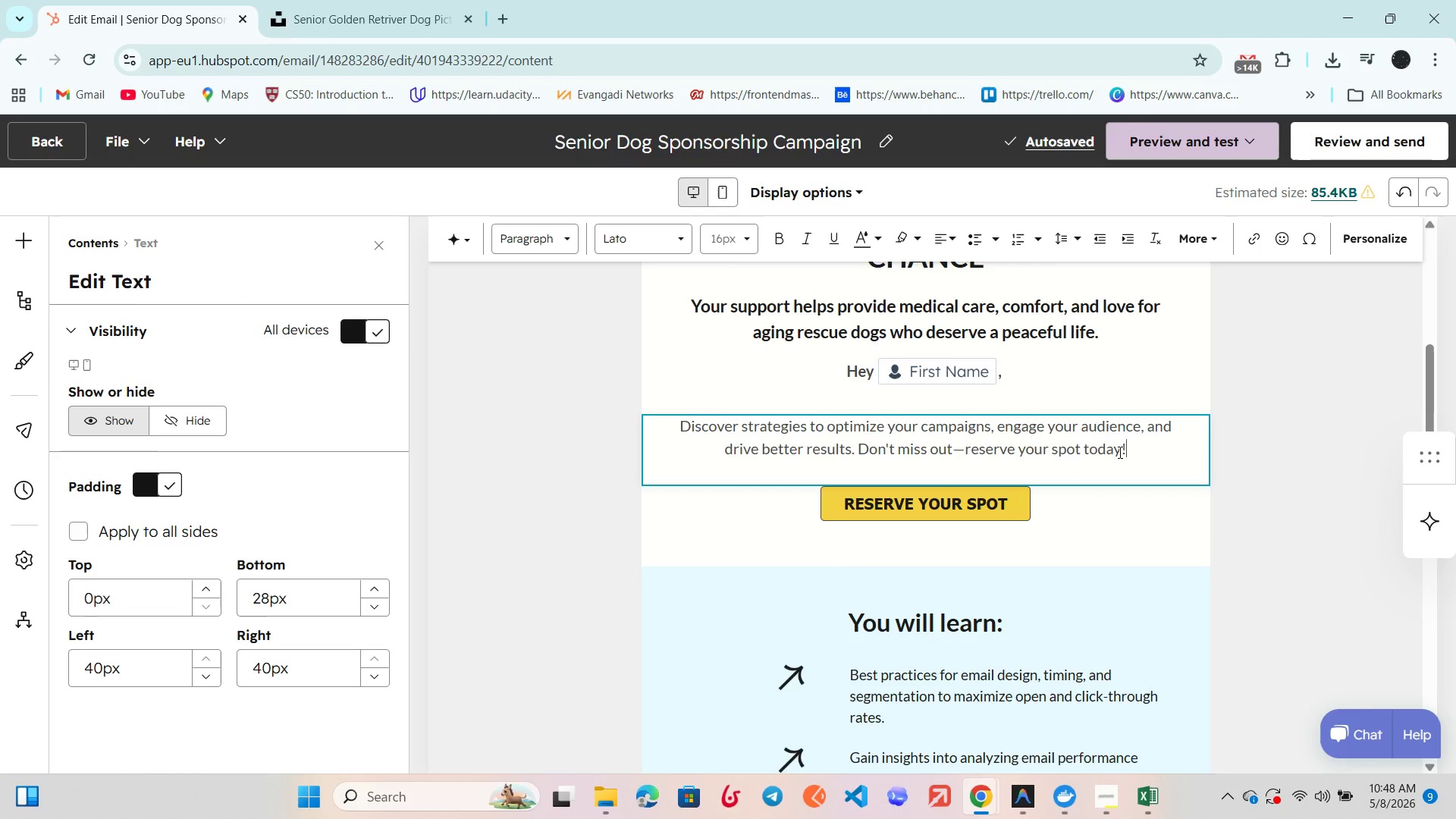 
left_click_drag(start_coordinate=[1140, 452], to_coordinate=[687, 428])
 